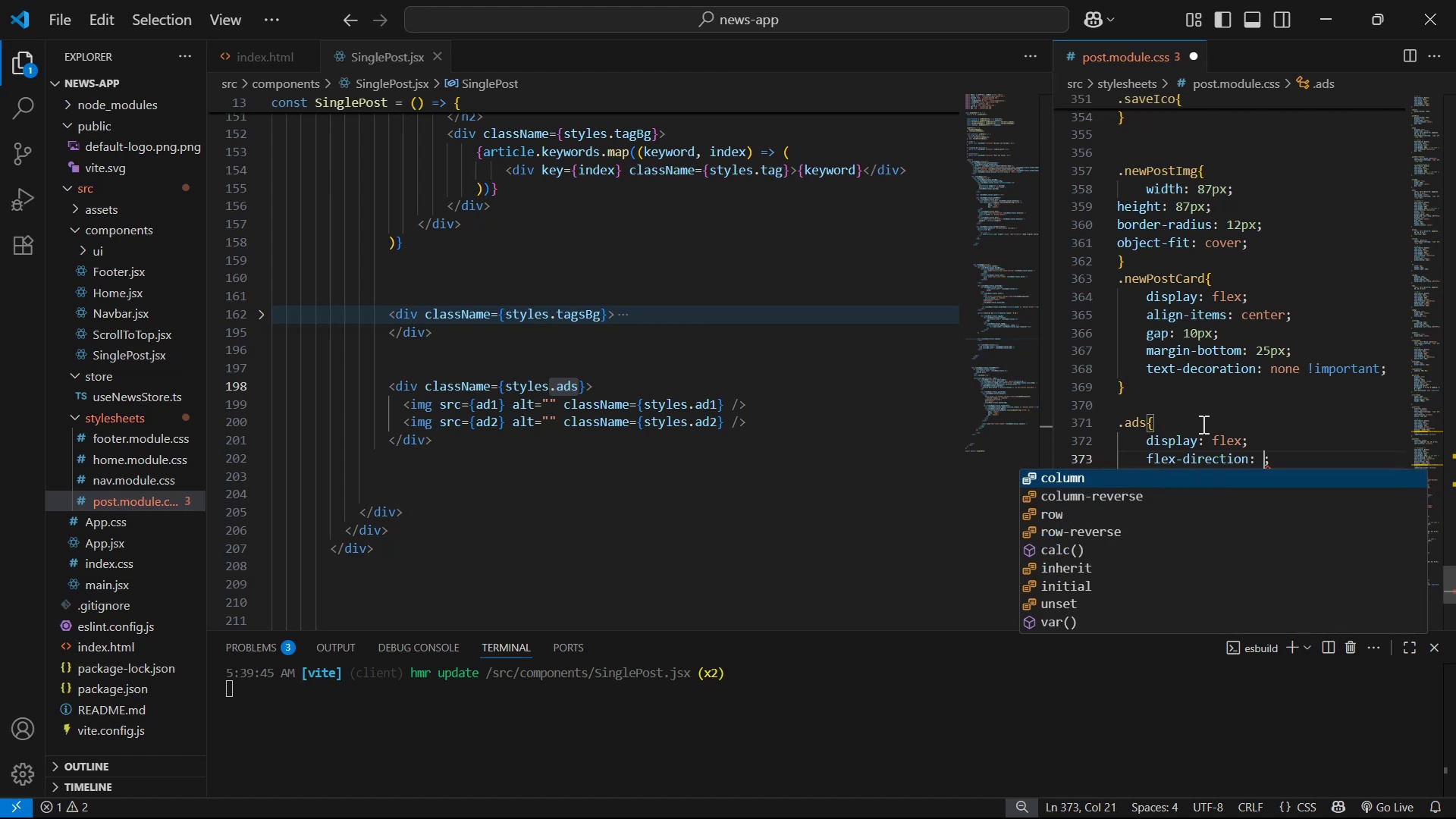 
key(Enter)
 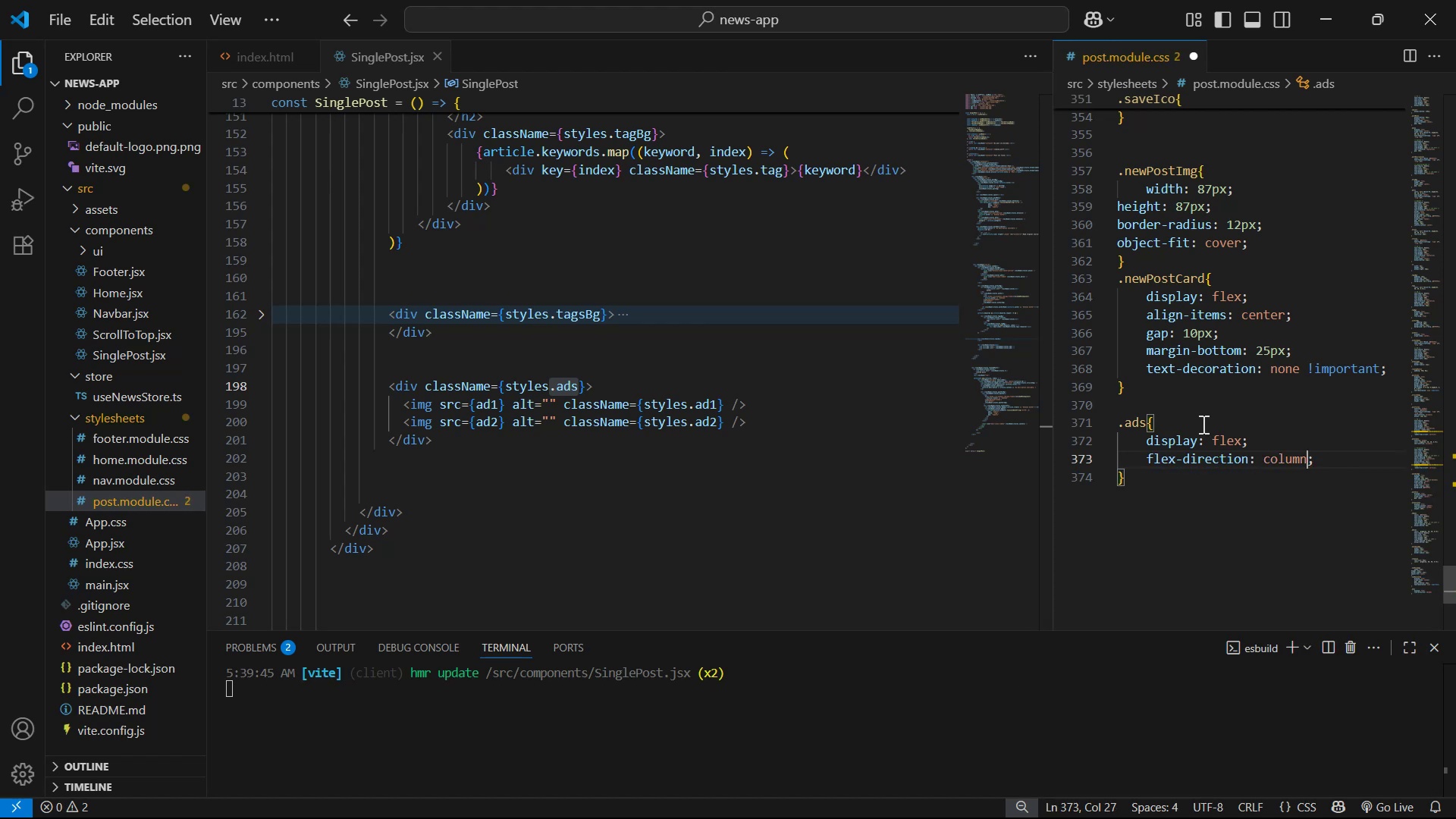 
key(ArrowRight)
 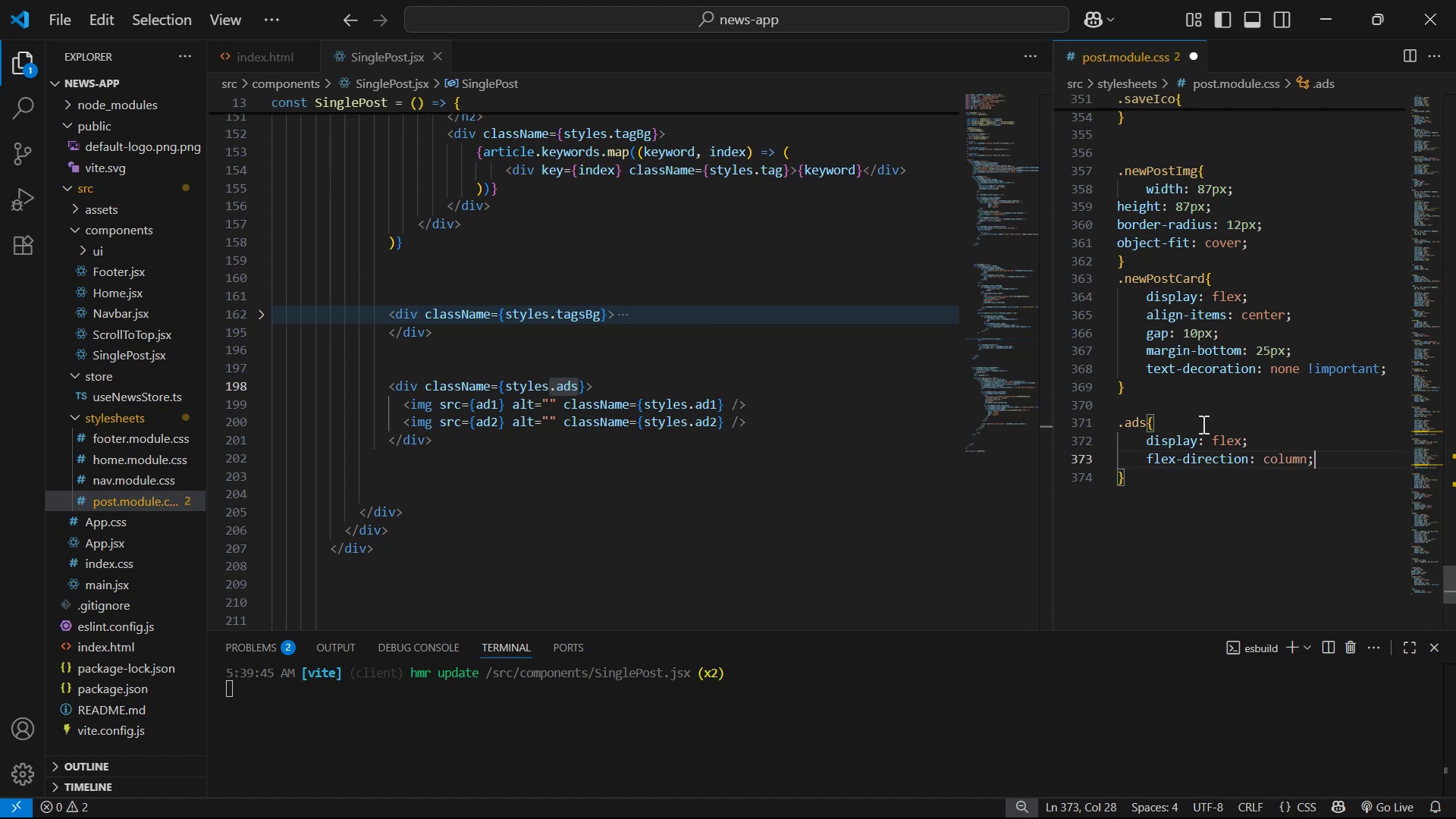 
key(Enter)
 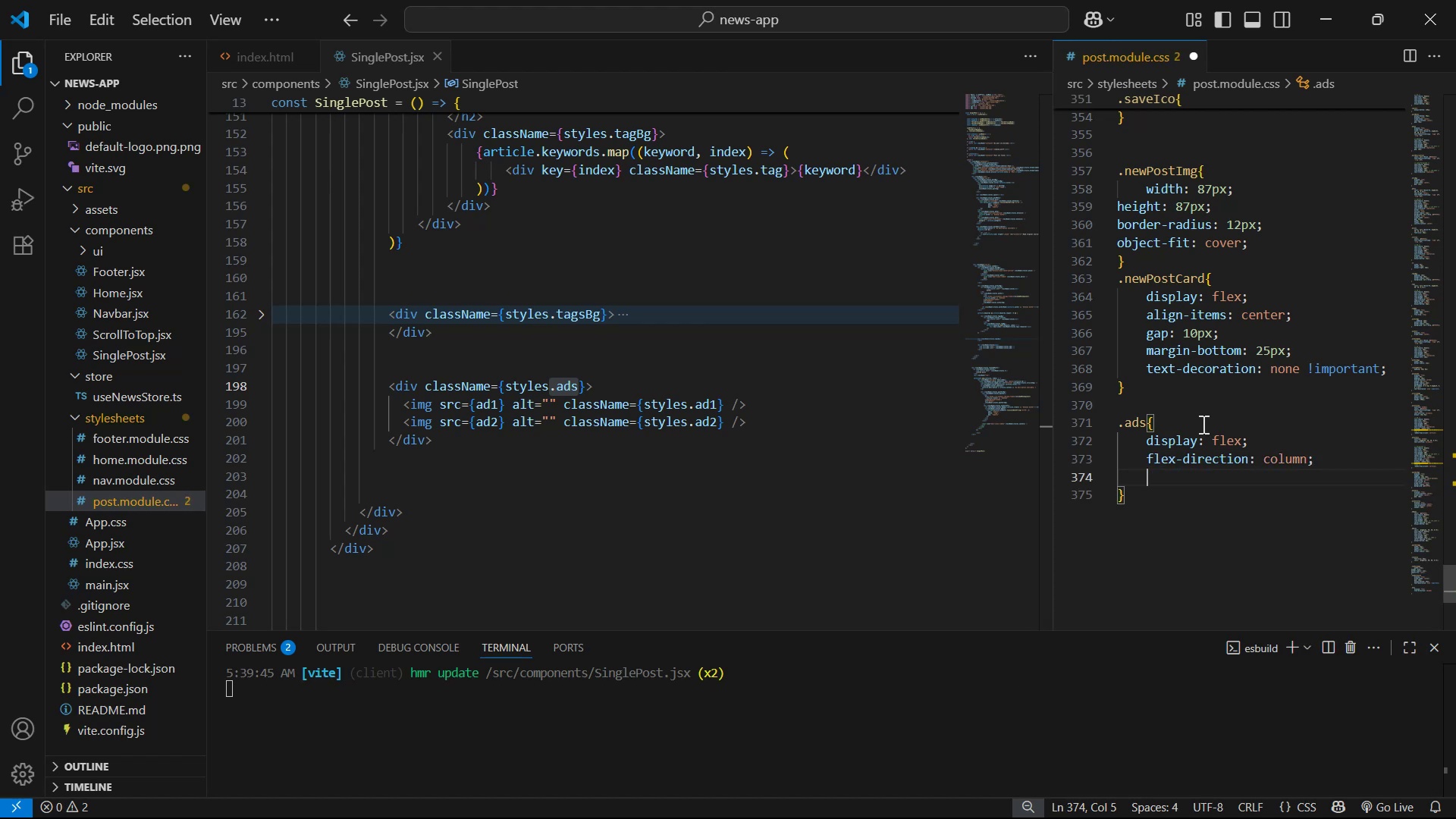 
type(al)
 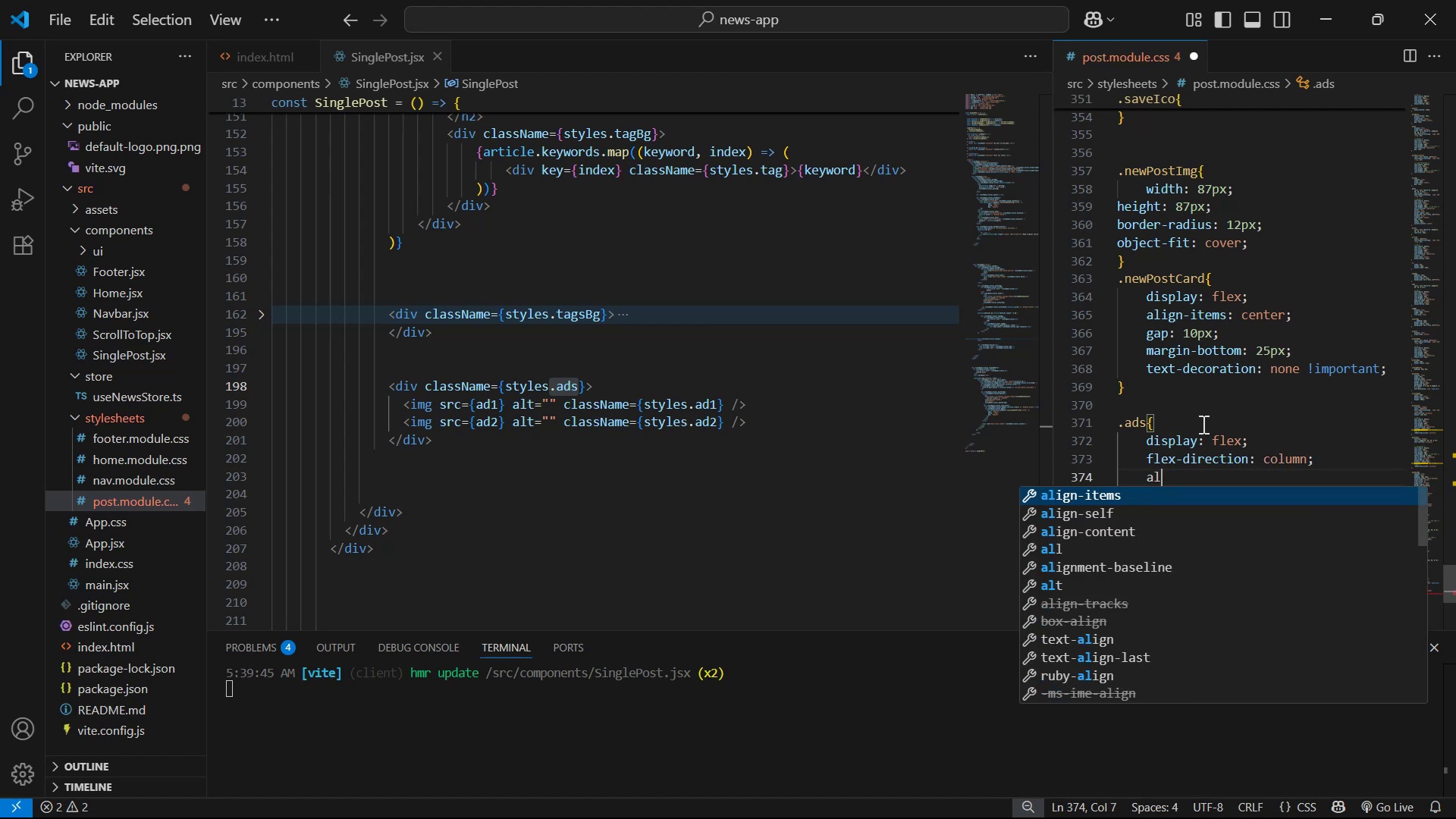 
key(Enter)
 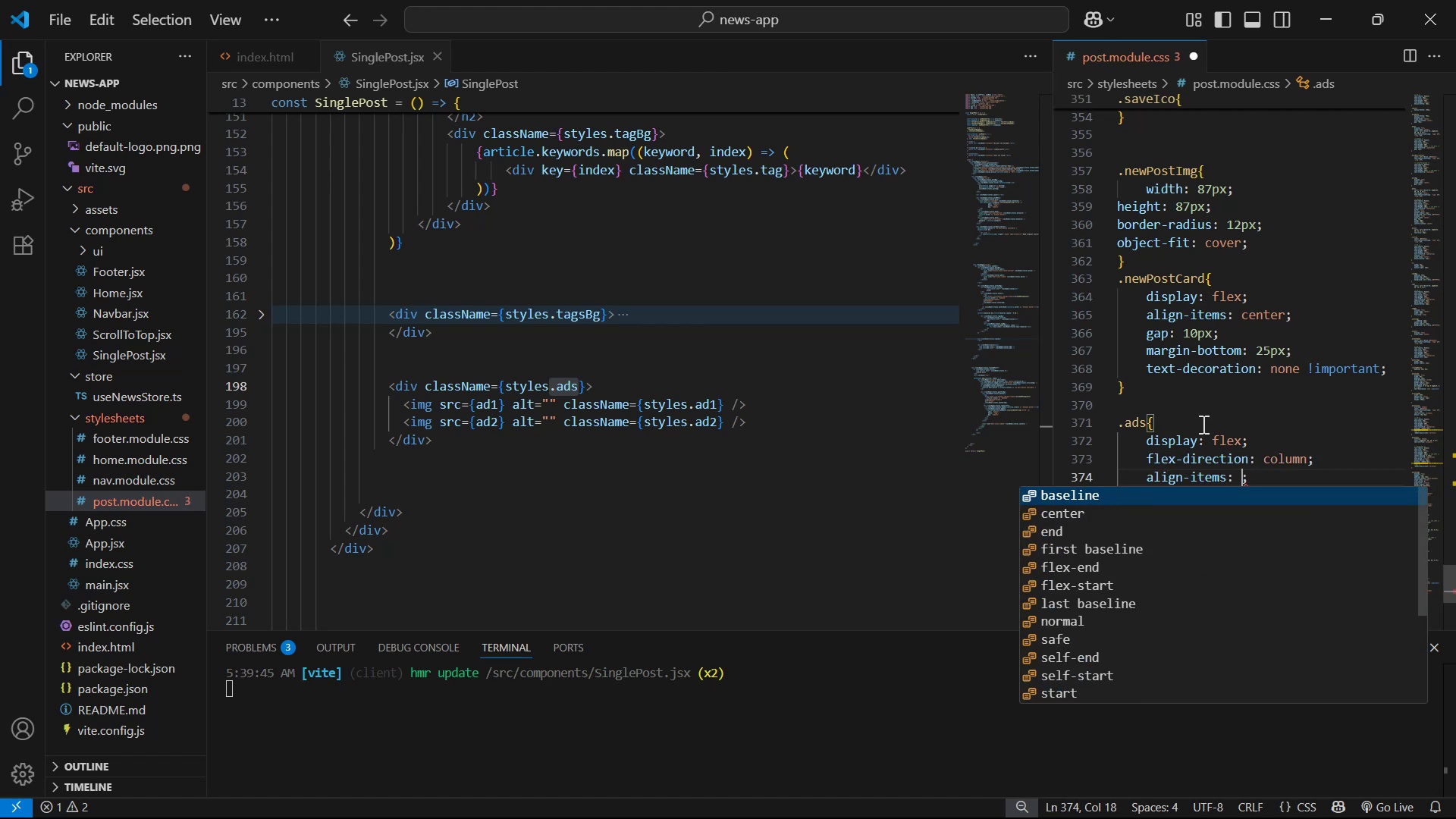 
key(ArrowDown)
 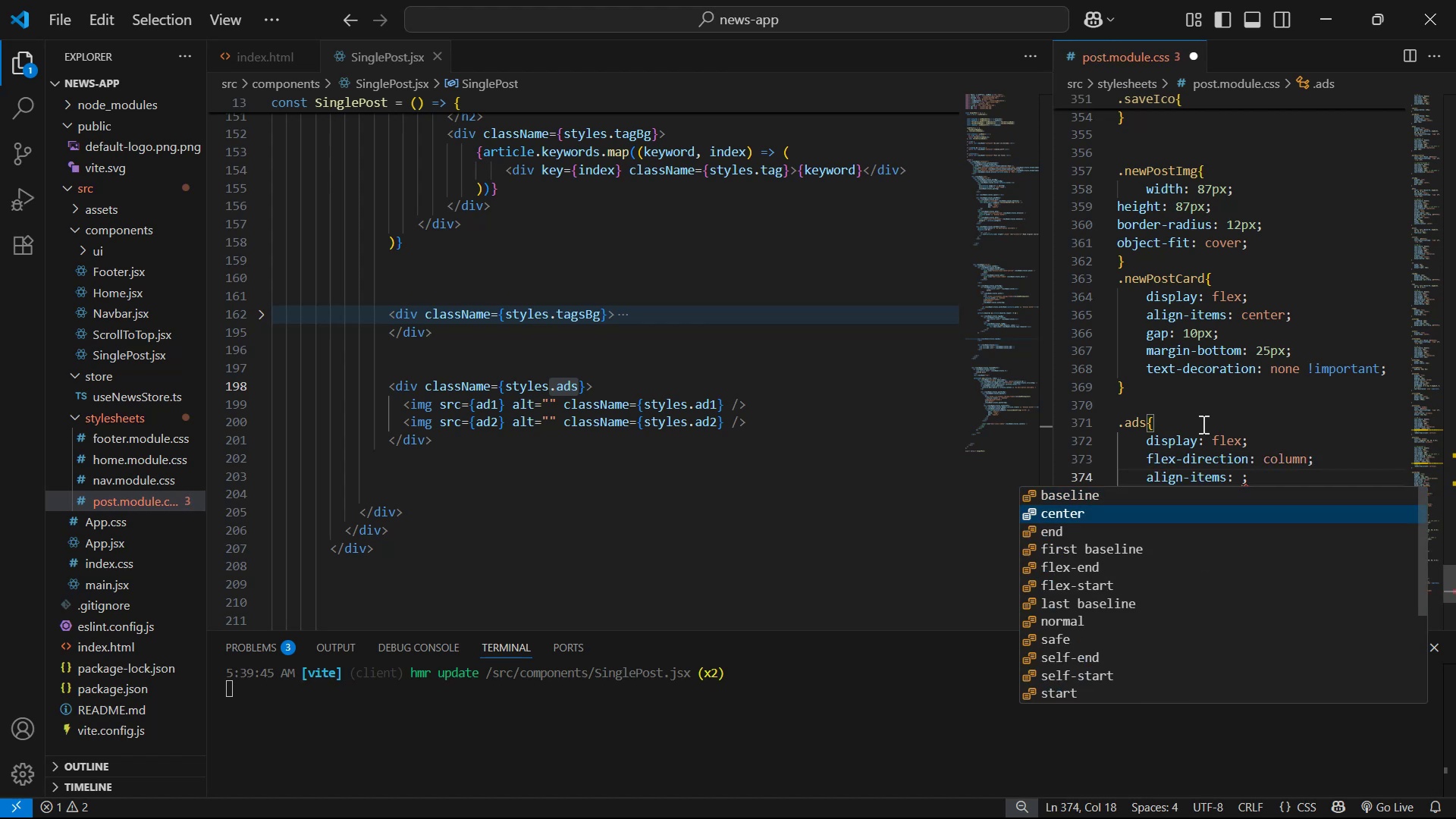 
key(Enter)
 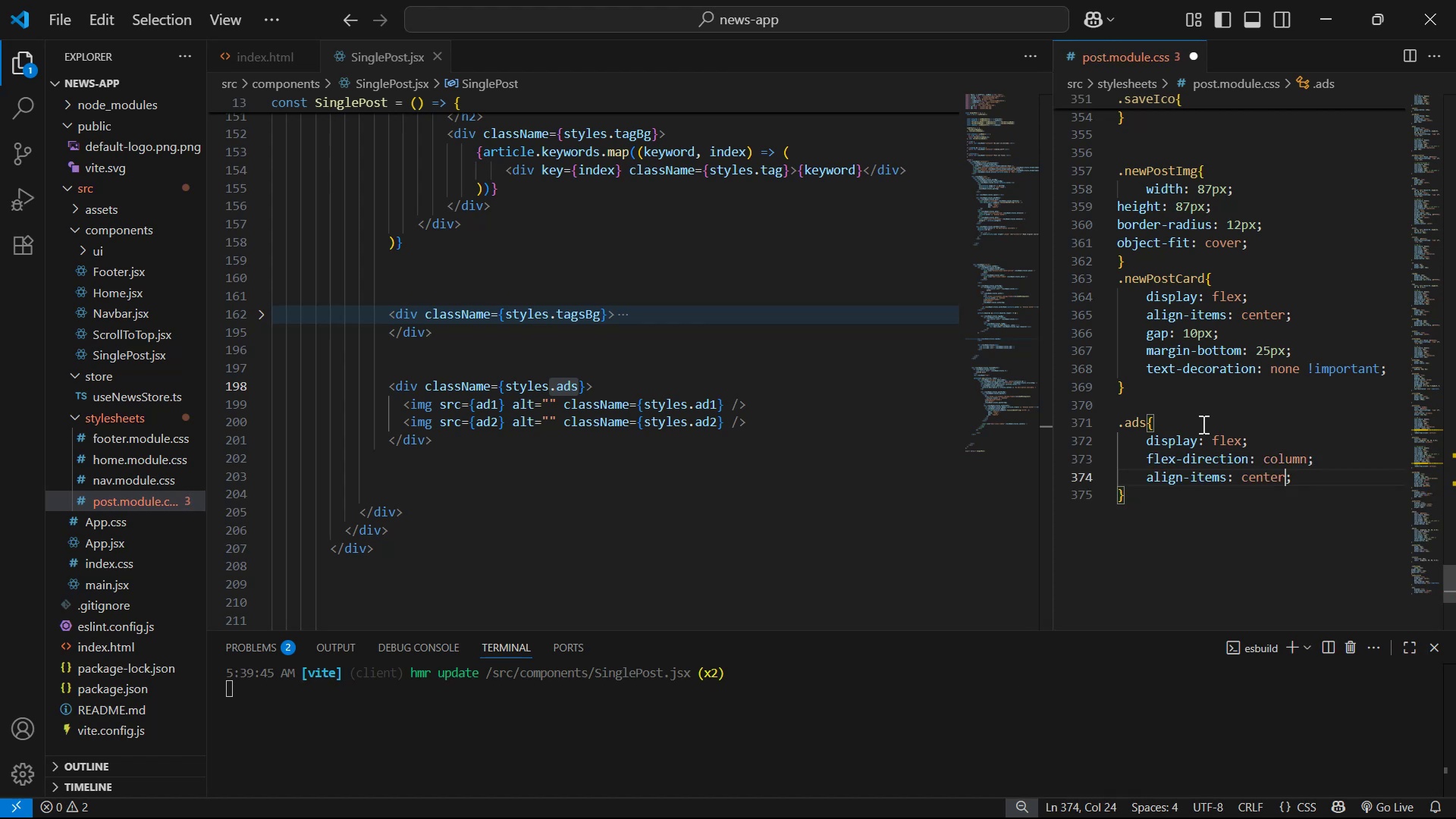 
key(ArrowRight)
 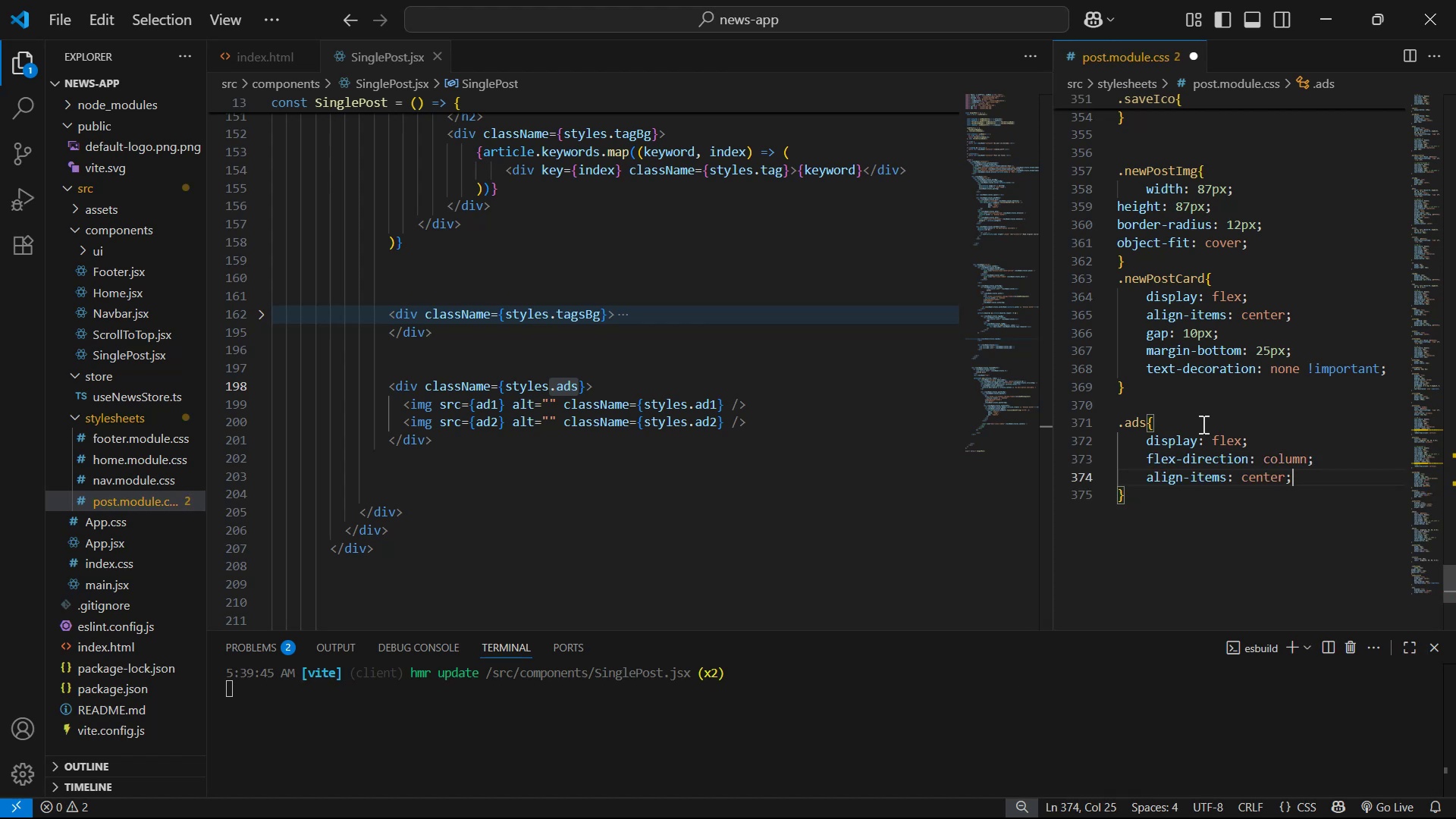 
key(Enter)
 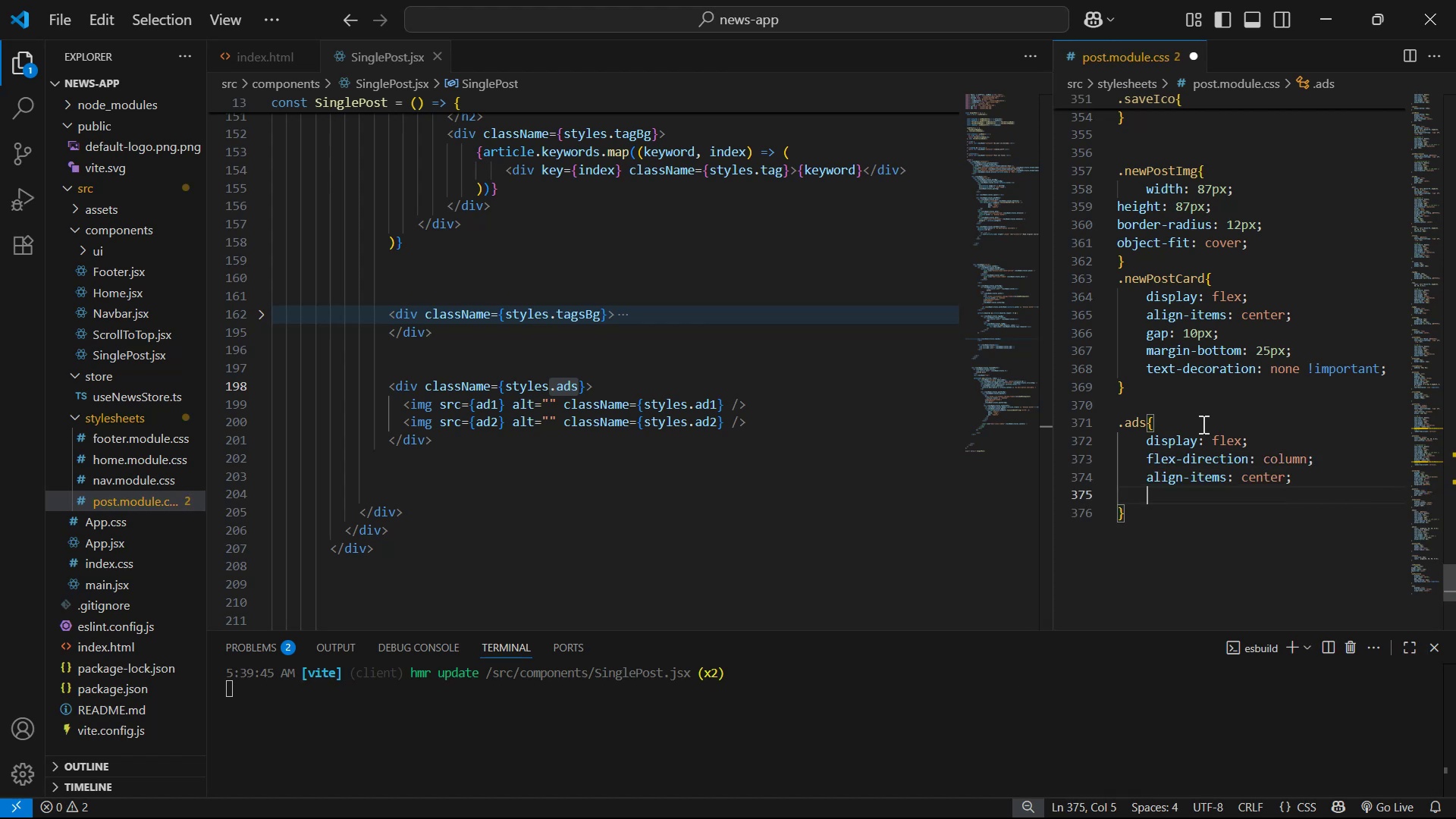 
type(jus)
 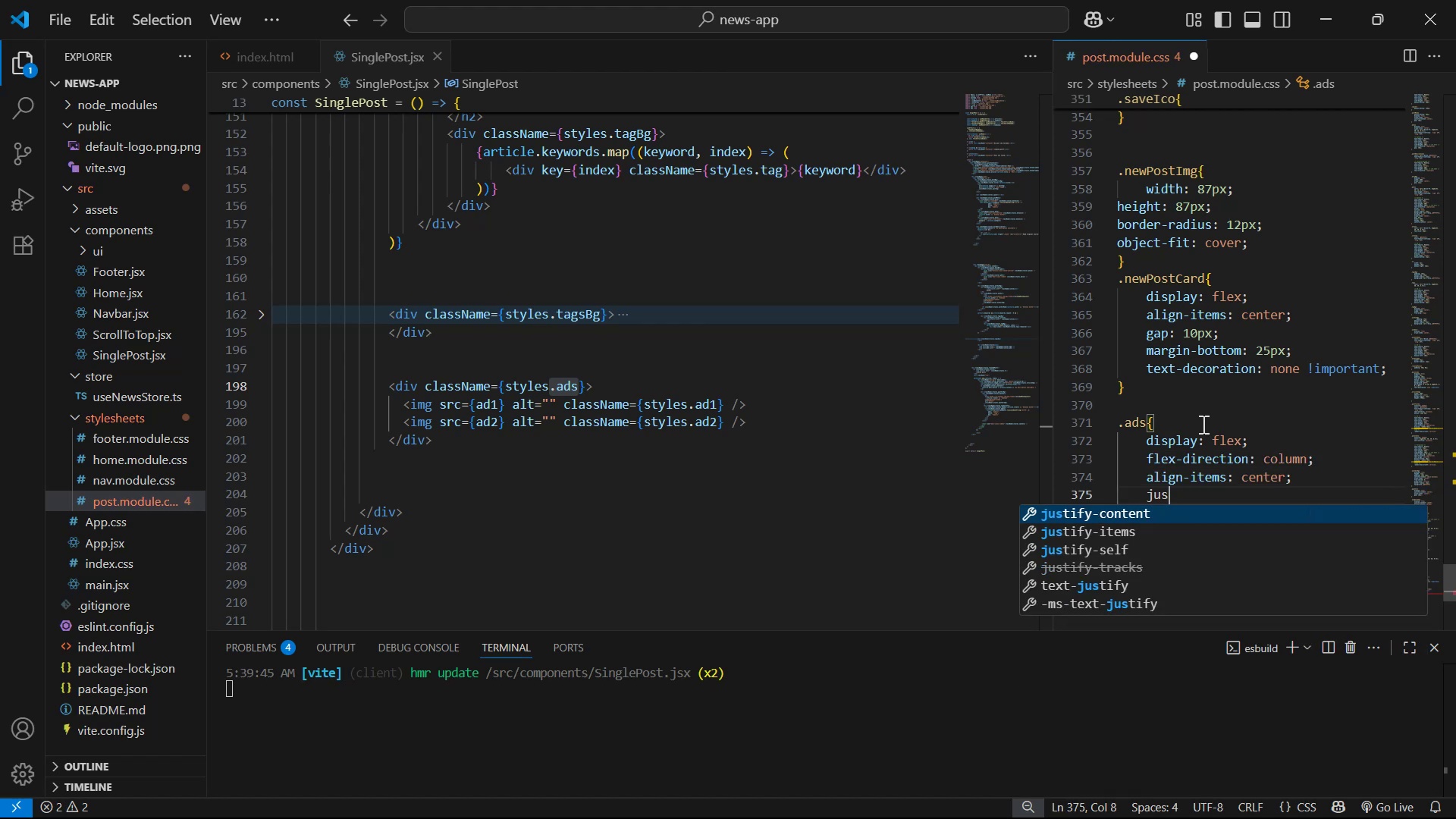 
key(Enter)
 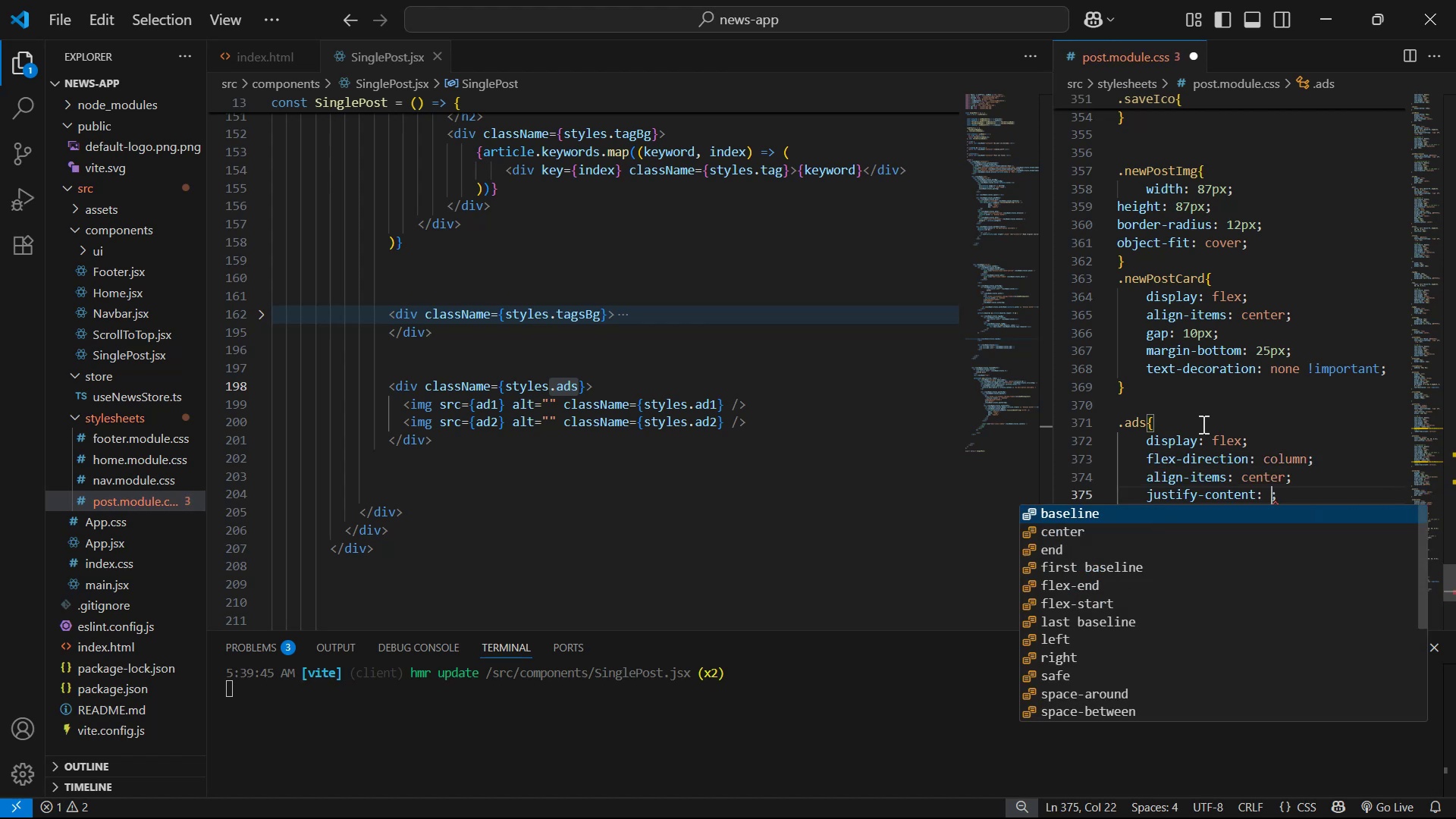 
key(ArrowDown)
 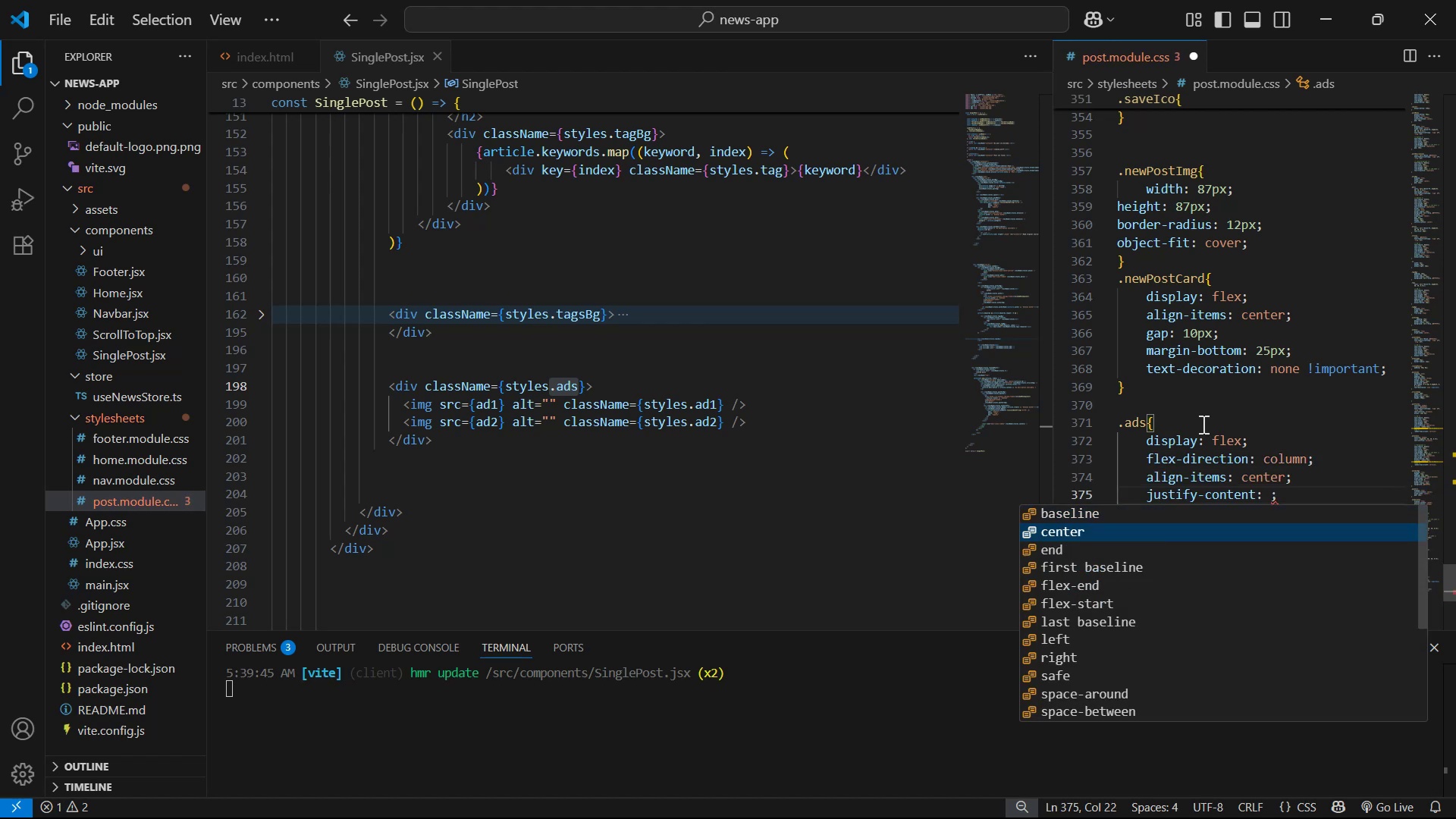 
key(Enter)
 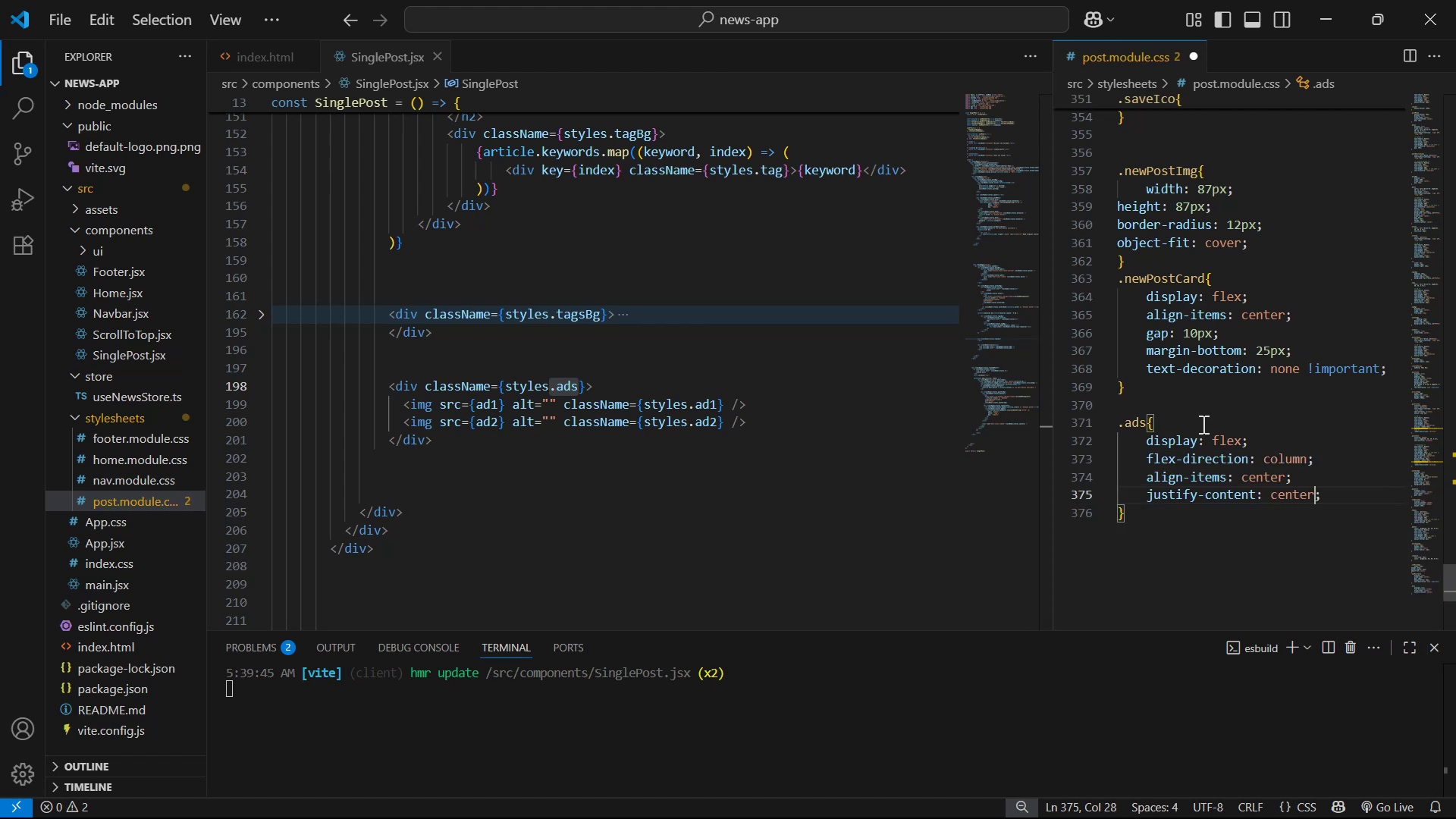 
key(ArrowRight)
 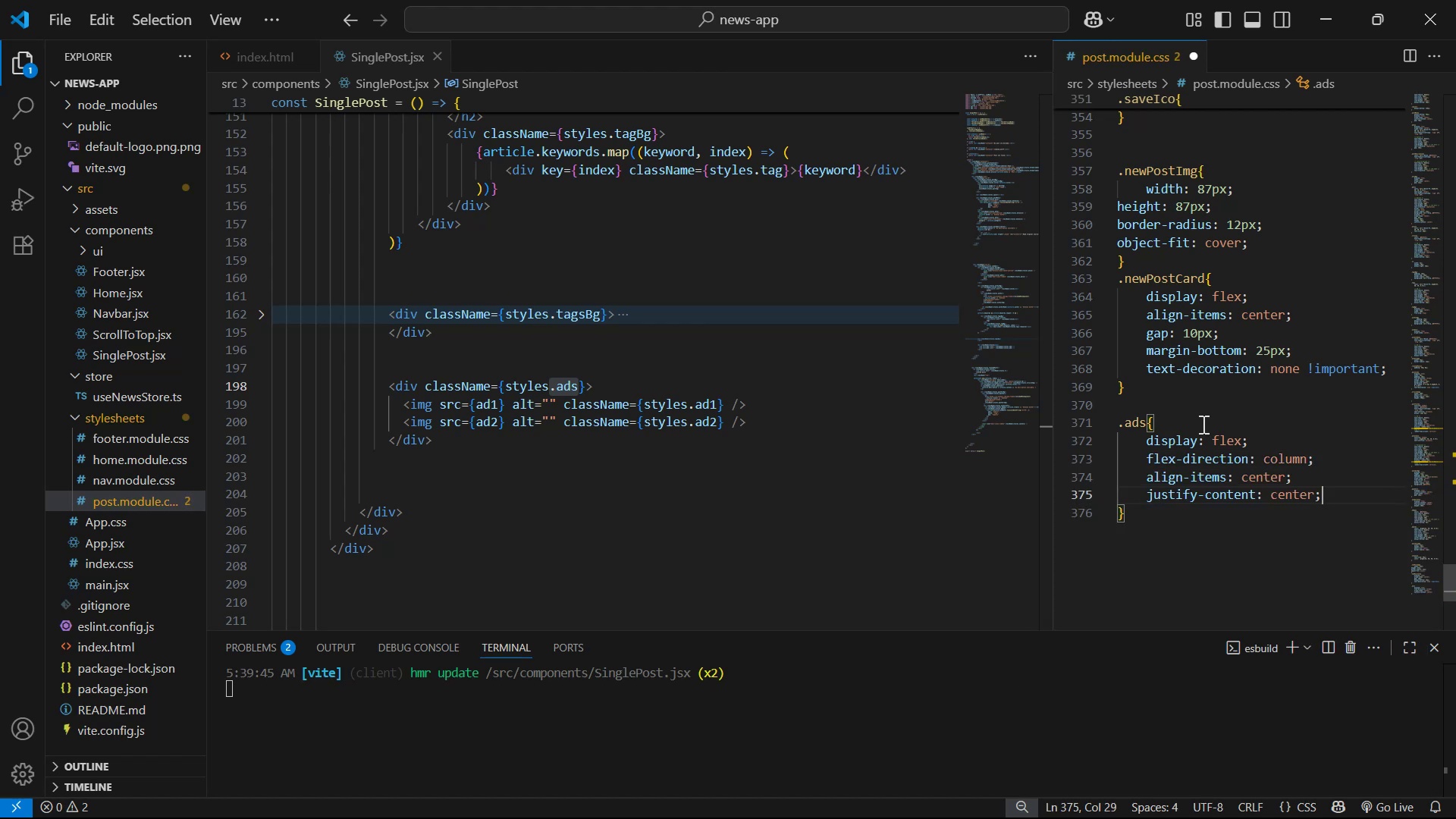 
key(Enter)
 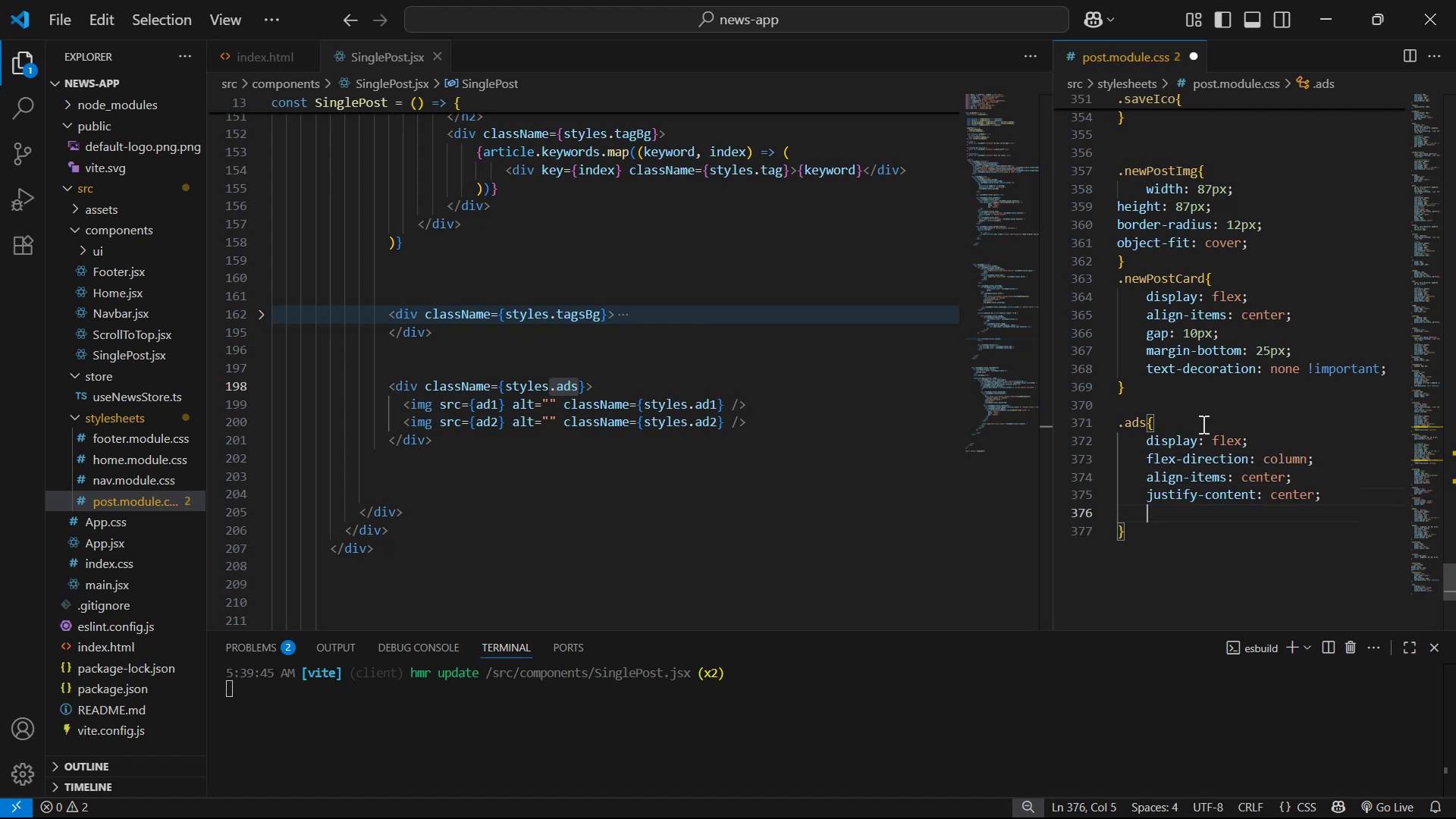 
type(wi)
 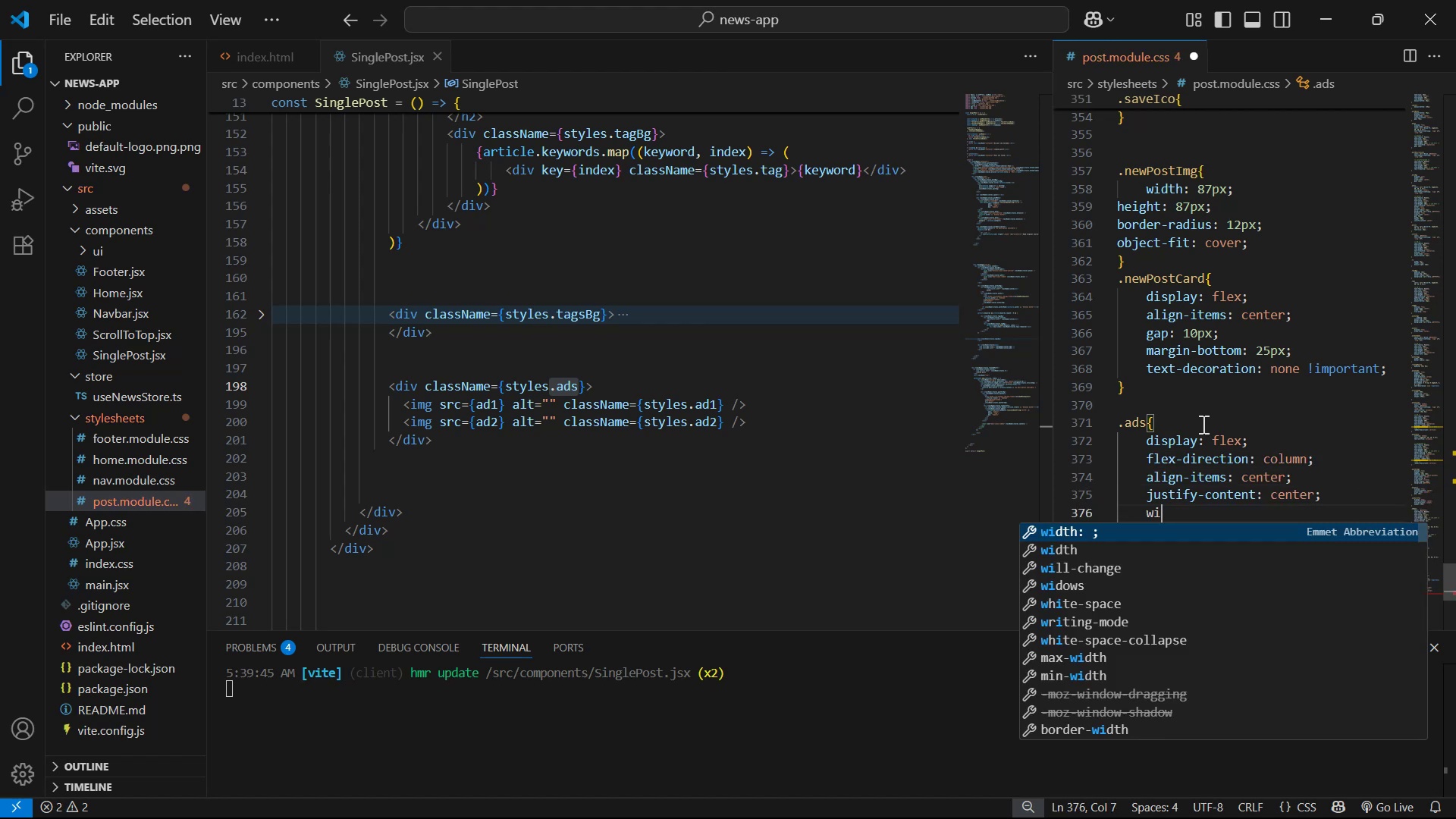 
key(Enter)
 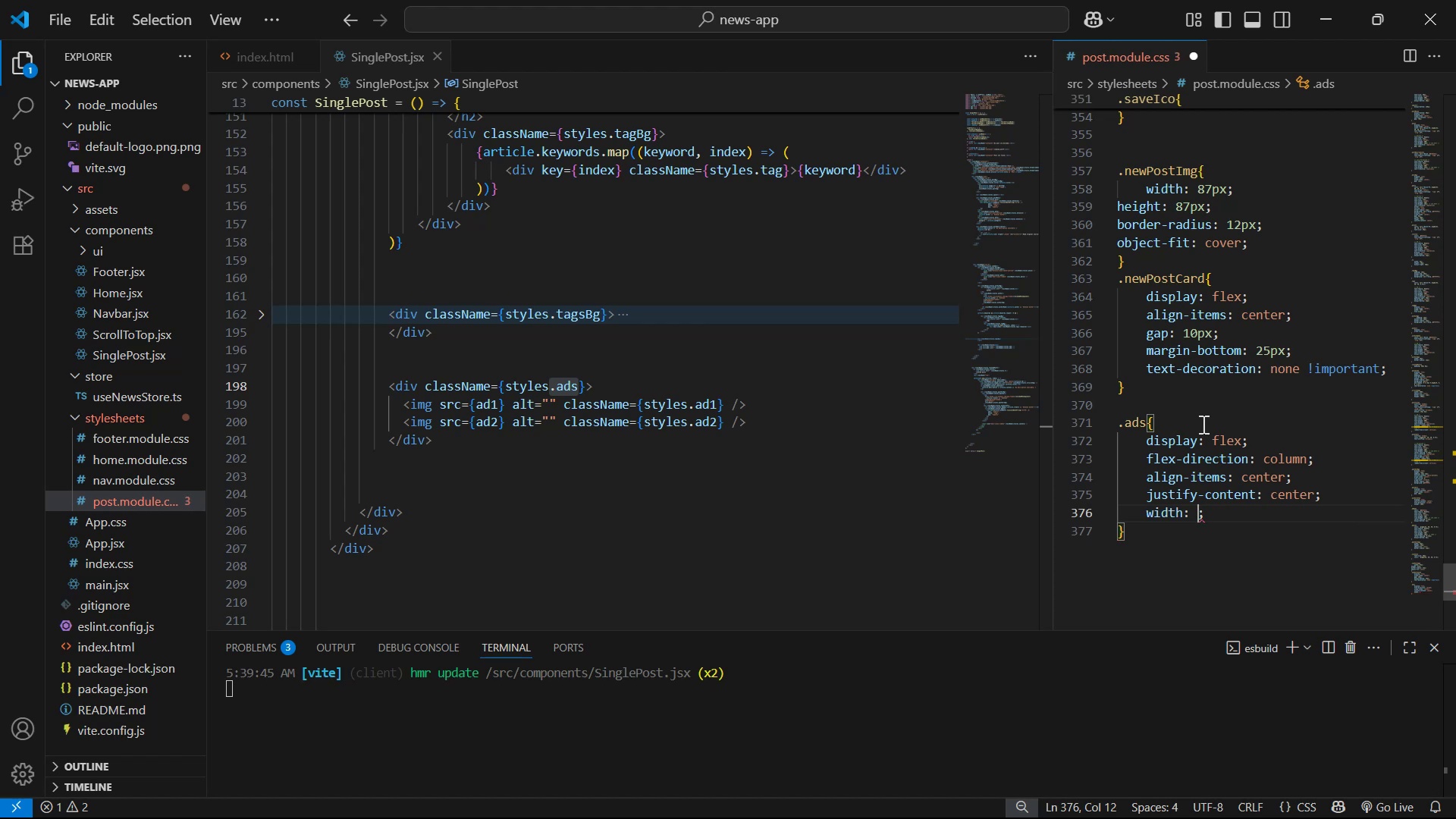 
type(100%)
 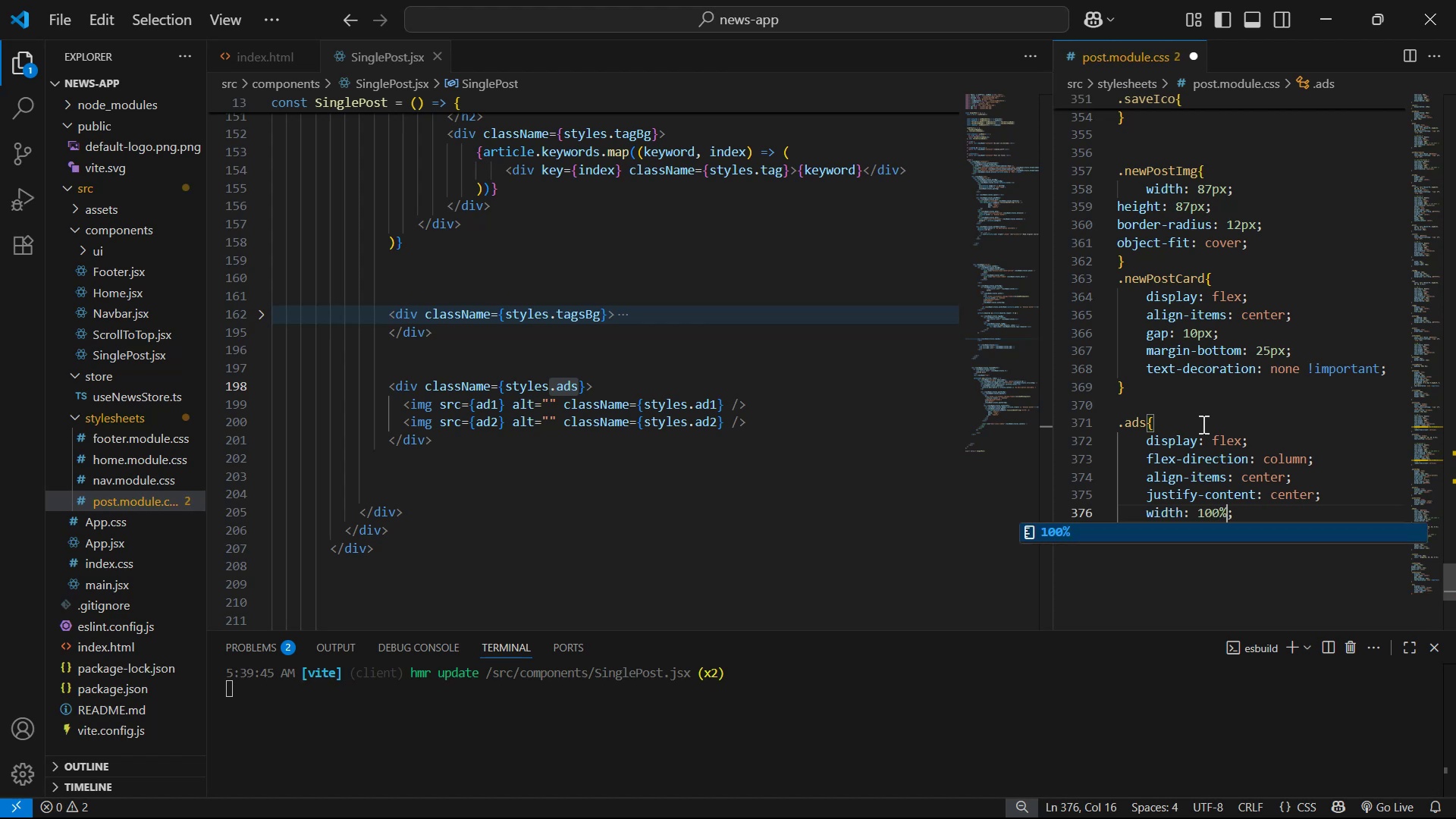 
key(Control+S)
 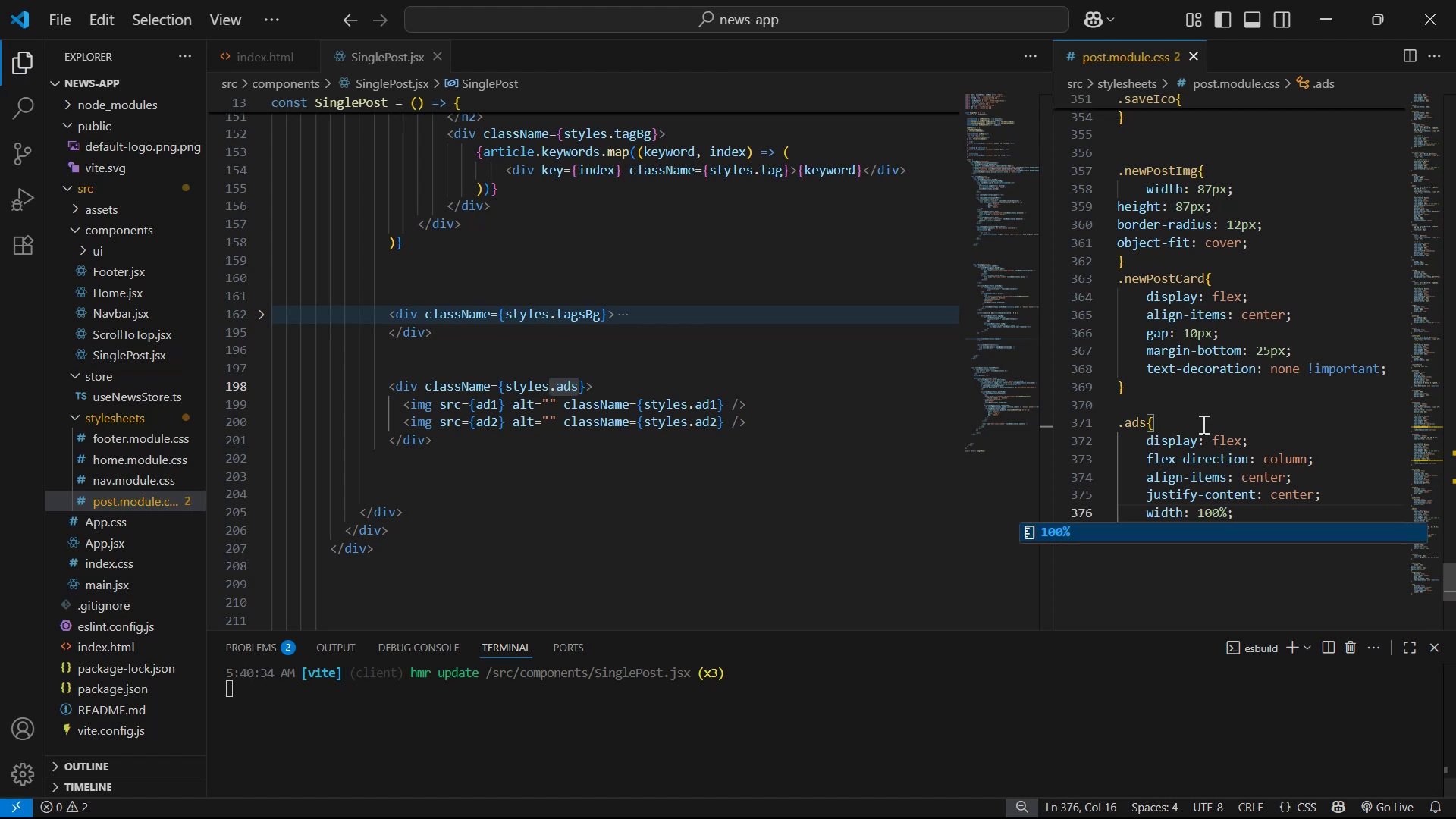 
key(ArrowRight)
 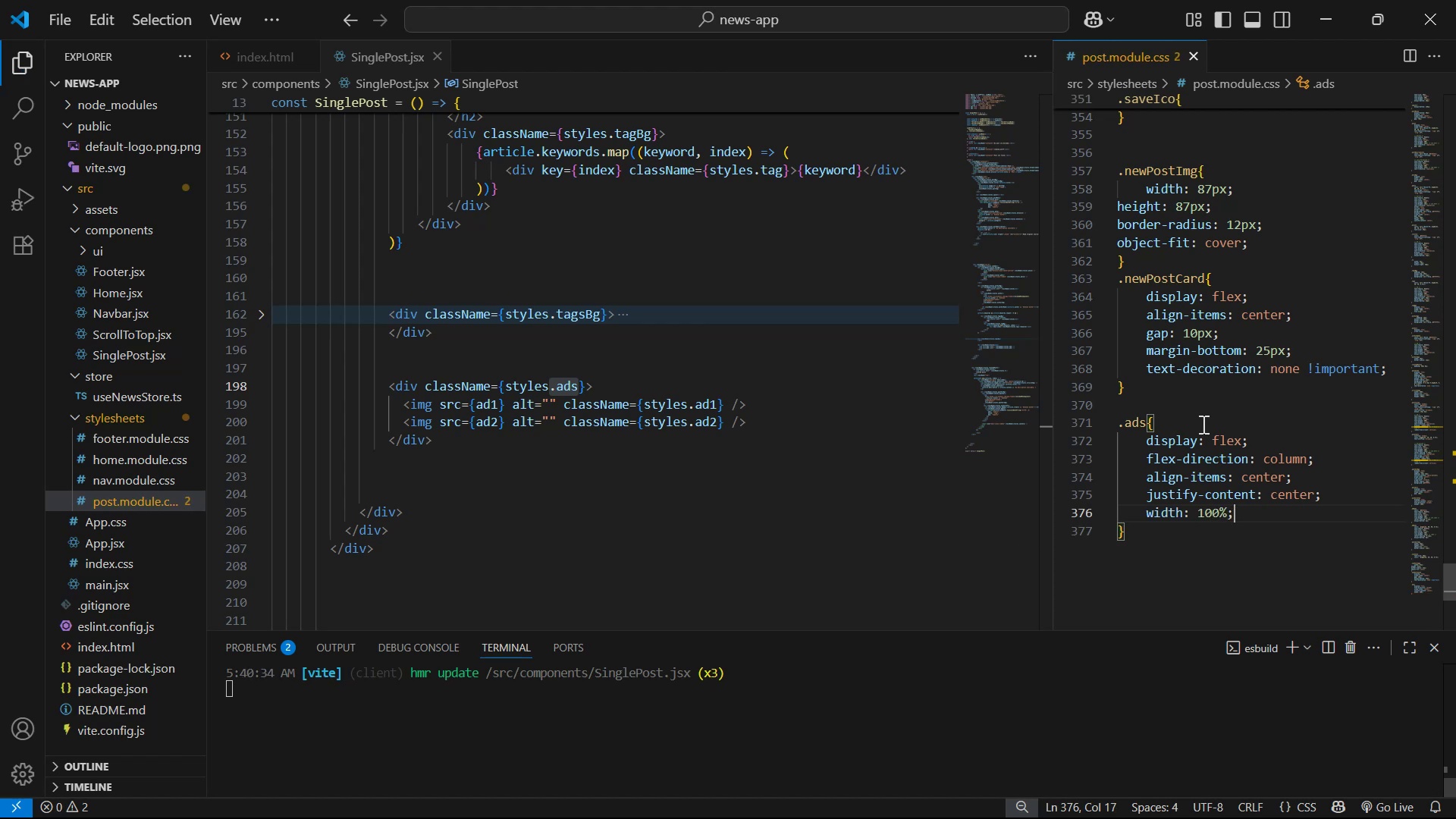 
key(ArrowRight)
 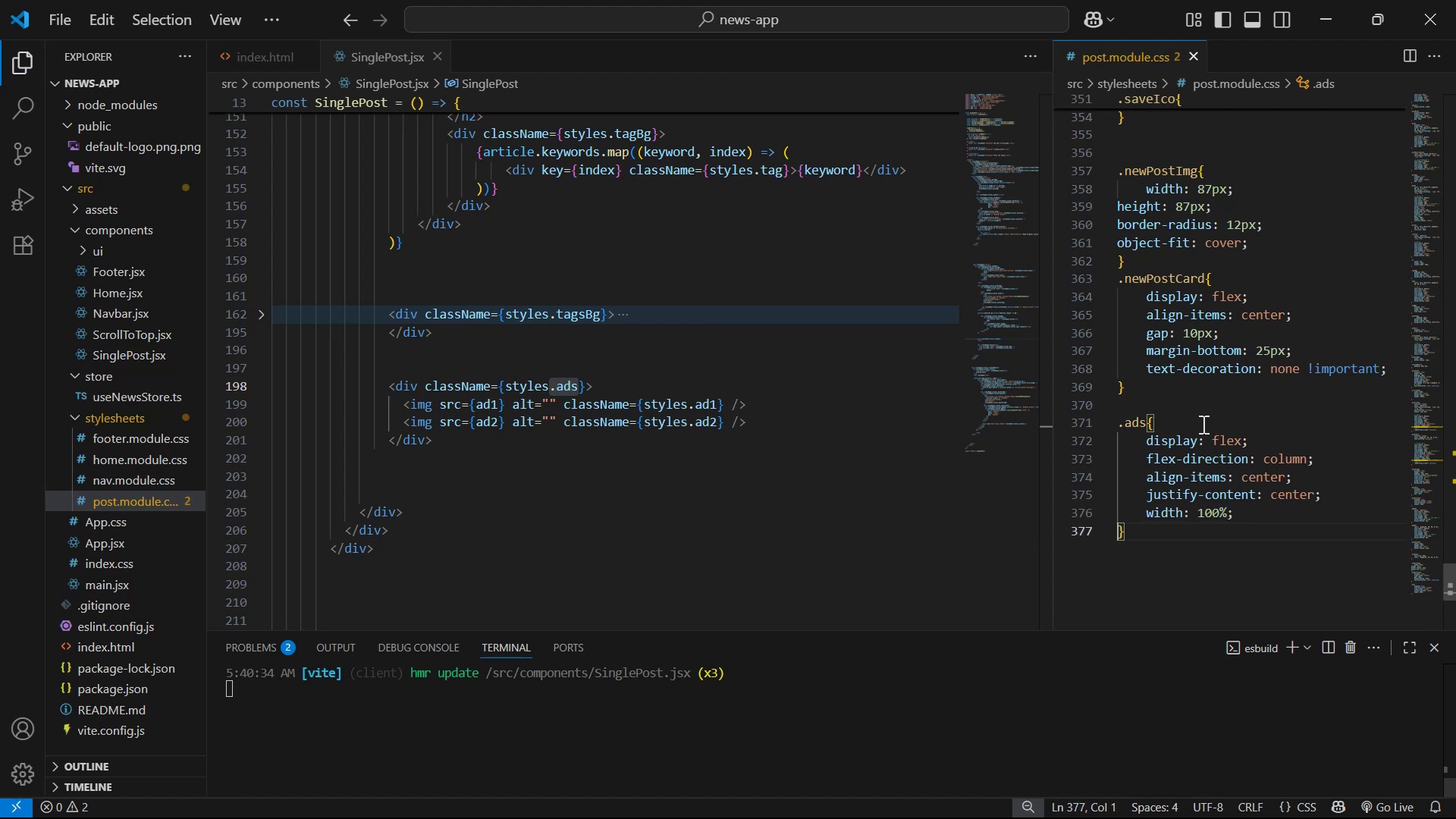 
key(Enter)
 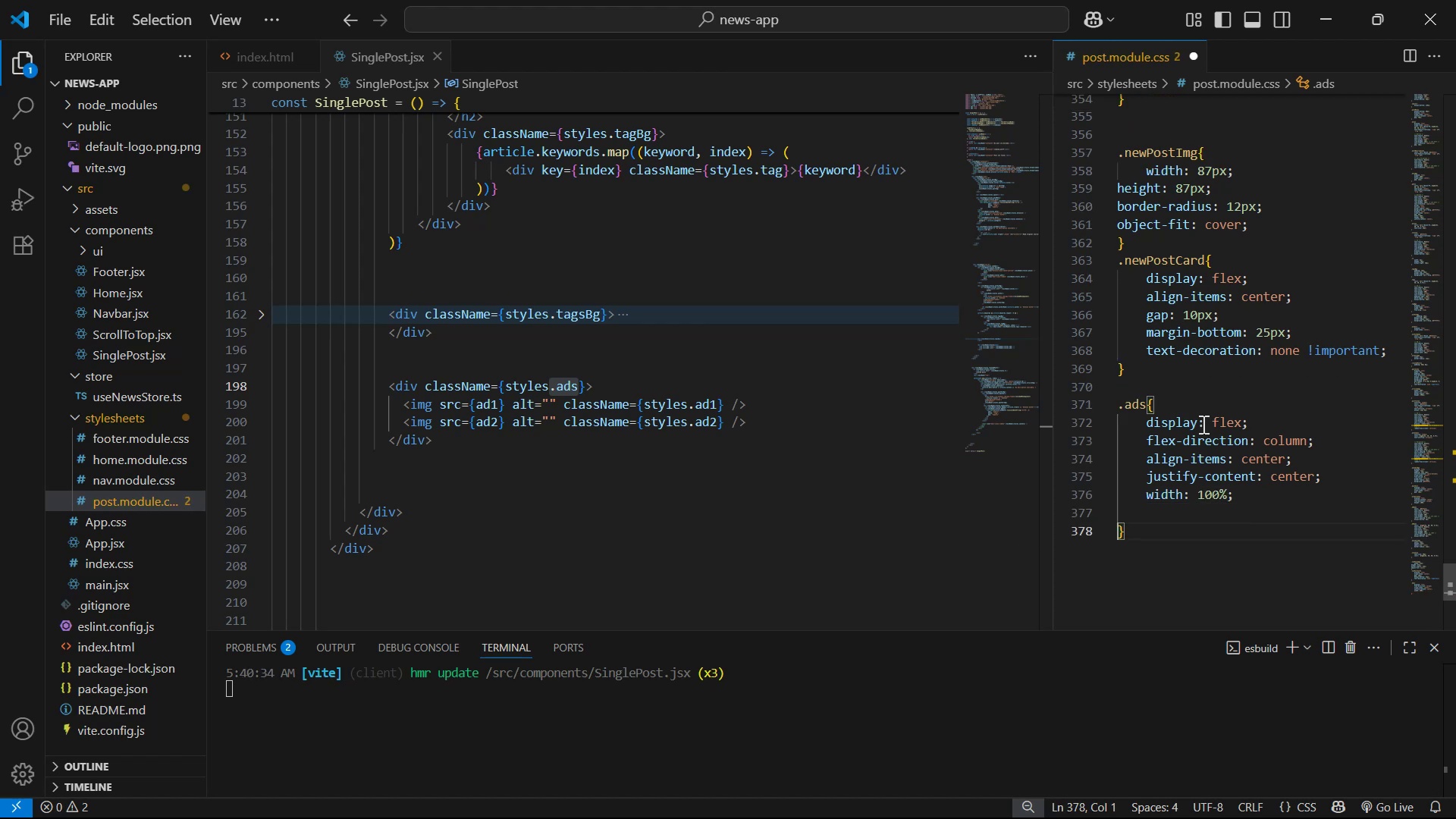 
key(Backspace)
 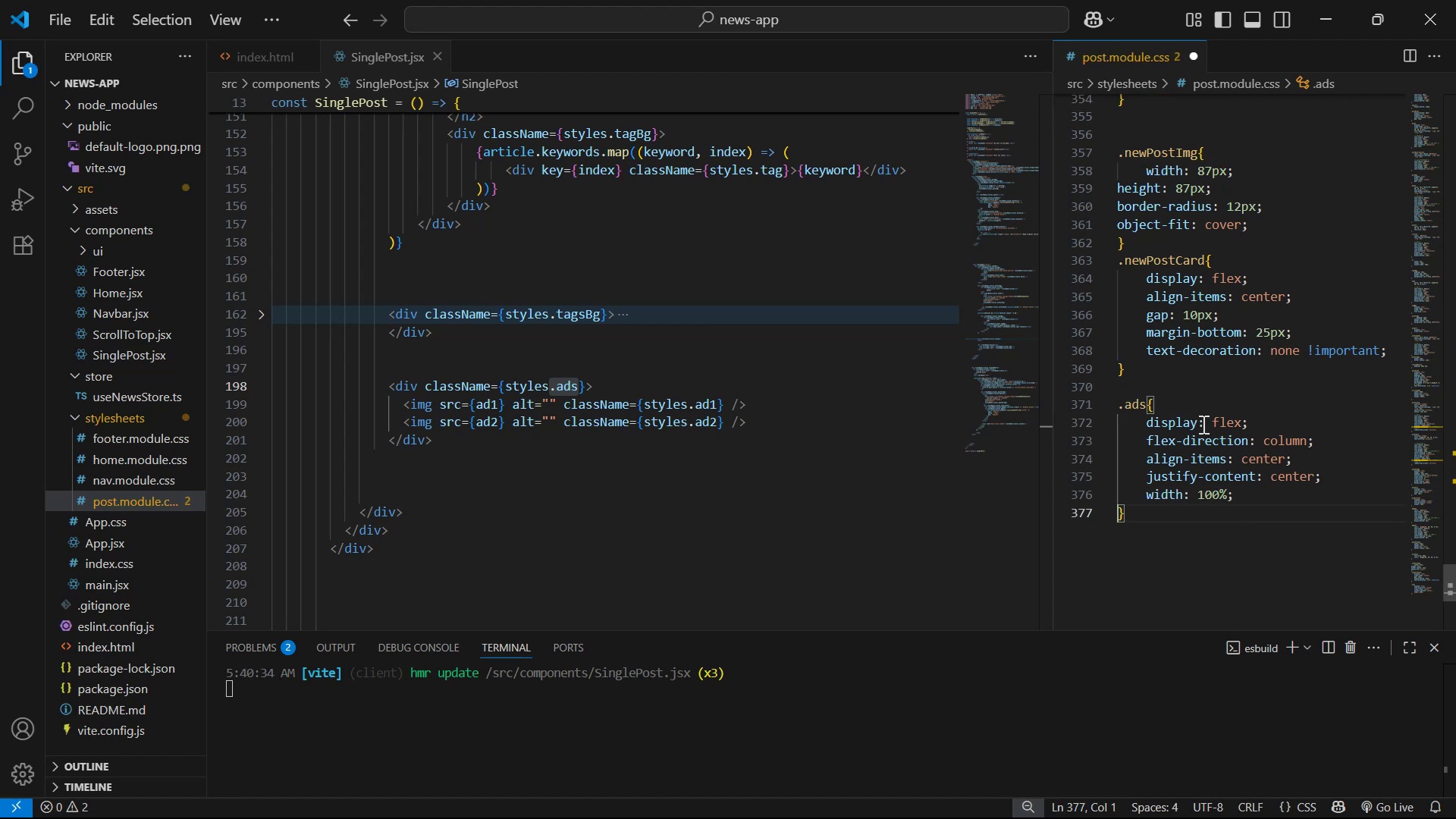 
key(ArrowRight)
 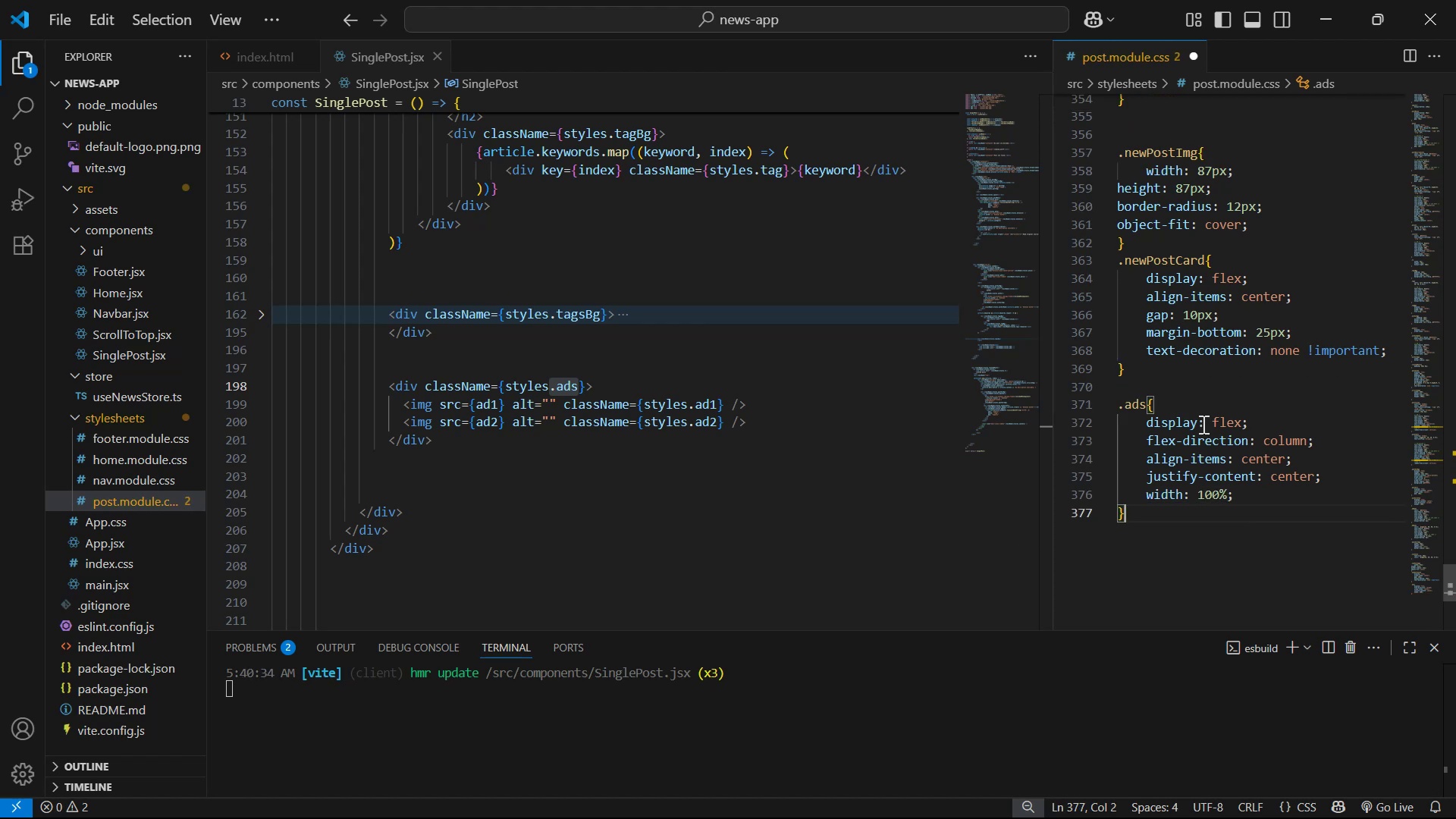 
key(Enter)
 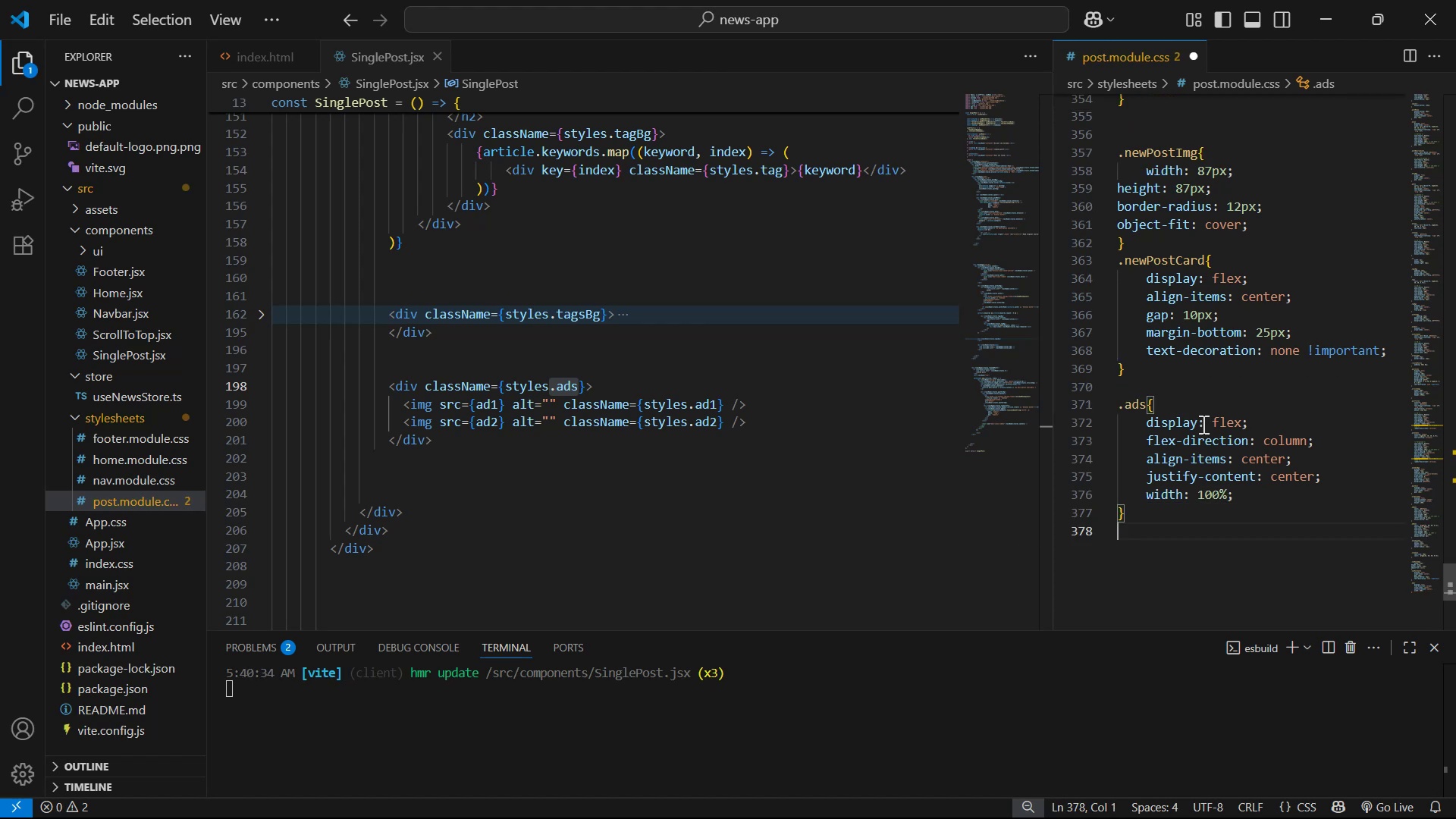 
key(Enter)
 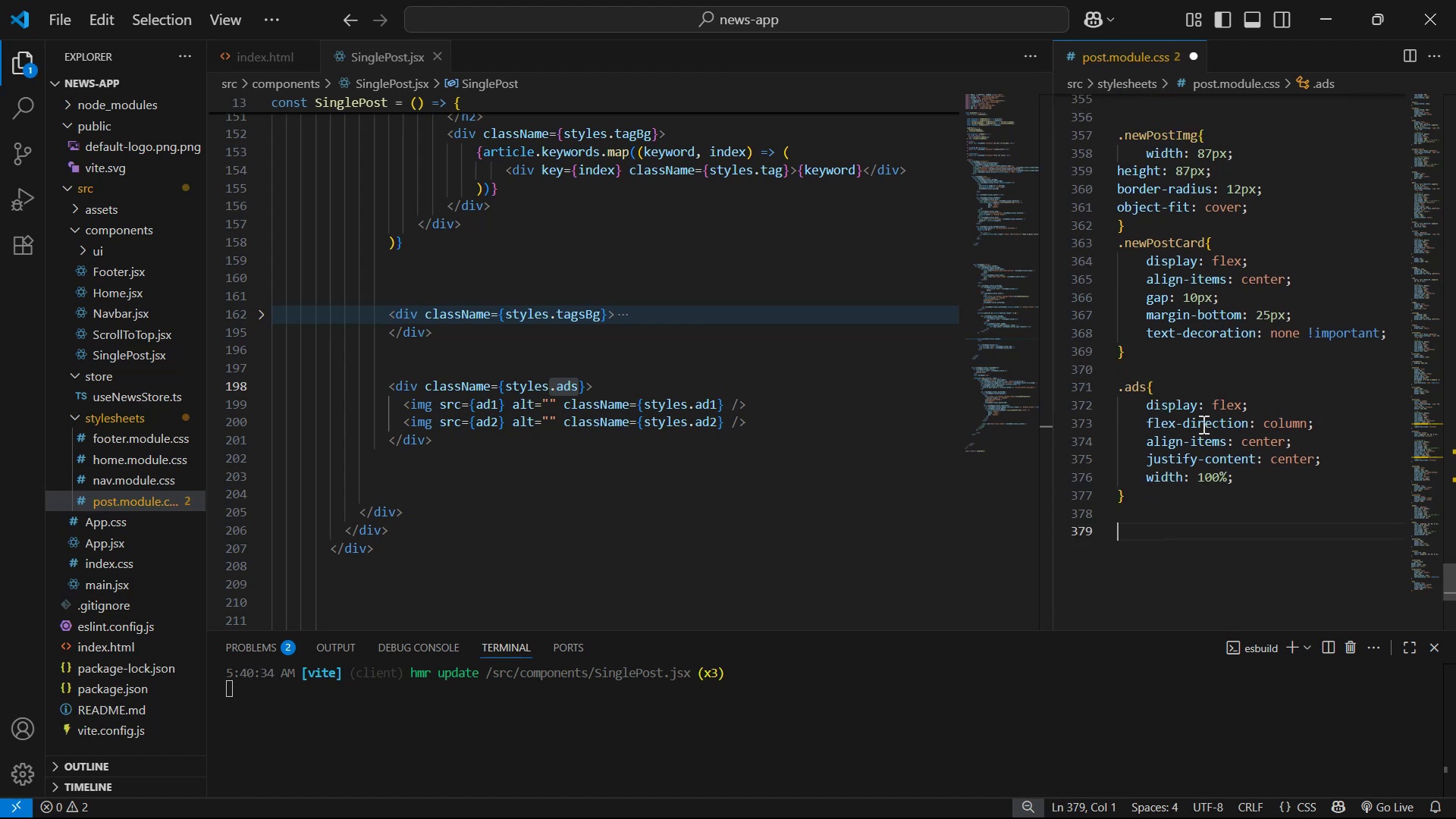 
type(.ad1{)
 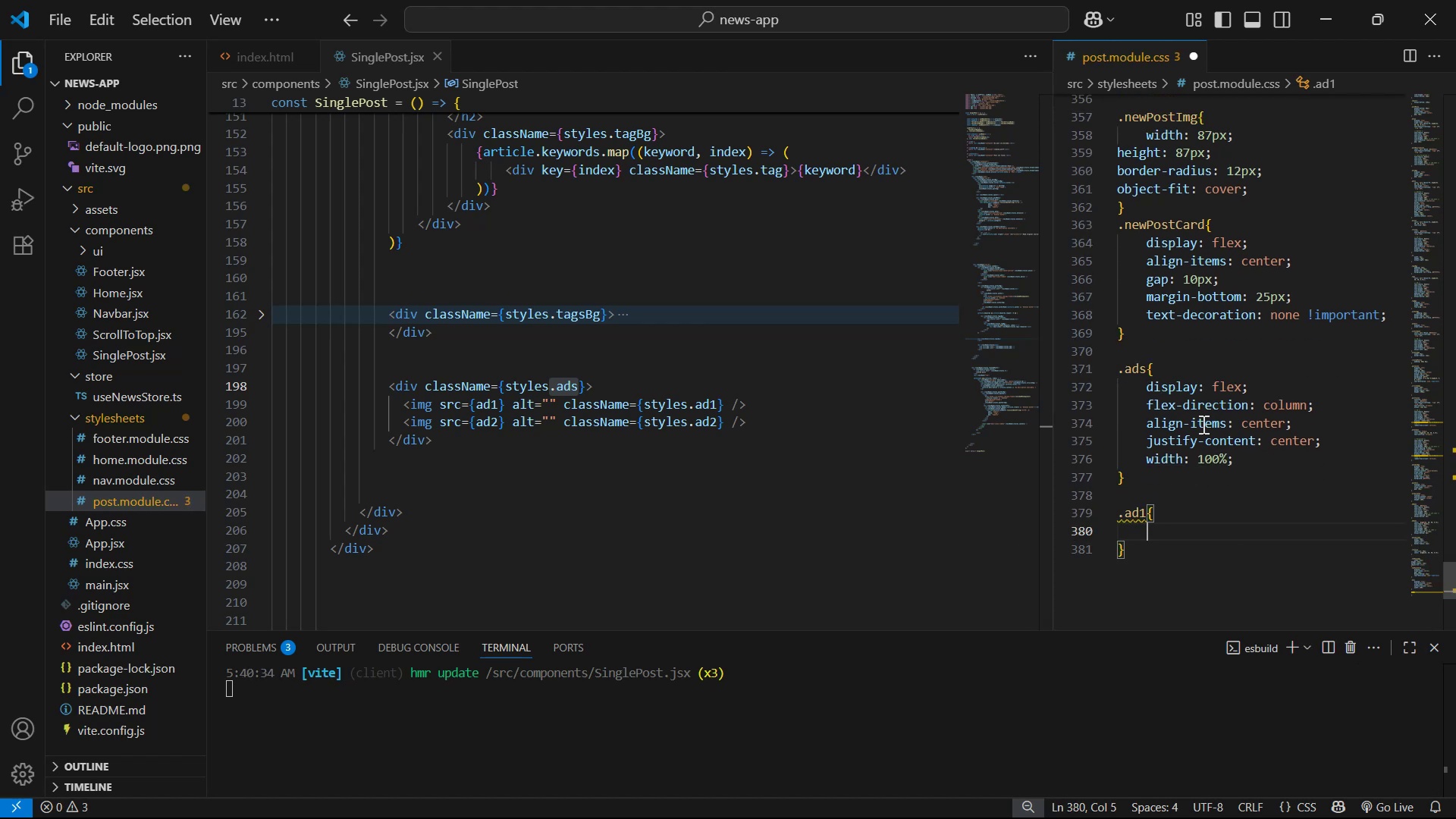 
key(Shift+Enter)
 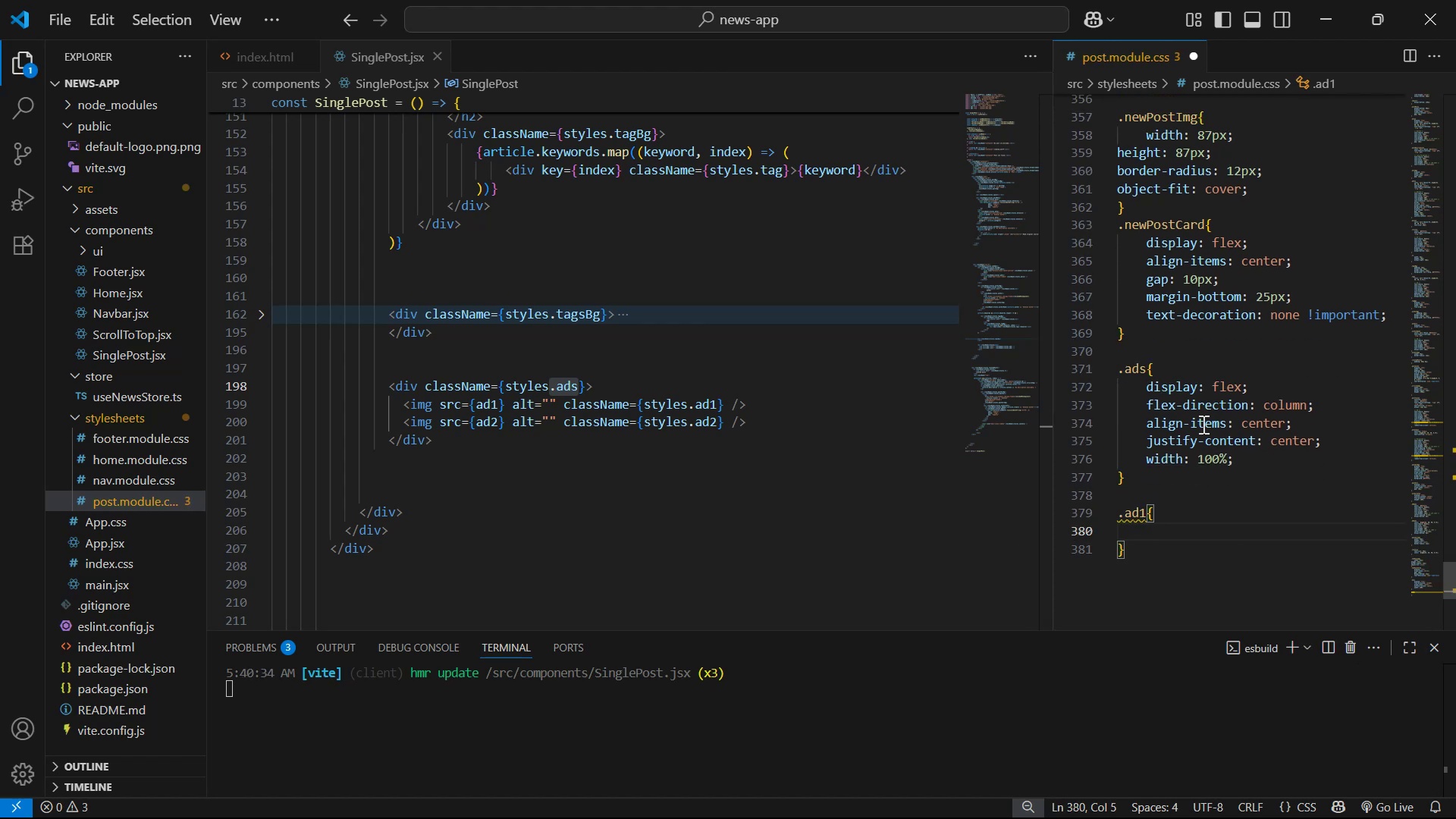 
type(wi)
 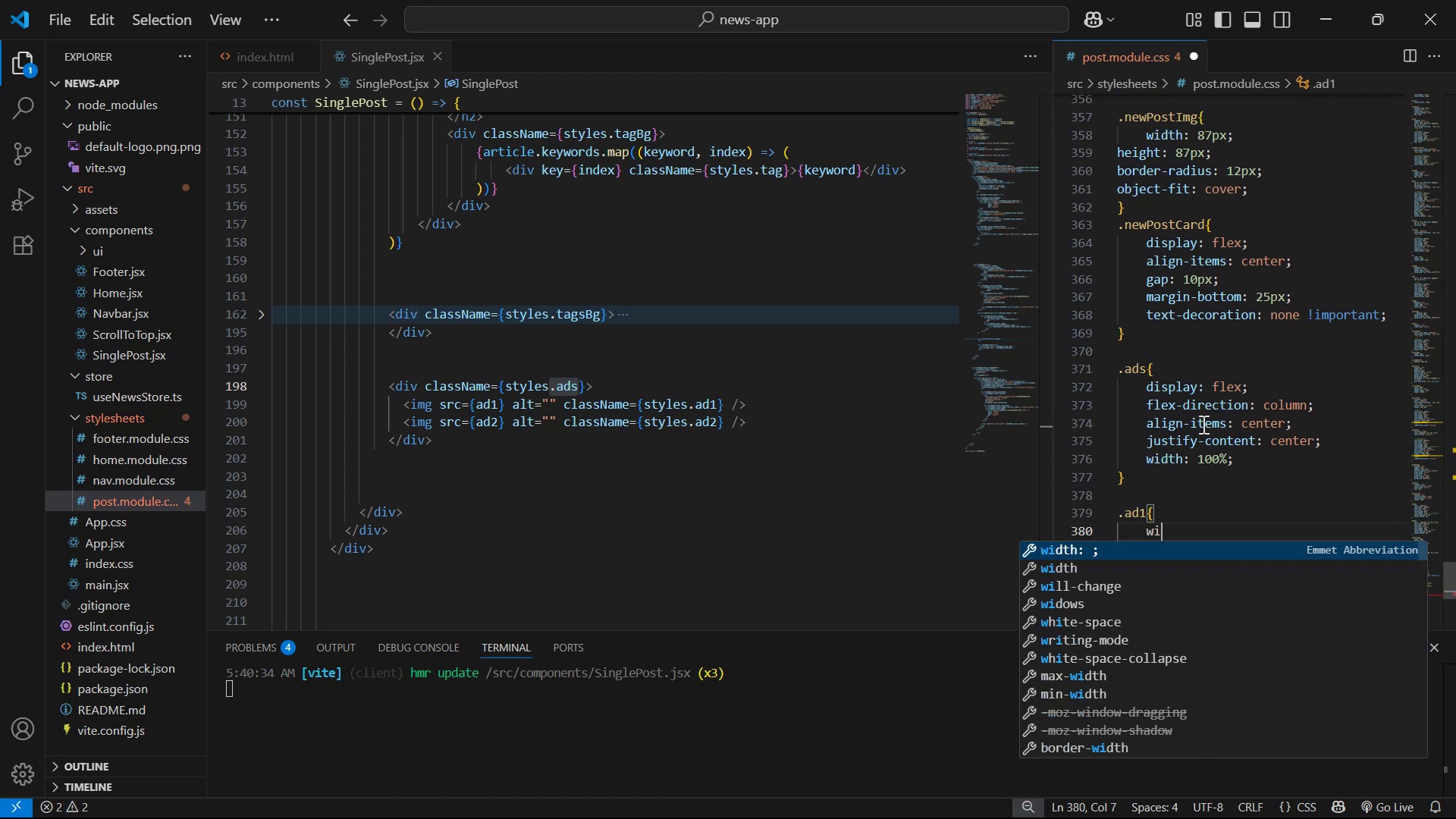 
key(Enter)
 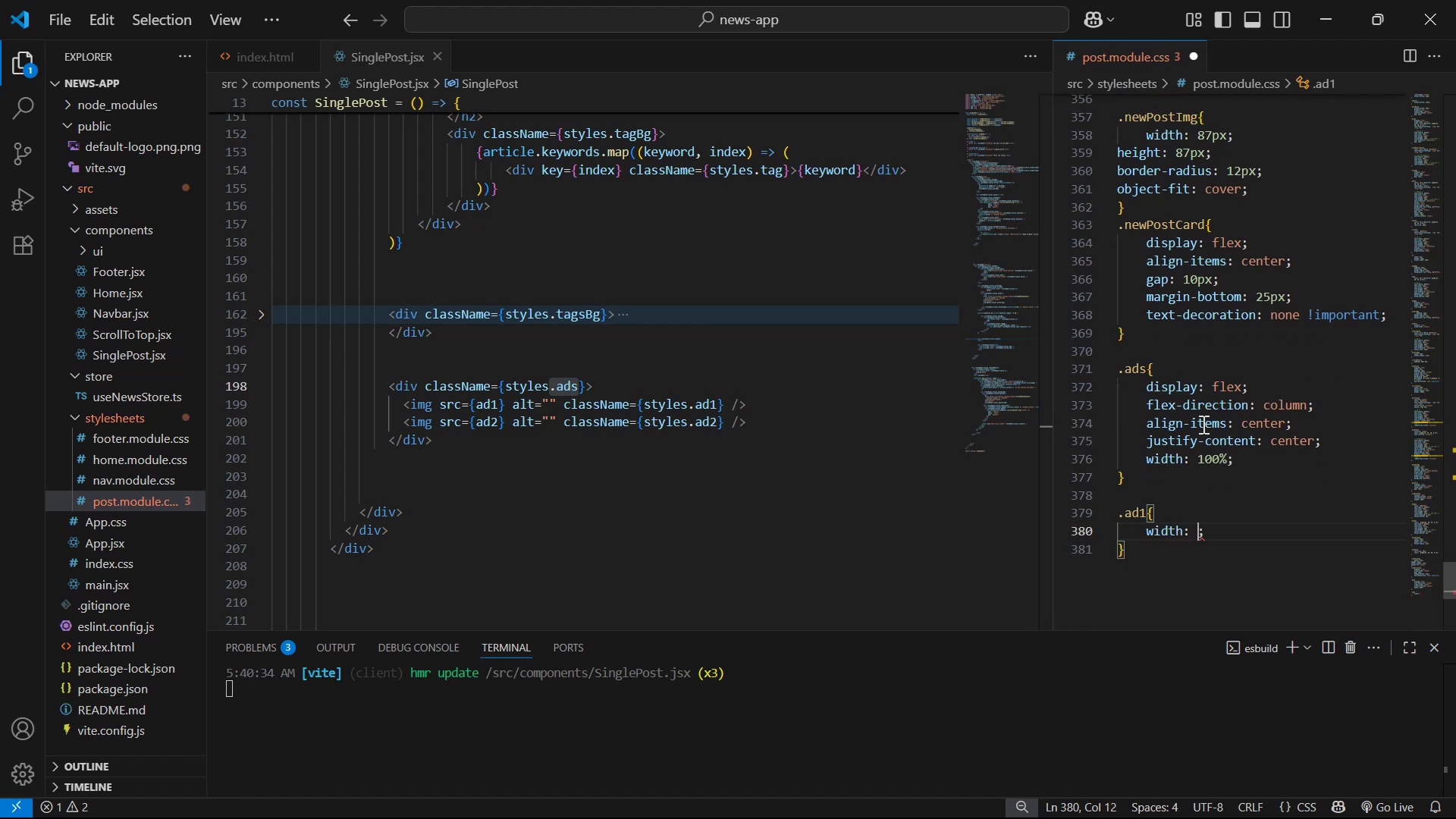 
type(100%)
 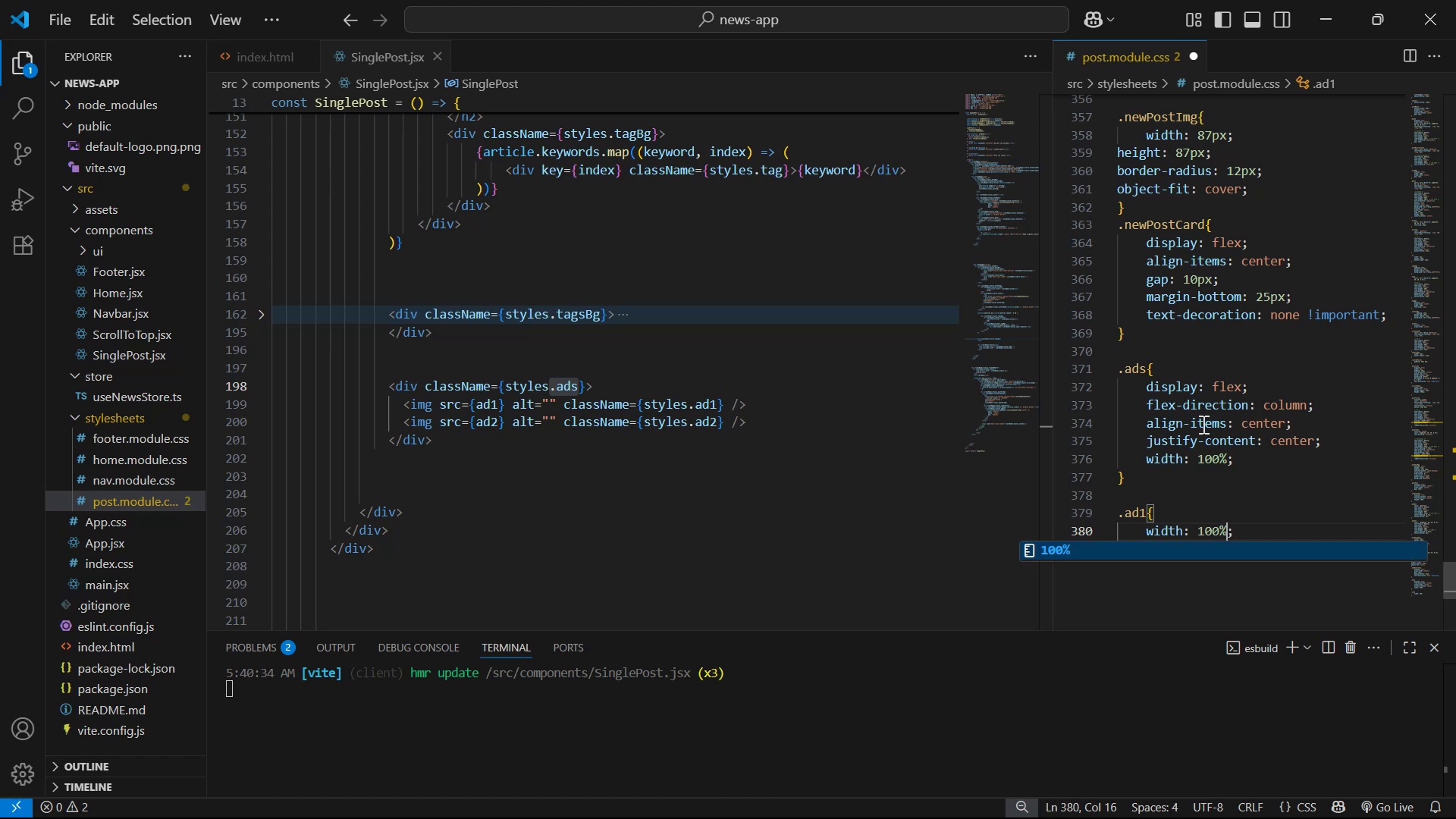 
key(Control+S)
 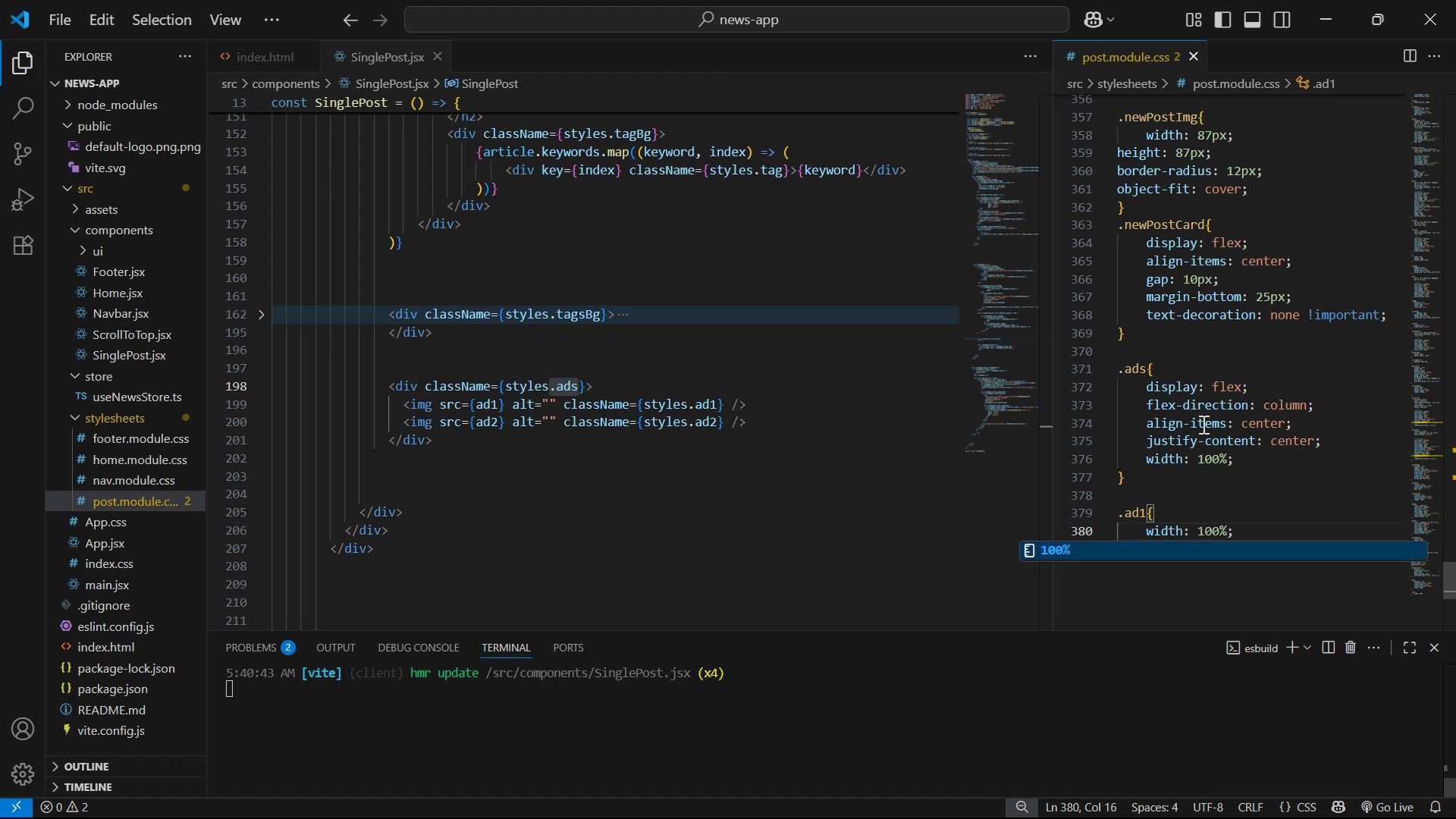 
key(Alt+Tab)
 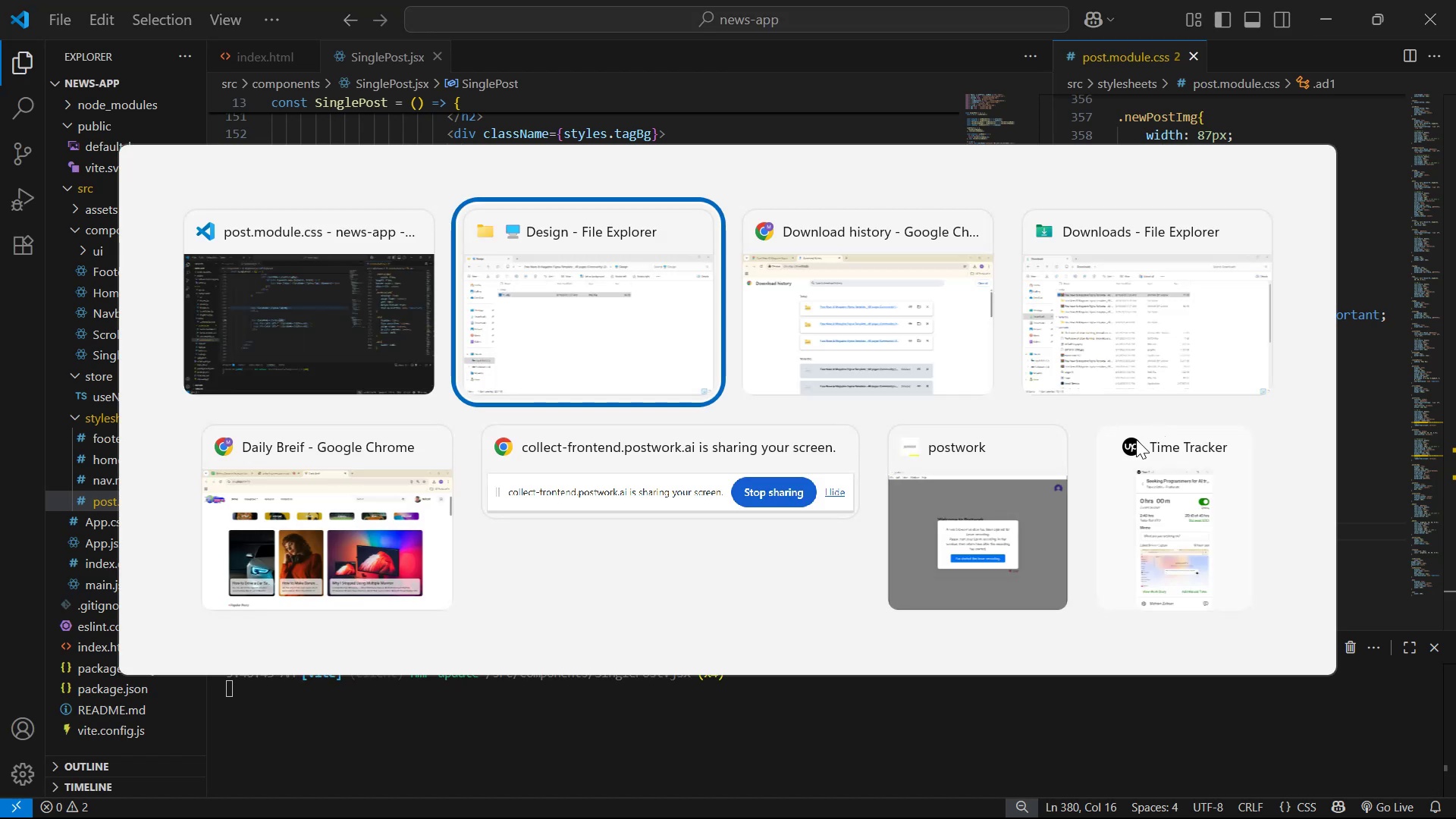 
key(Alt+Tab)
 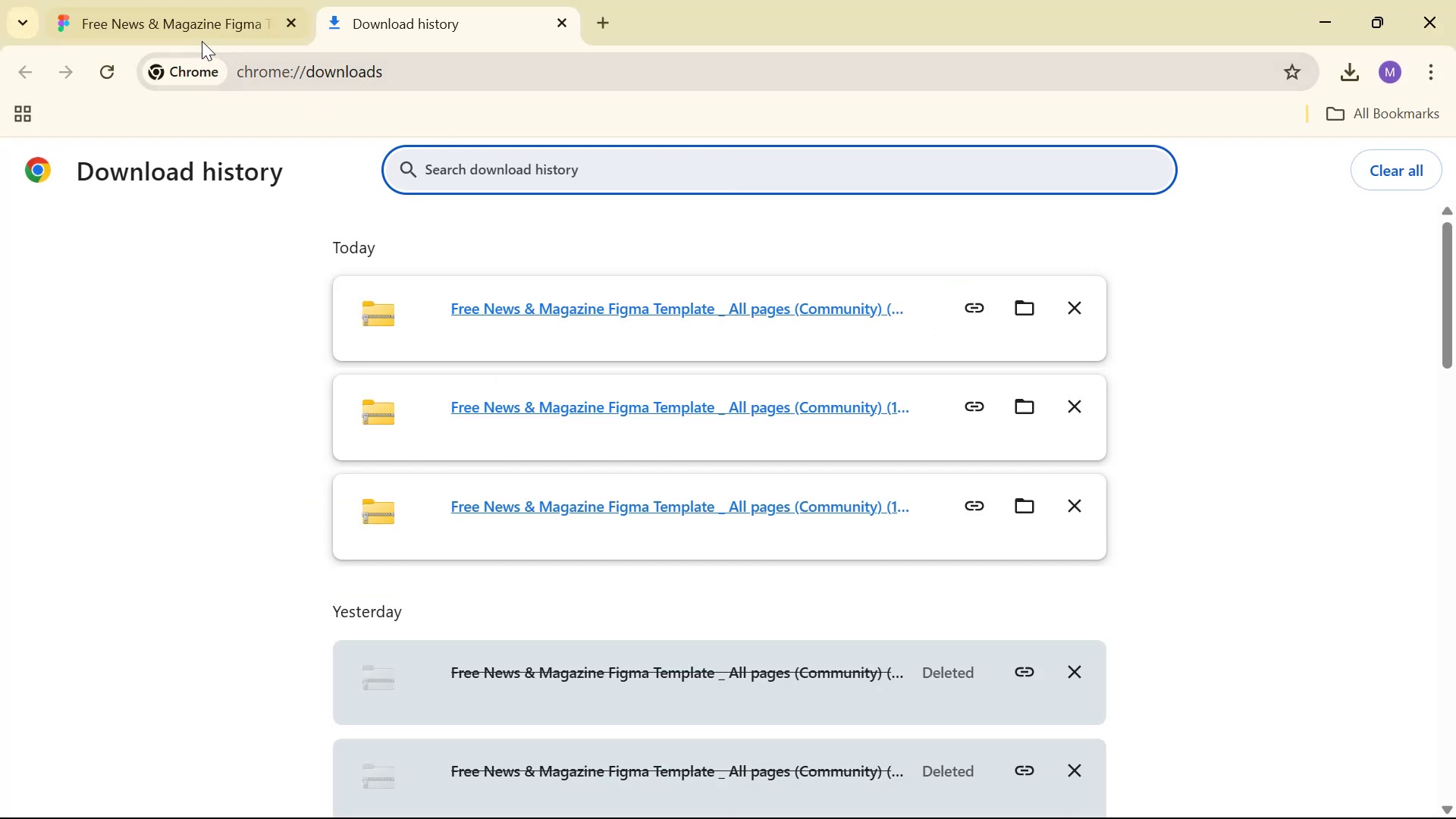 
key(Alt+Tab)
 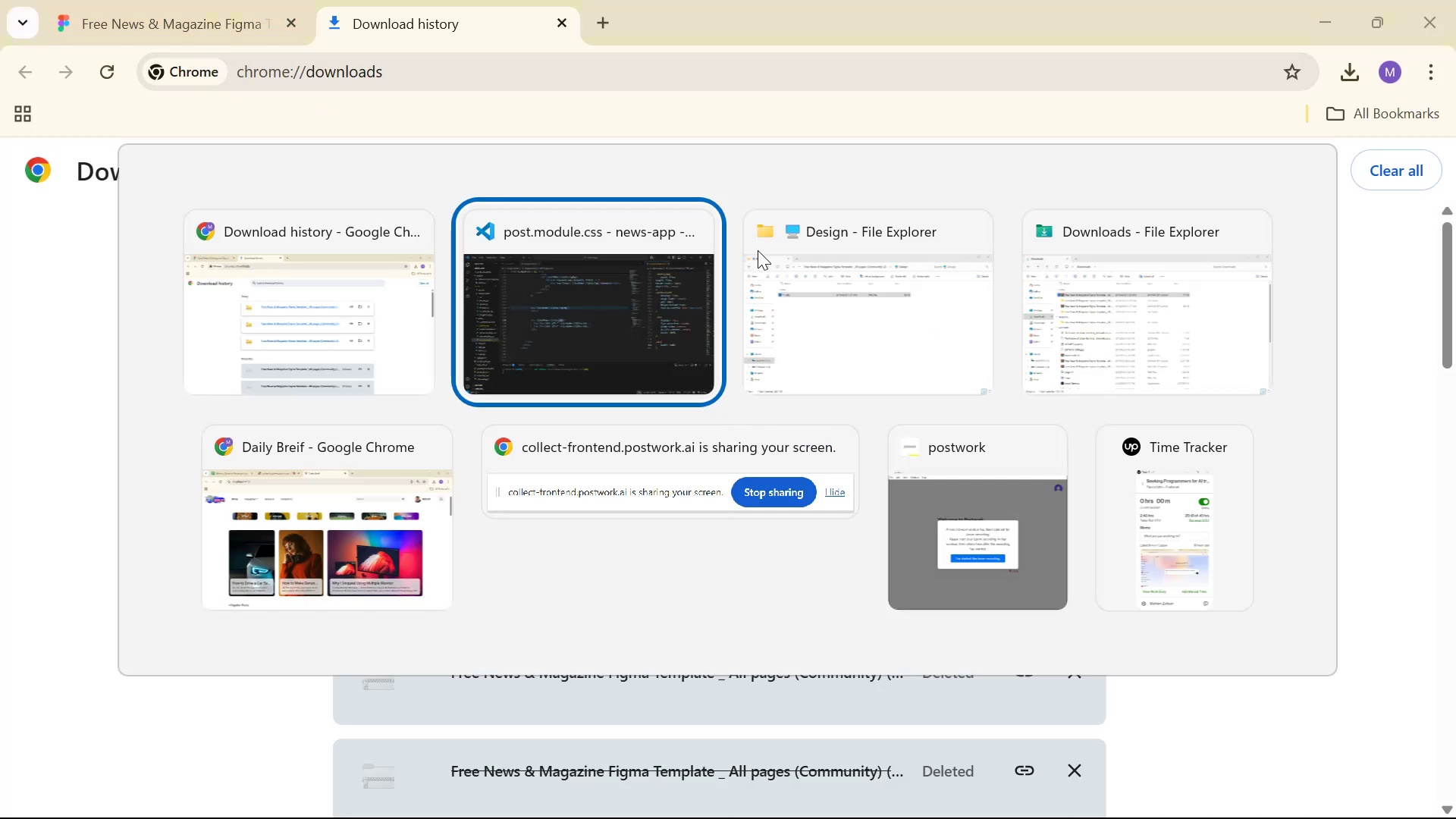 
key(Alt+Tab)
 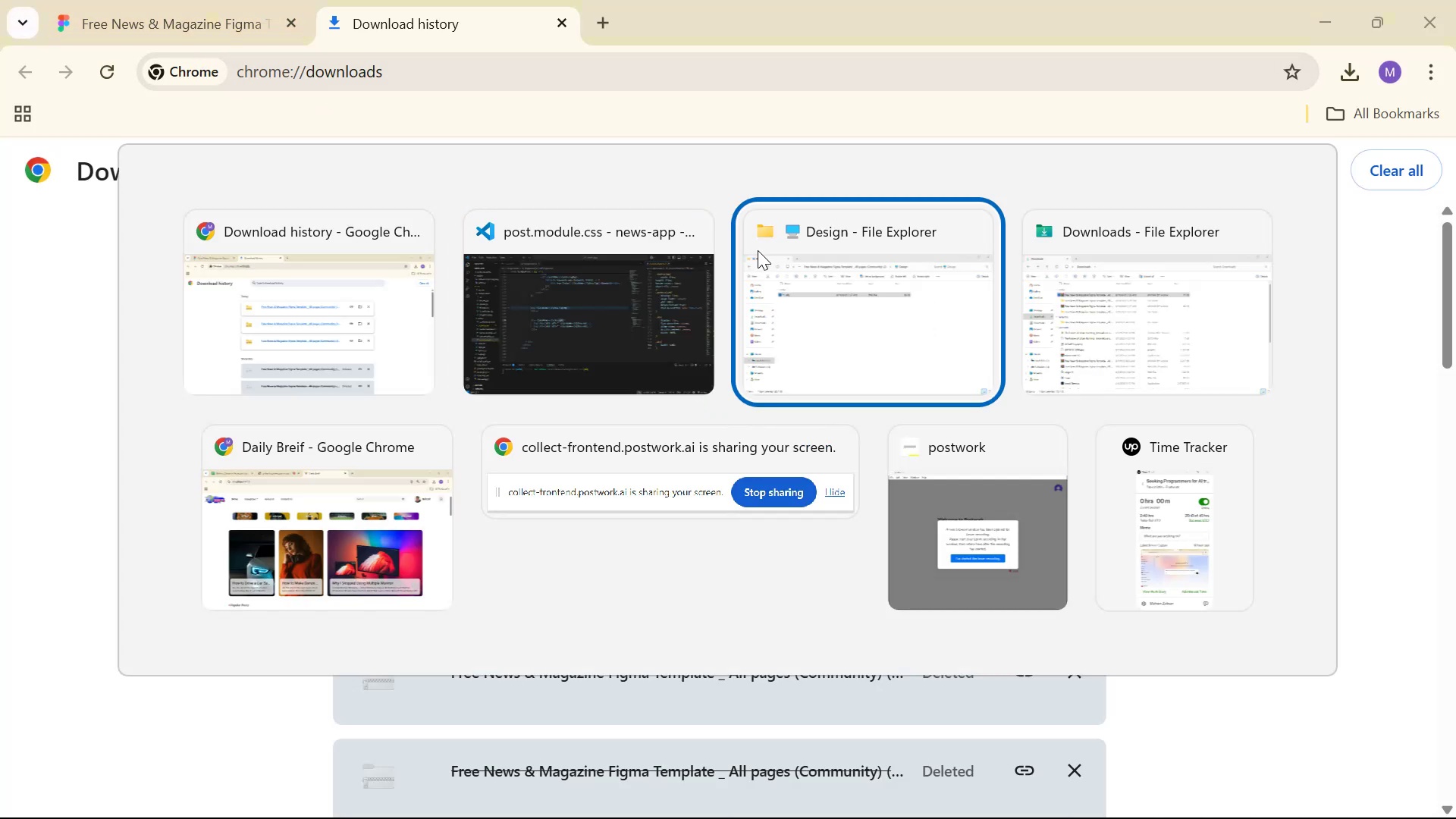 
key(Alt+Tab)
 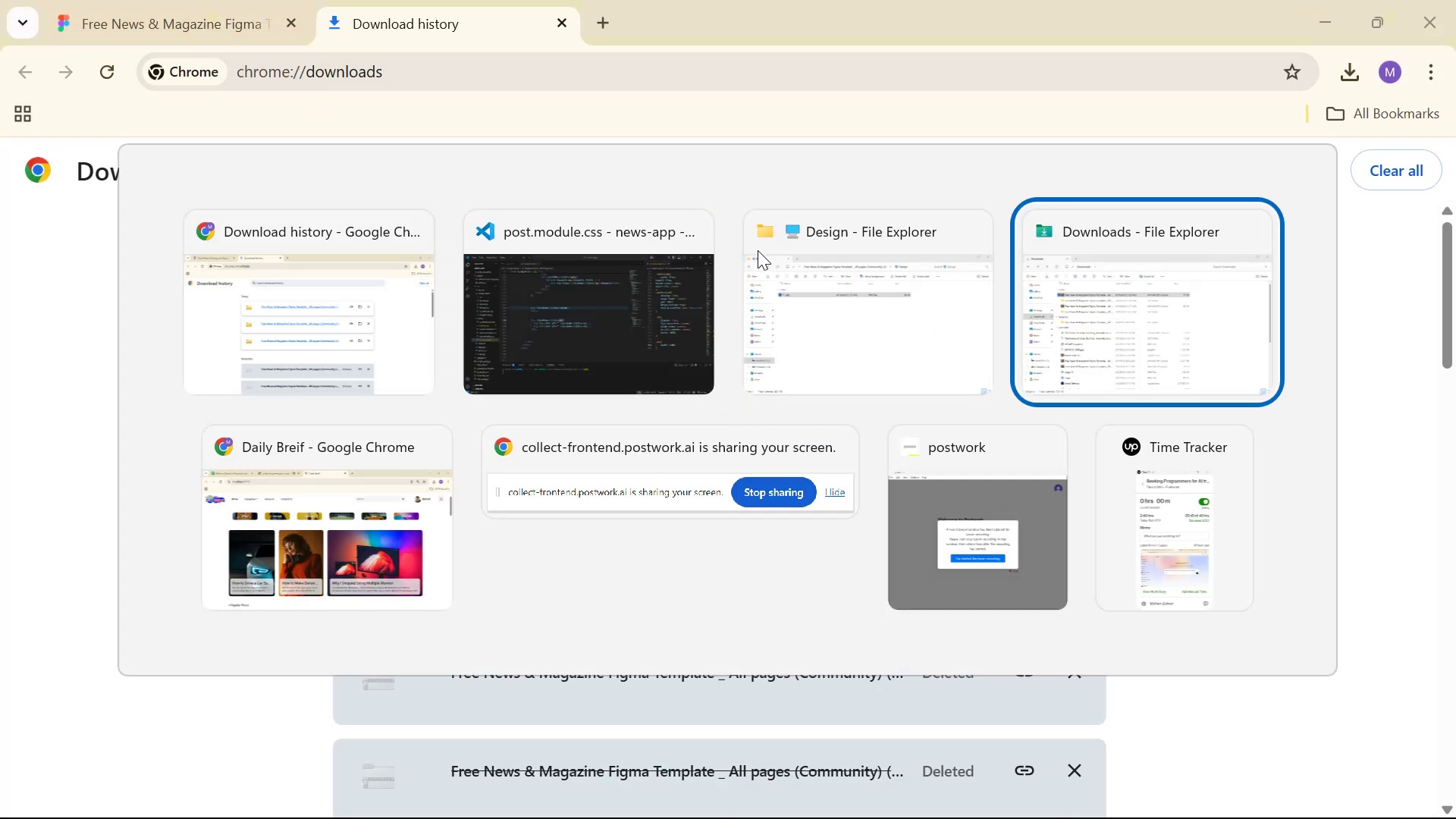 
key(Alt+Tab)
 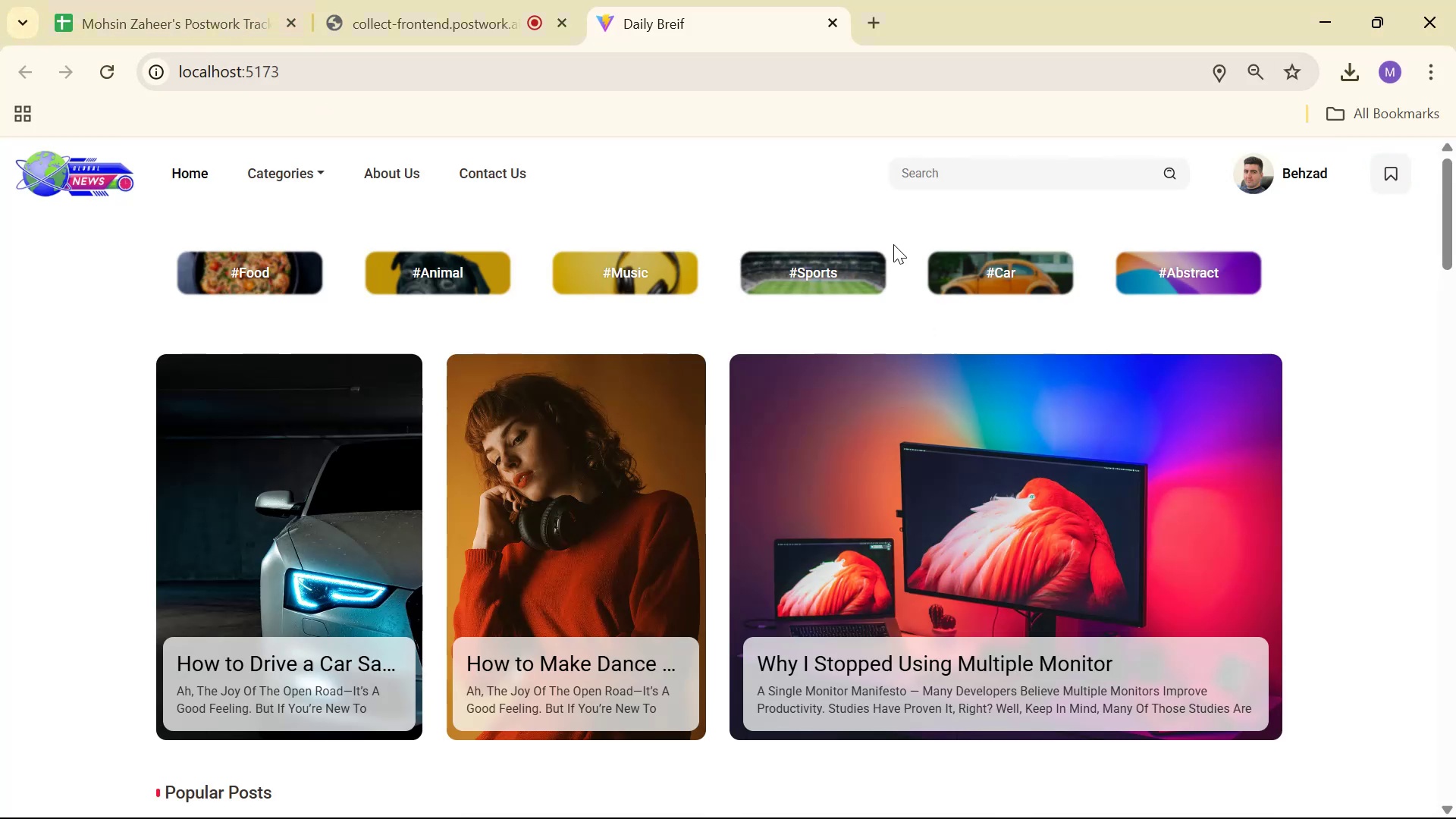 
scroll: coordinate [395, 358], scroll_direction: down, amount: 6.0
 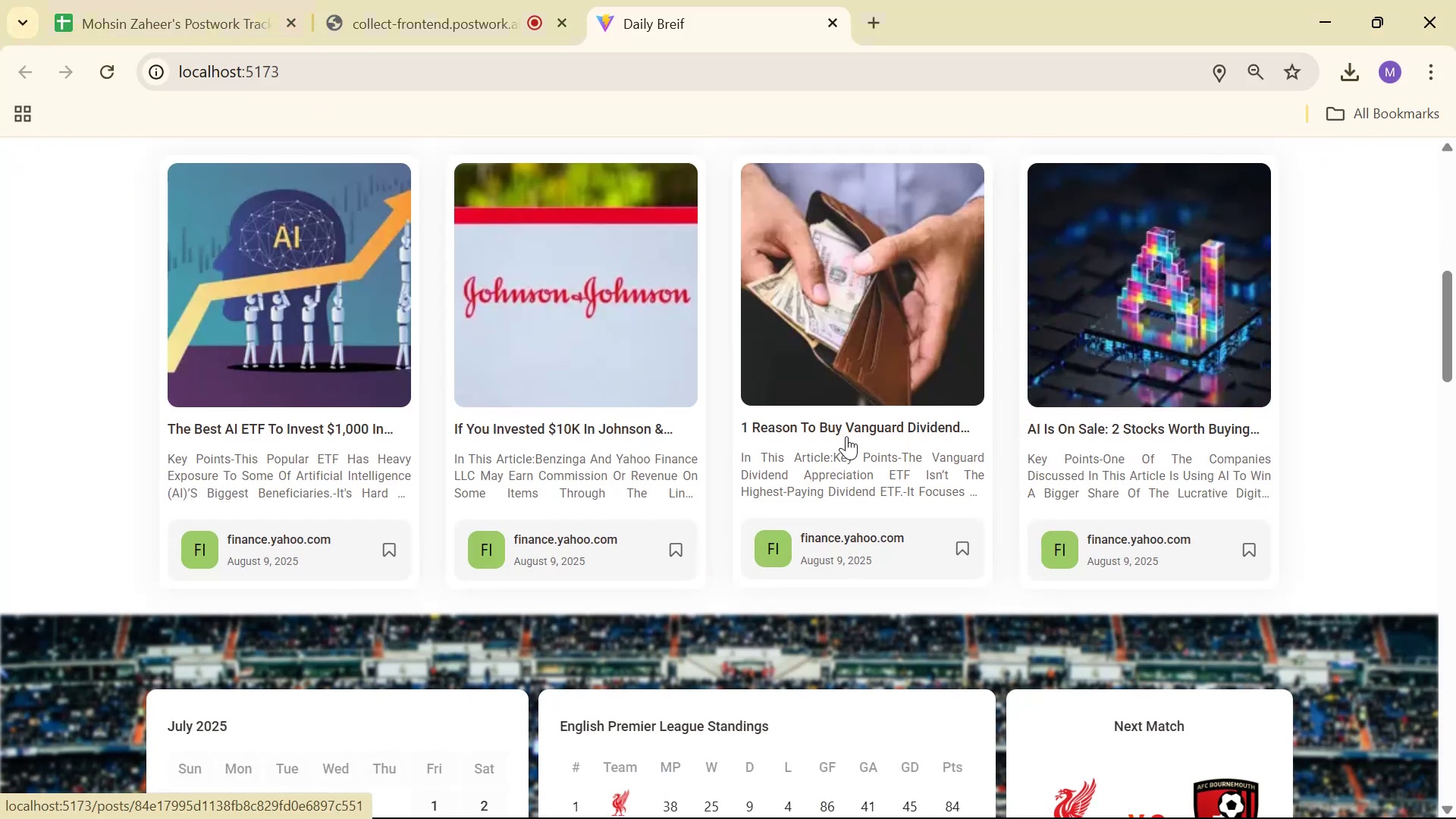 
left_click([846, 436])
 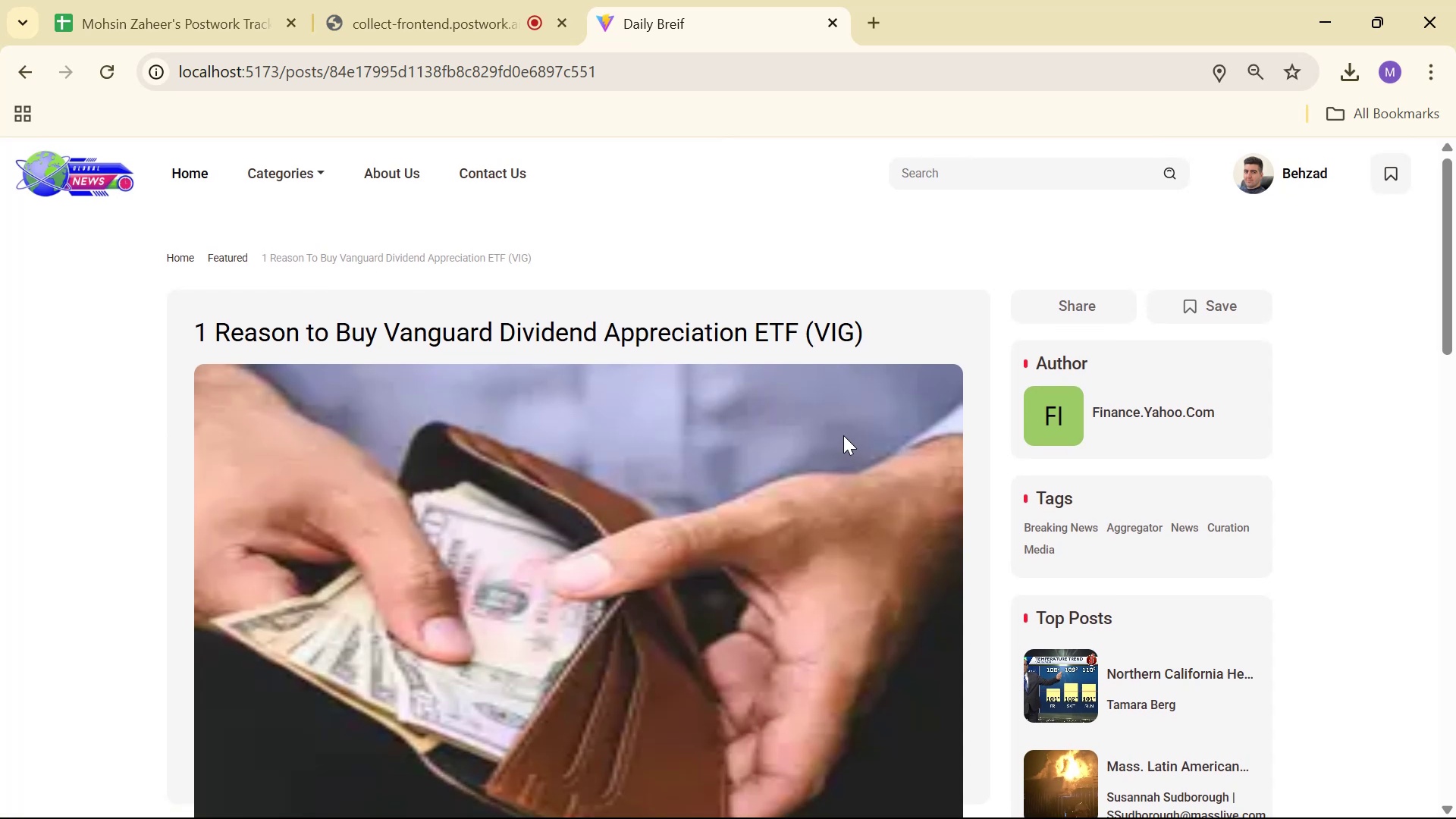 
scroll: coordinate [842, 307], scroll_direction: down, amount: 7.0
 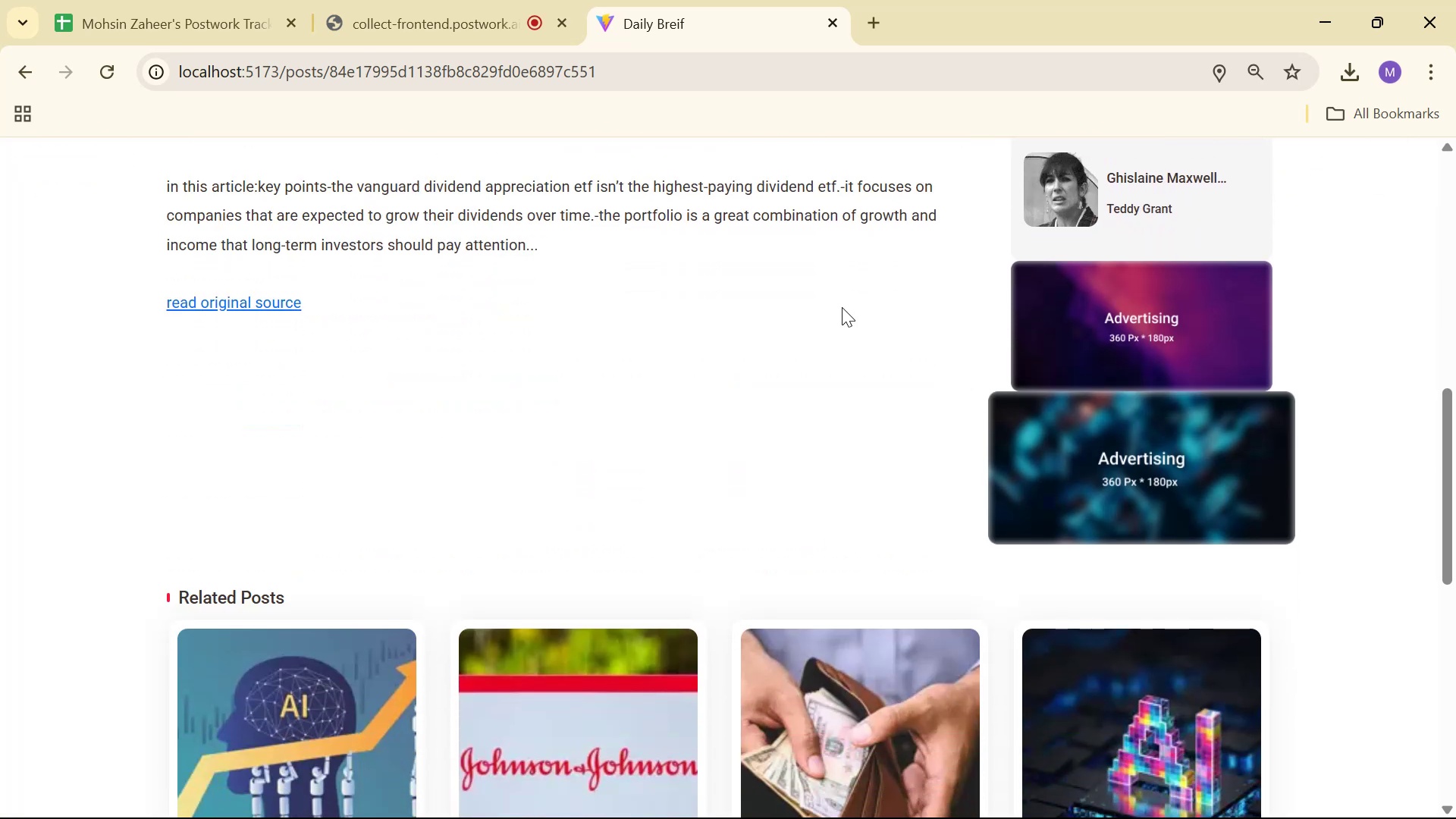 
key(Alt+Tab)
 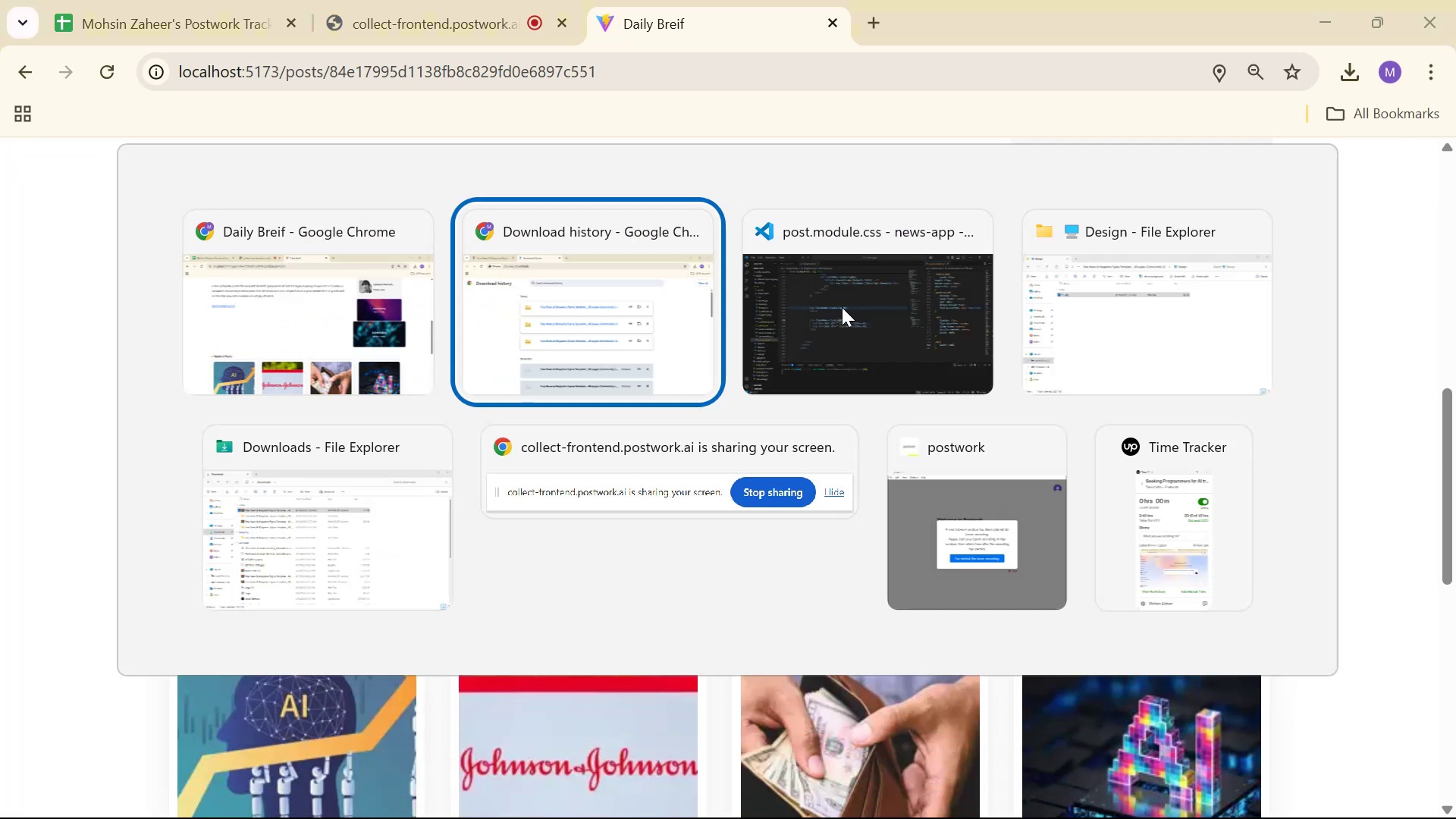 
key(Alt+Tab)
 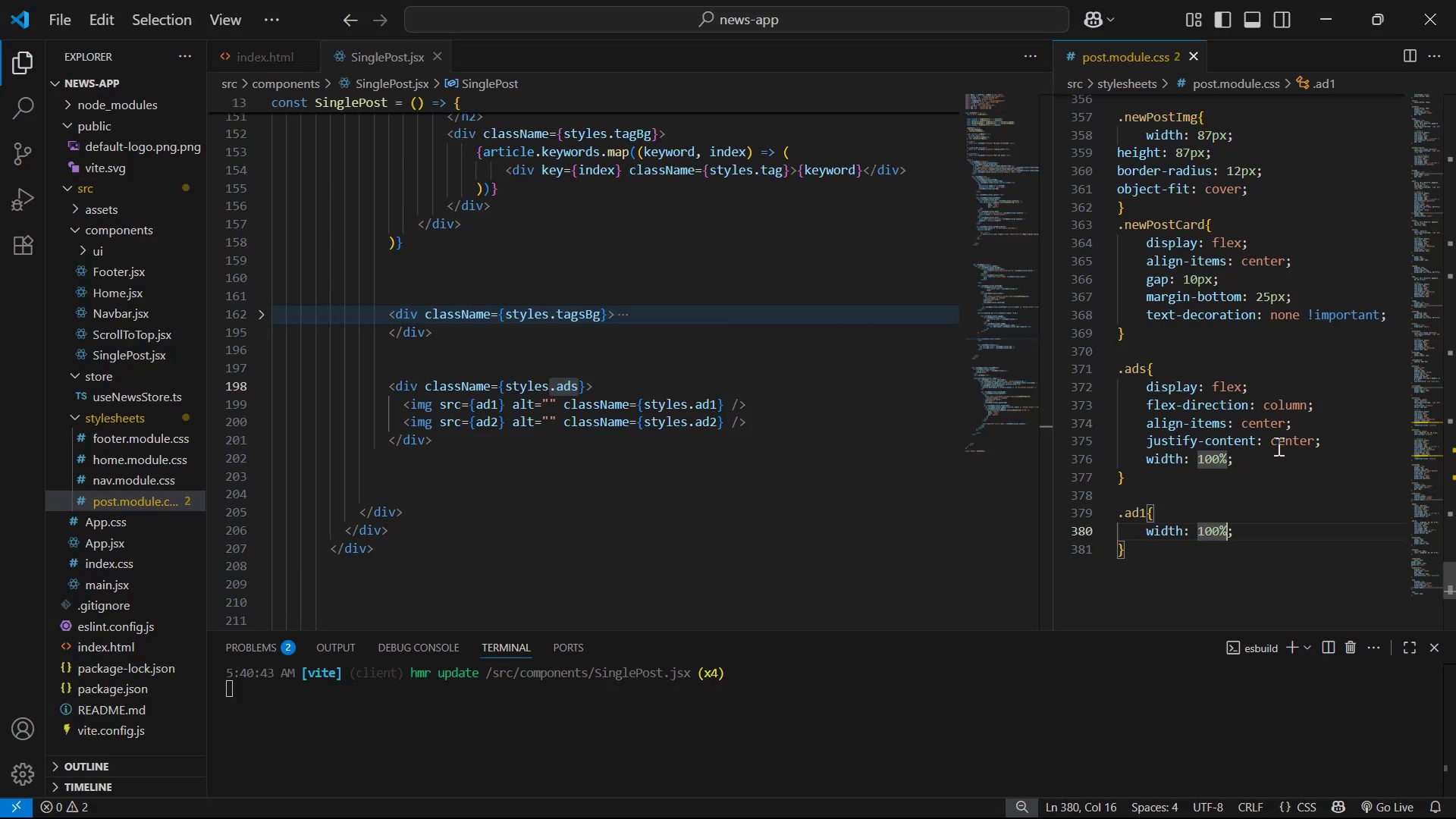 
left_click([1283, 460])
 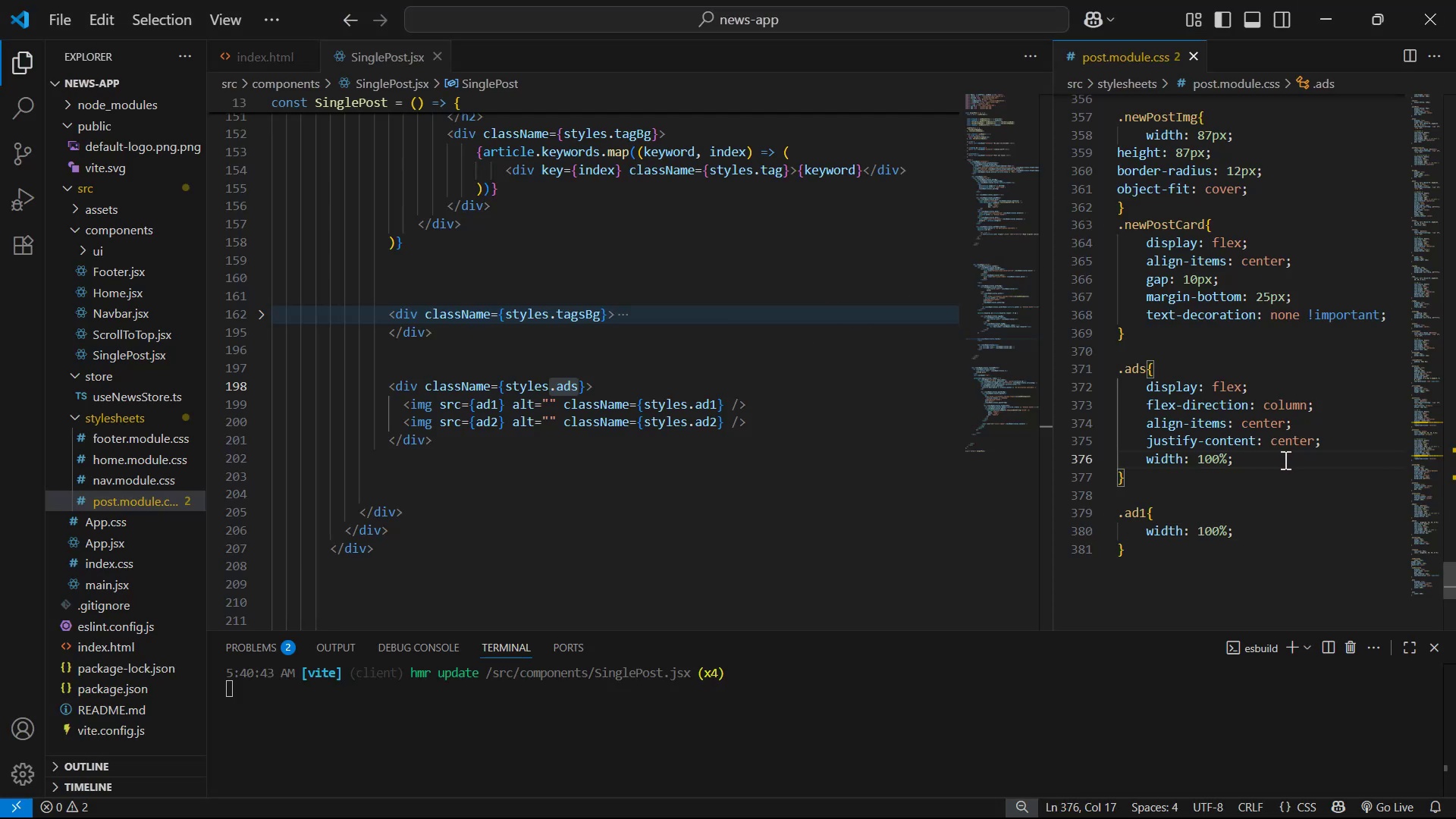 
key(Enter)
 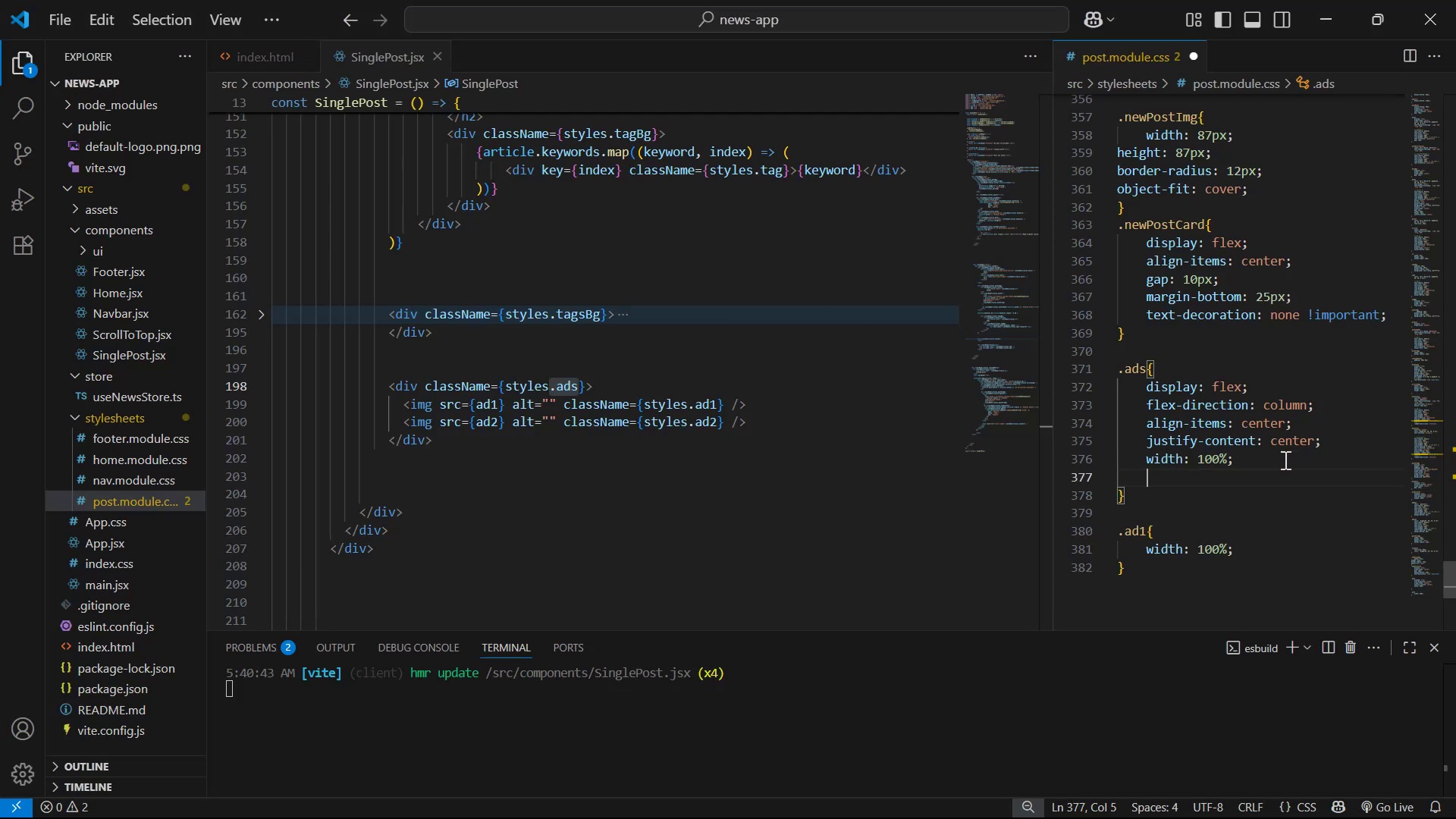 
type(pa)
 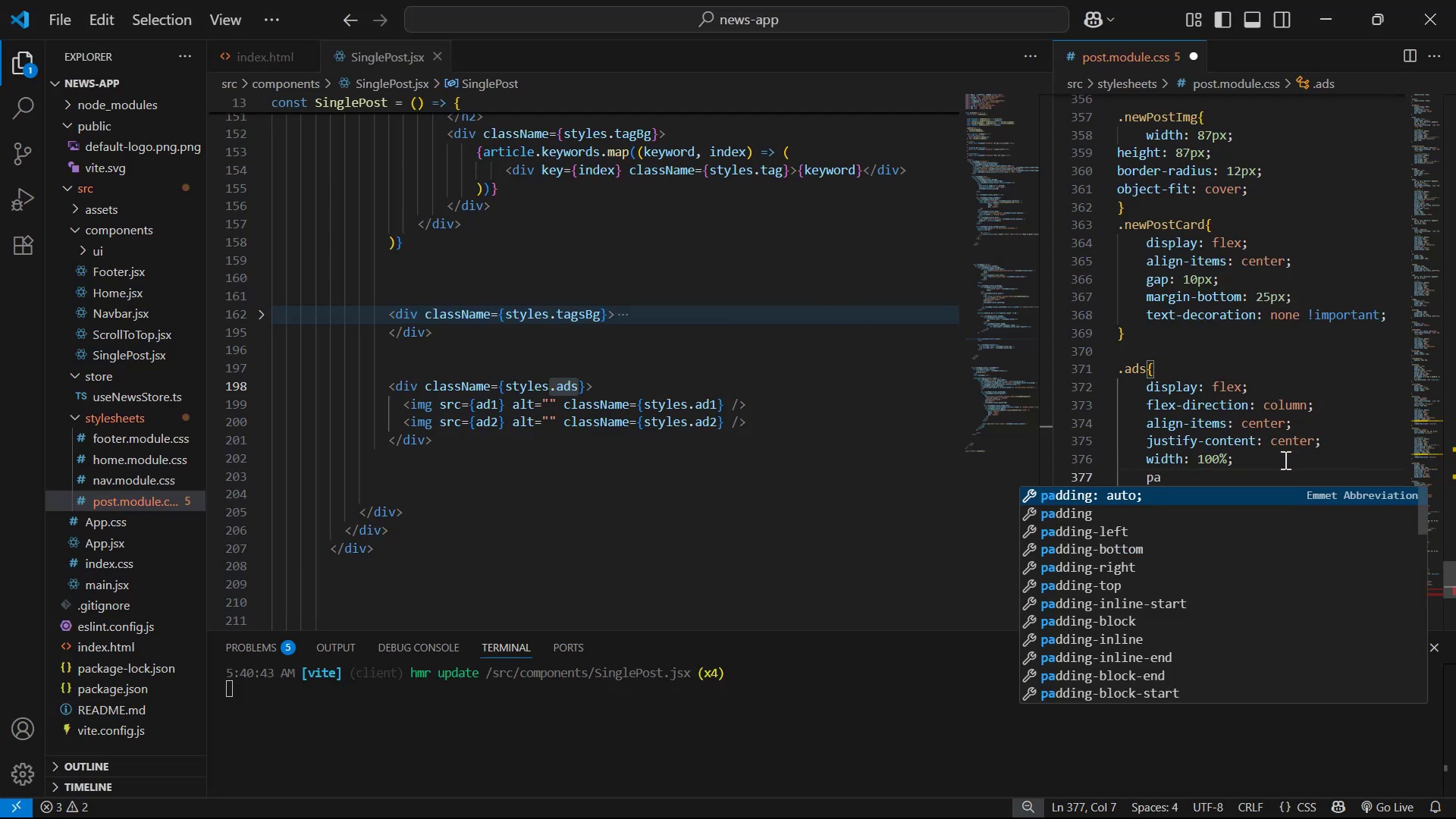 
key(ArrowDown)
 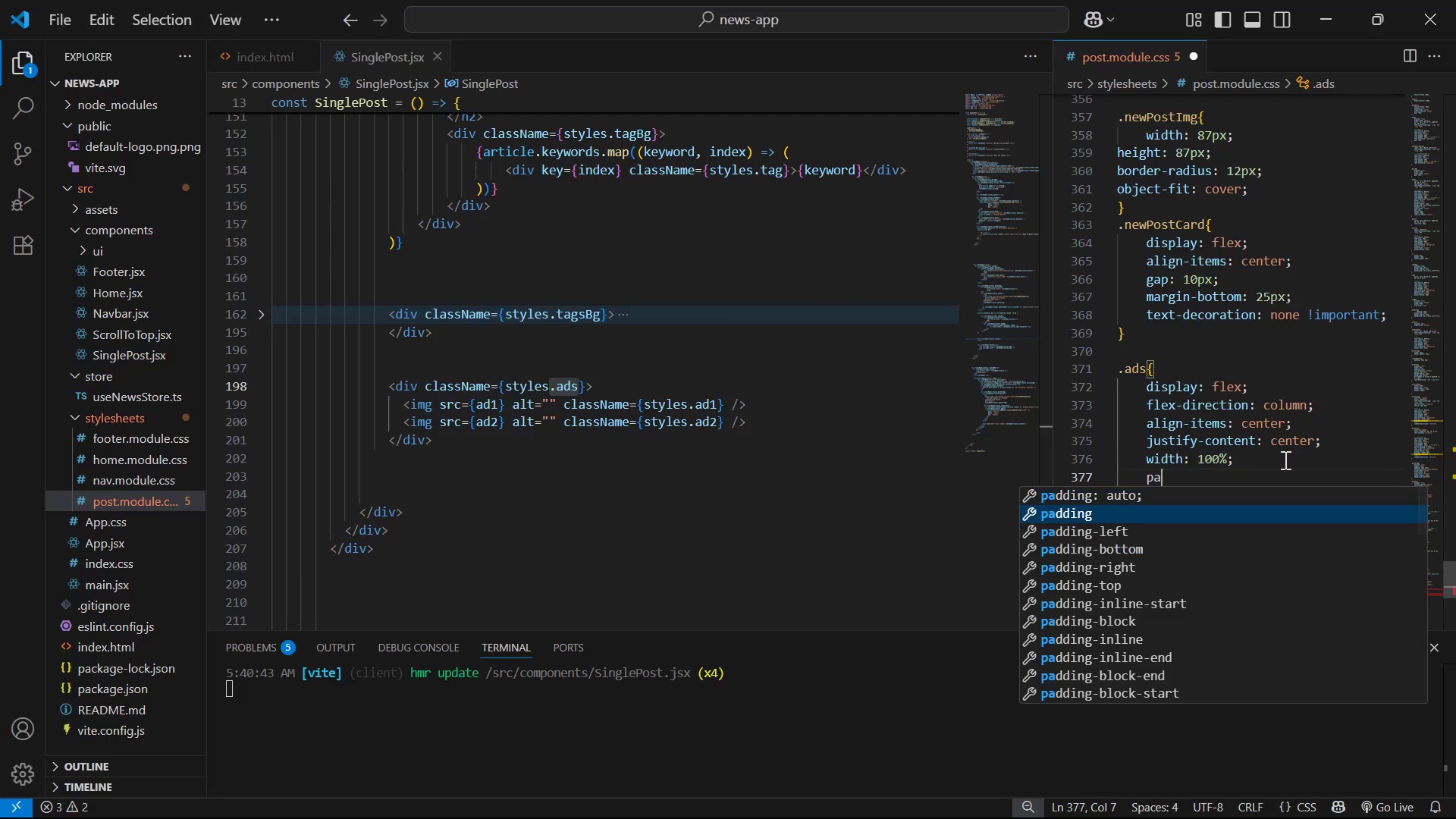 
key(Enter)
 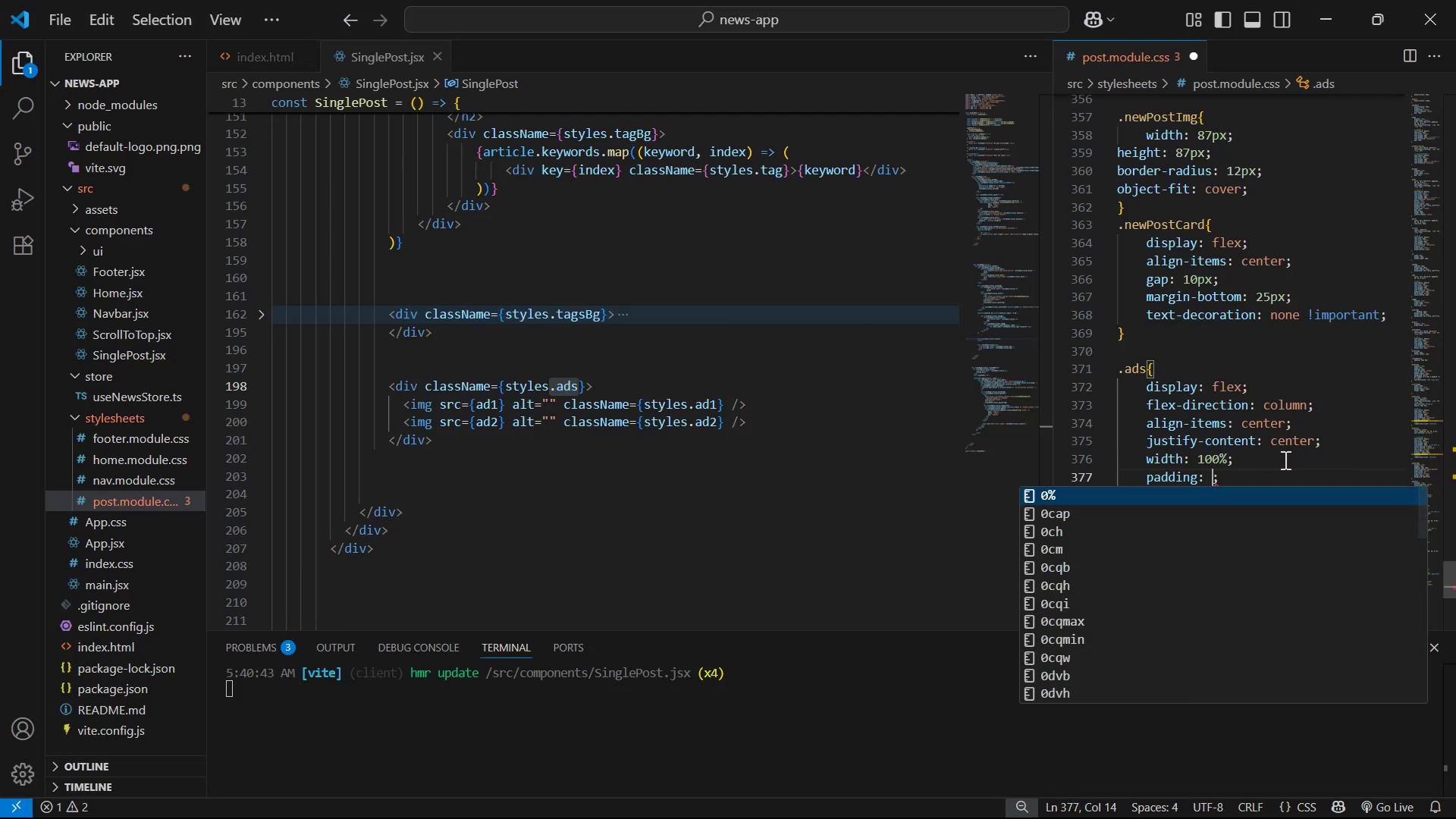 
type(30px 0px)
 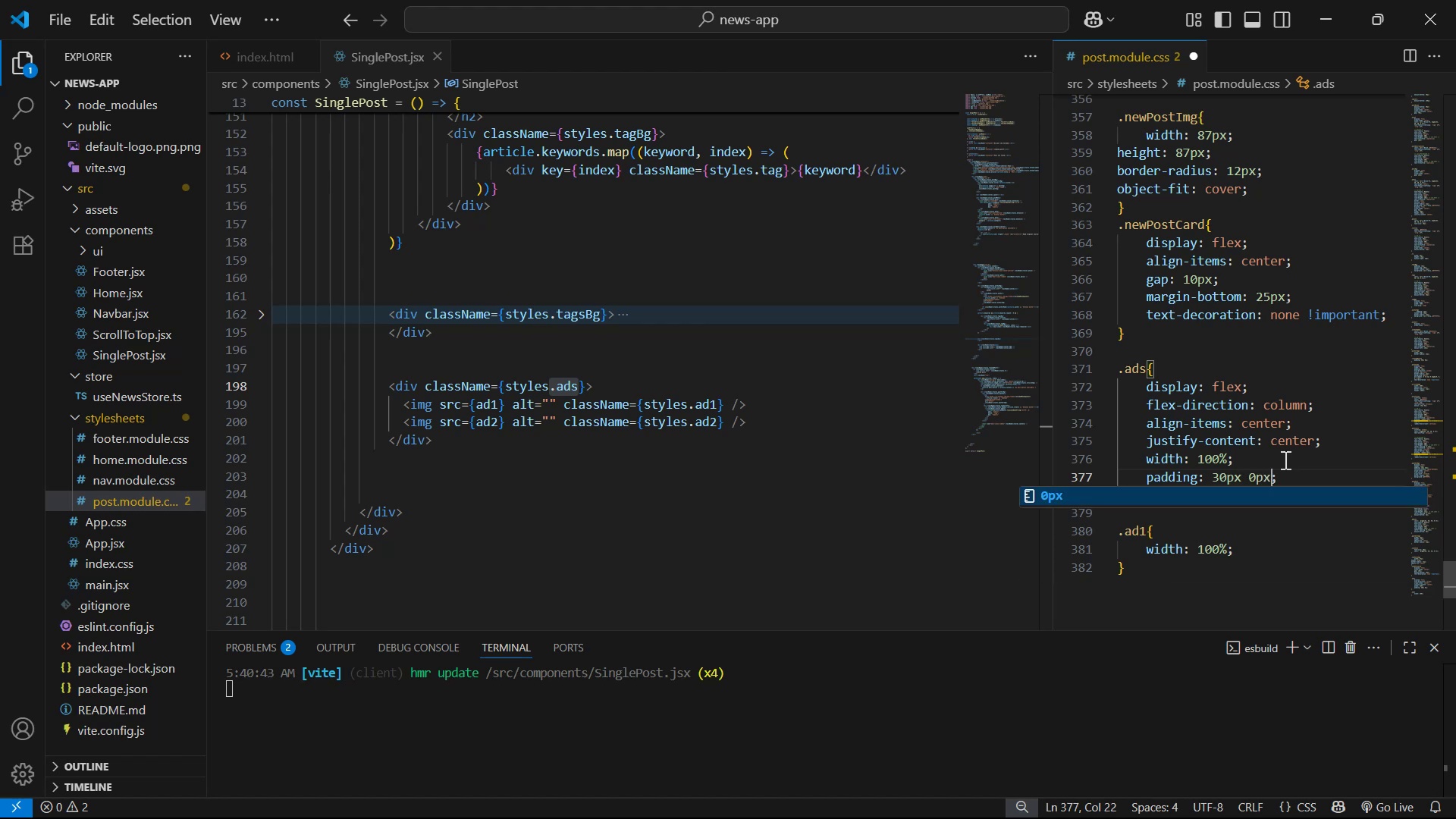 
key(Control+S)
 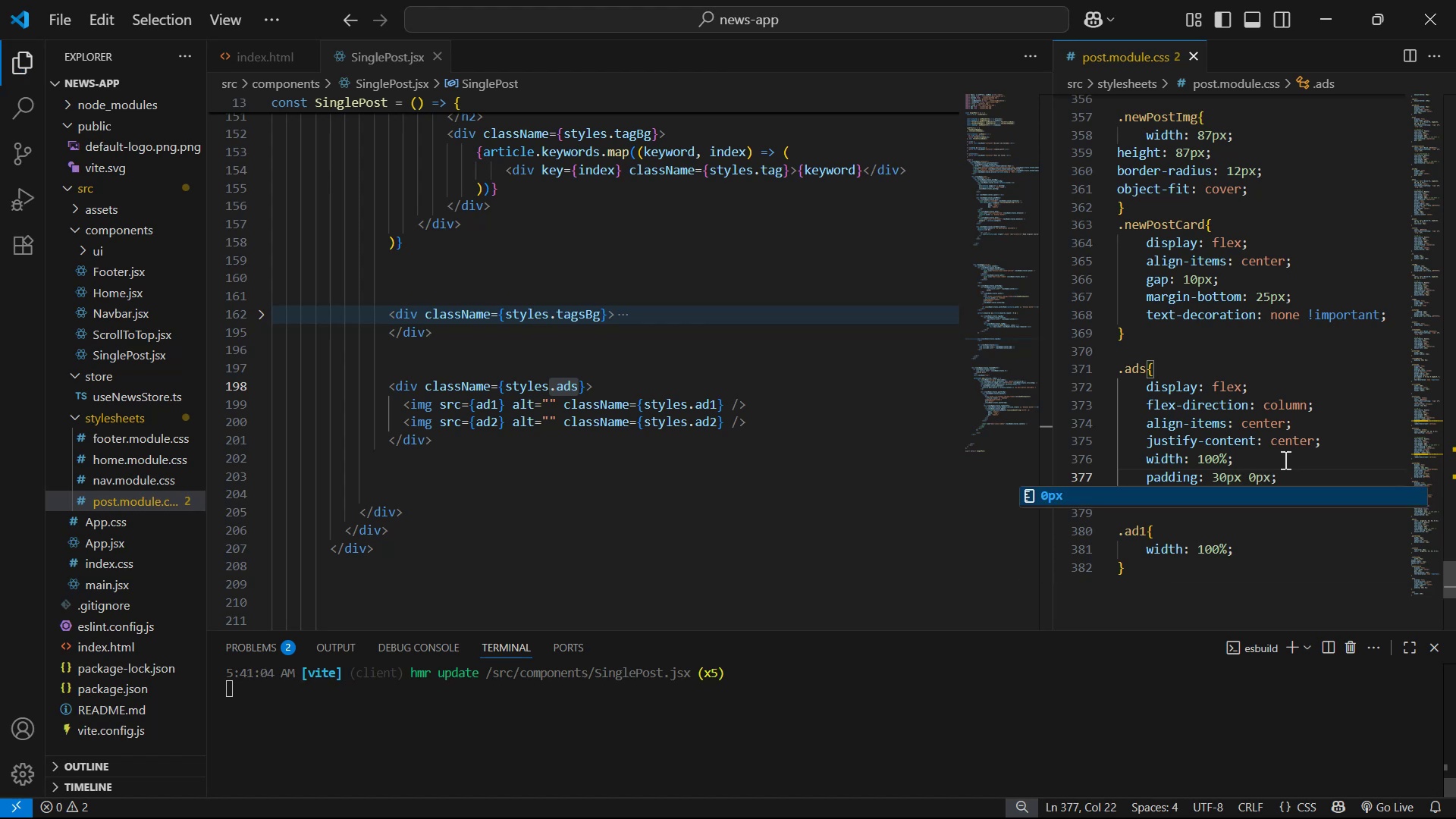 
key(ArrowRight)
 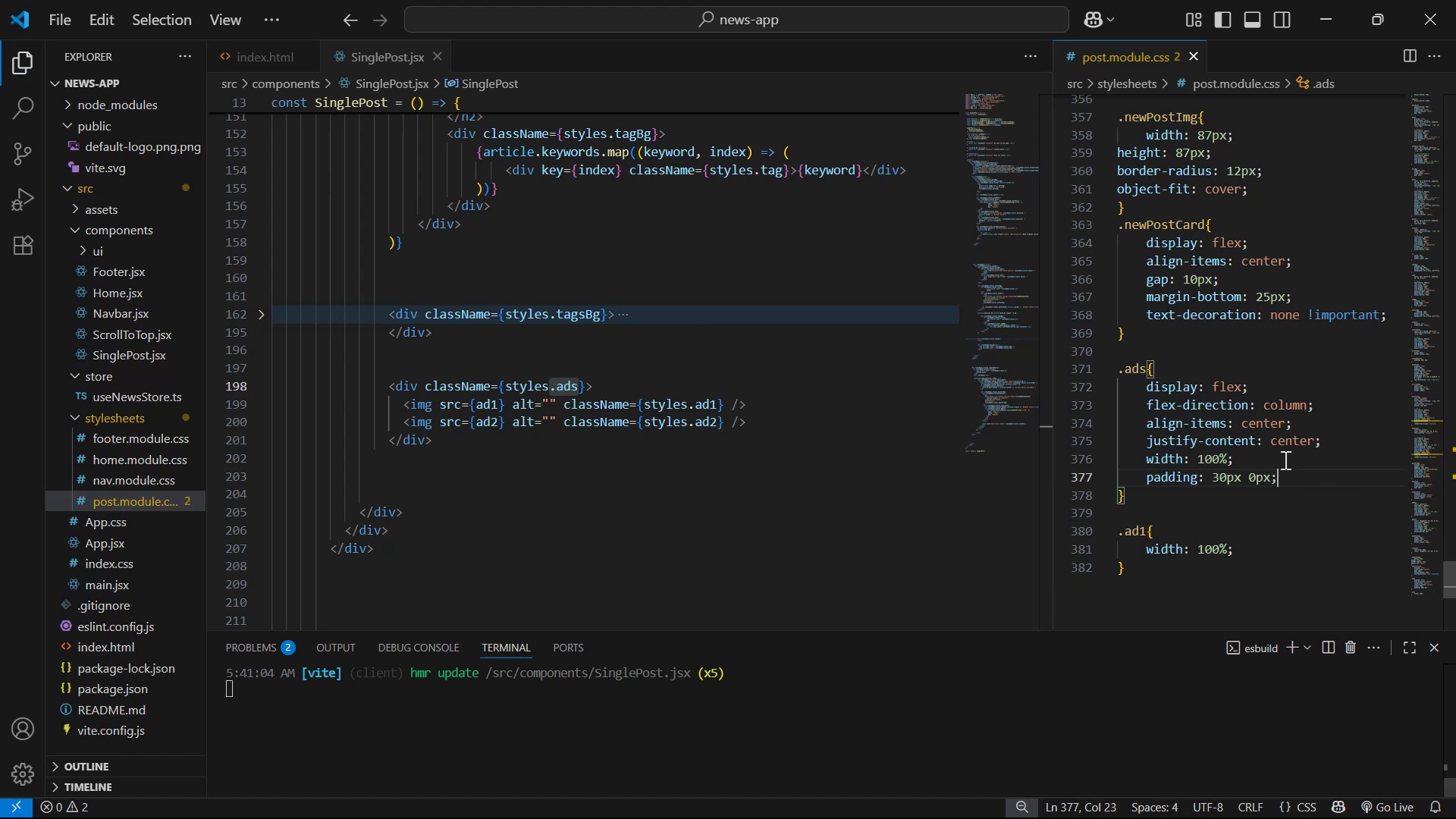 
key(Enter)
 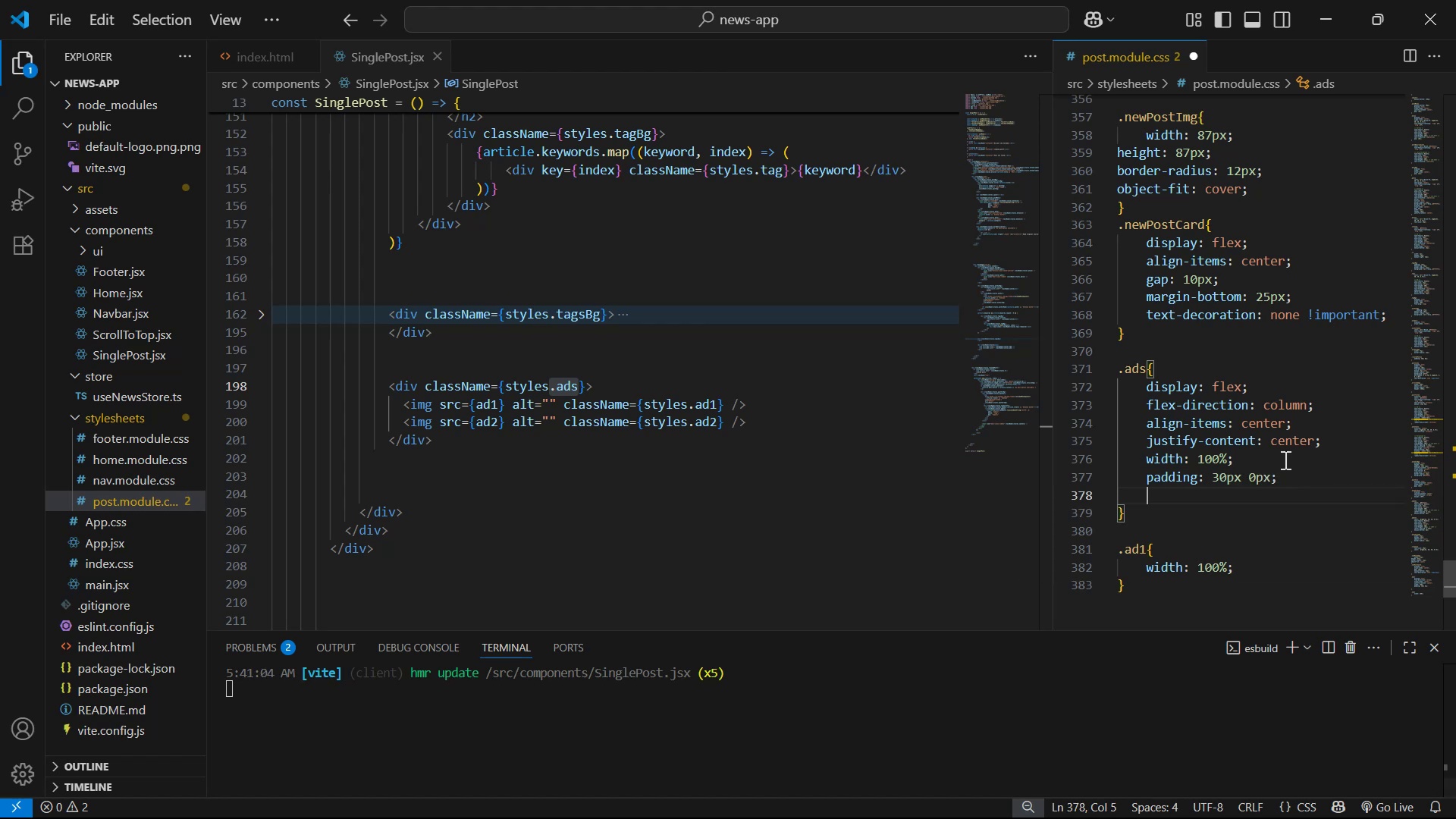 
type(ga)
 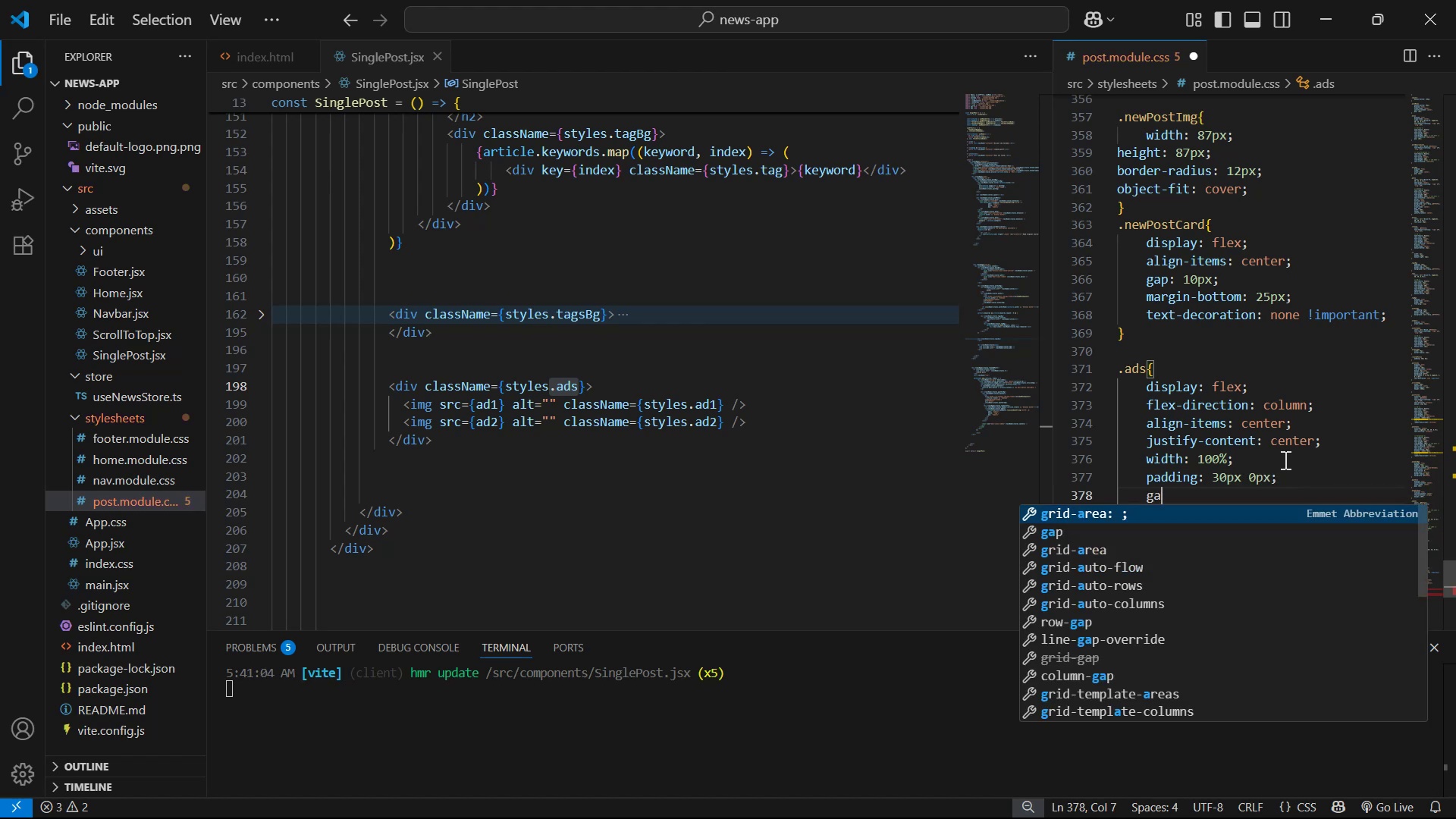 
key(ArrowDown)
 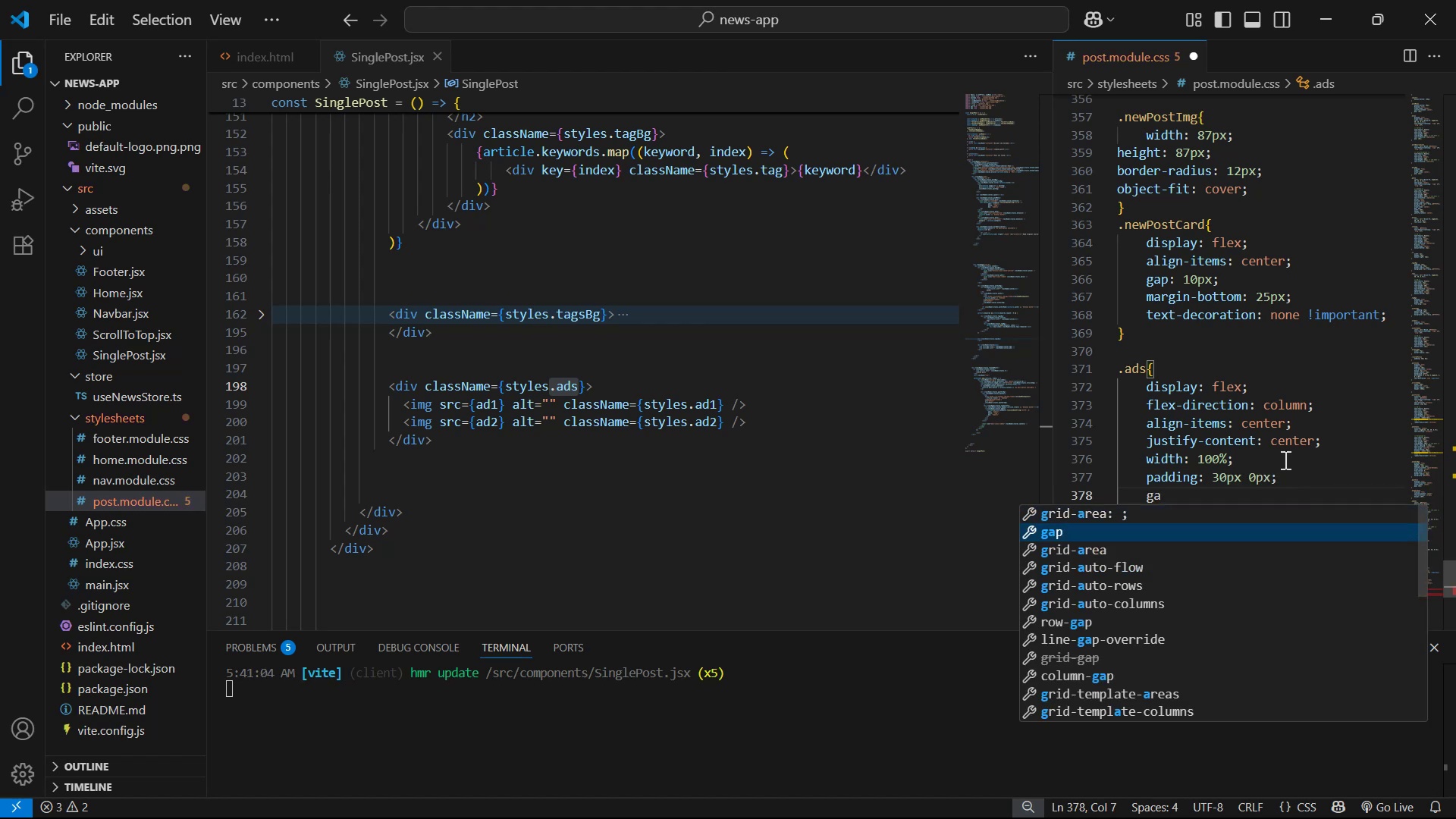 
key(Enter)
 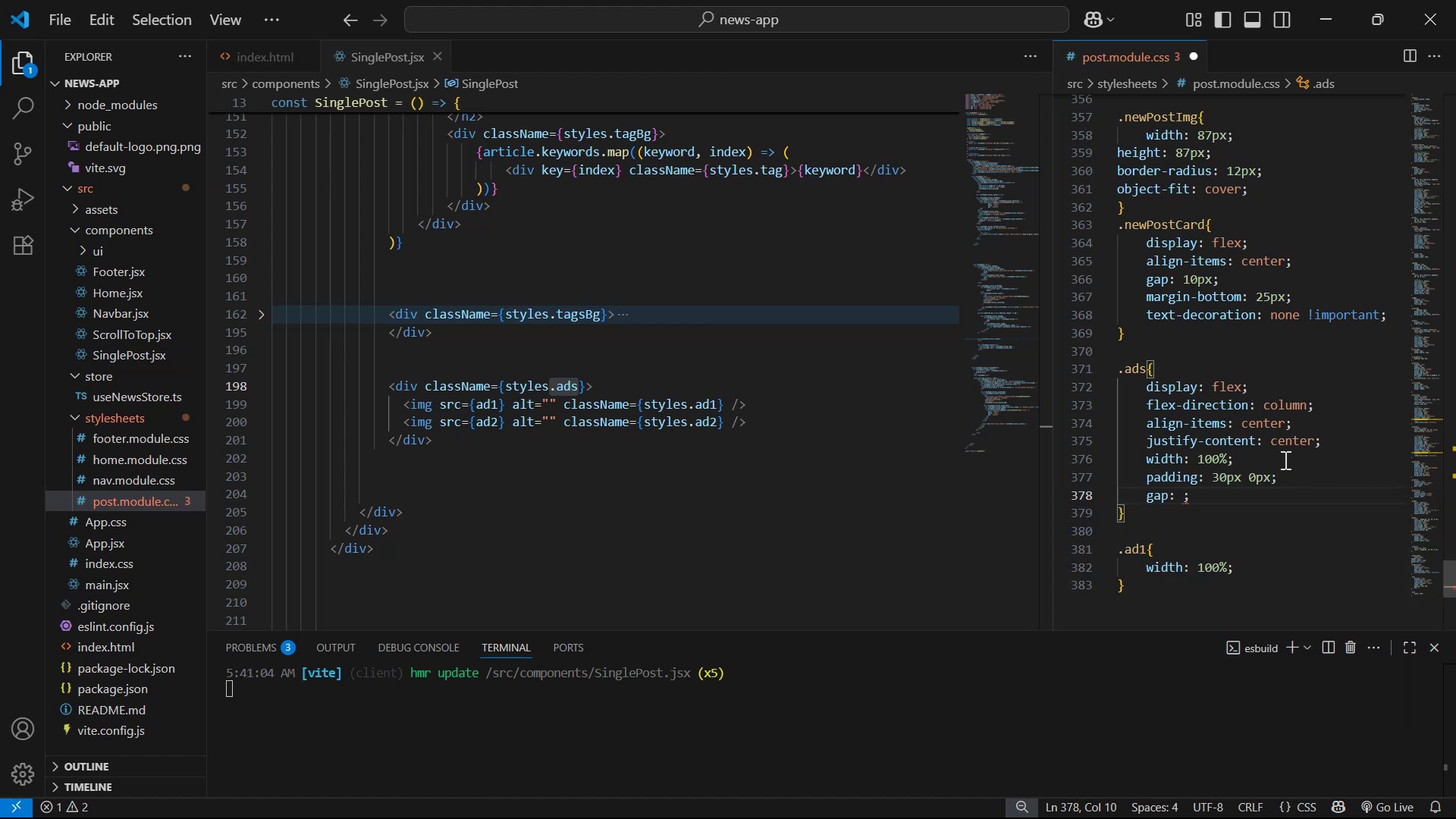 
type(10px)
 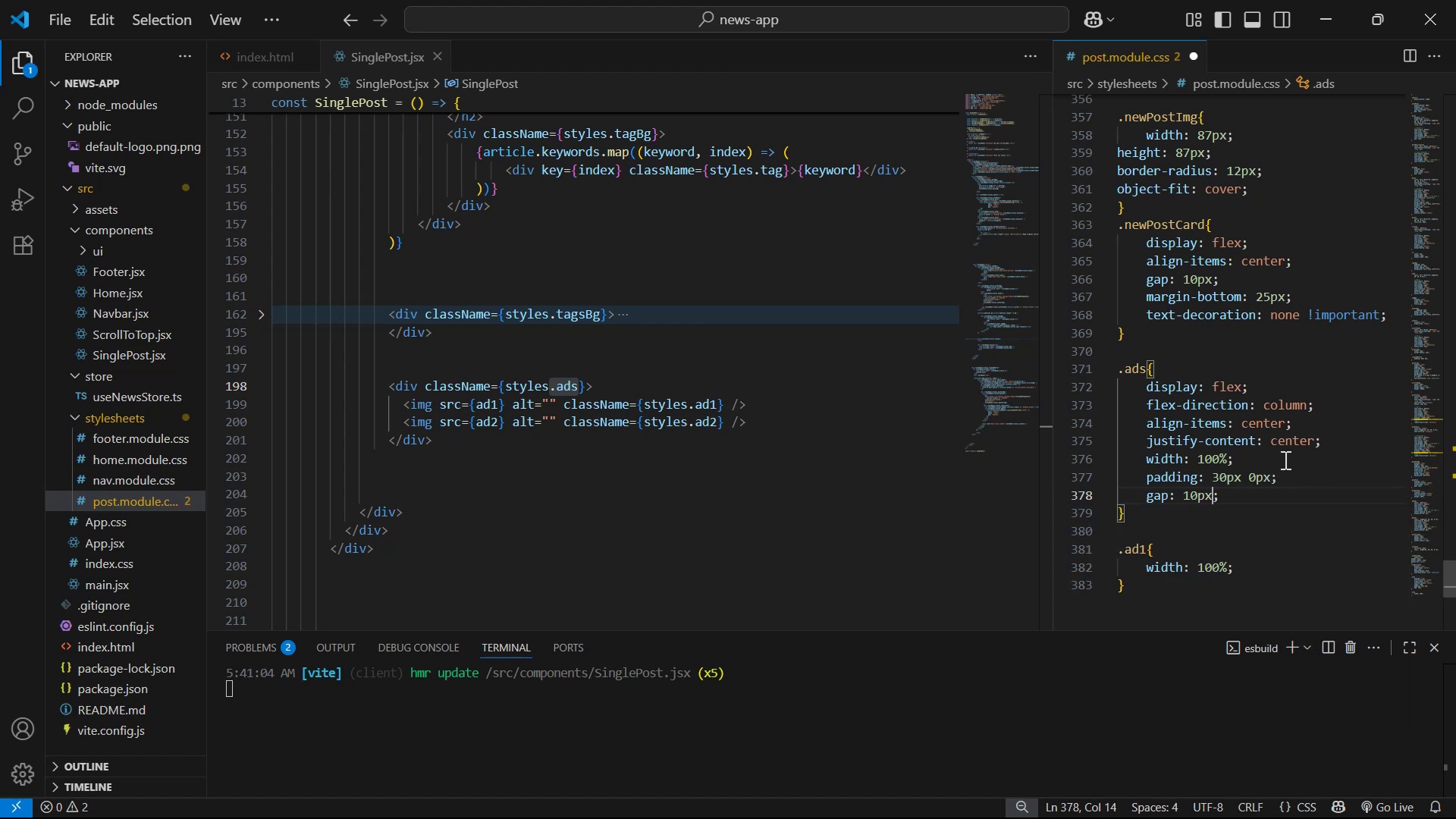 
key(Control+S)
 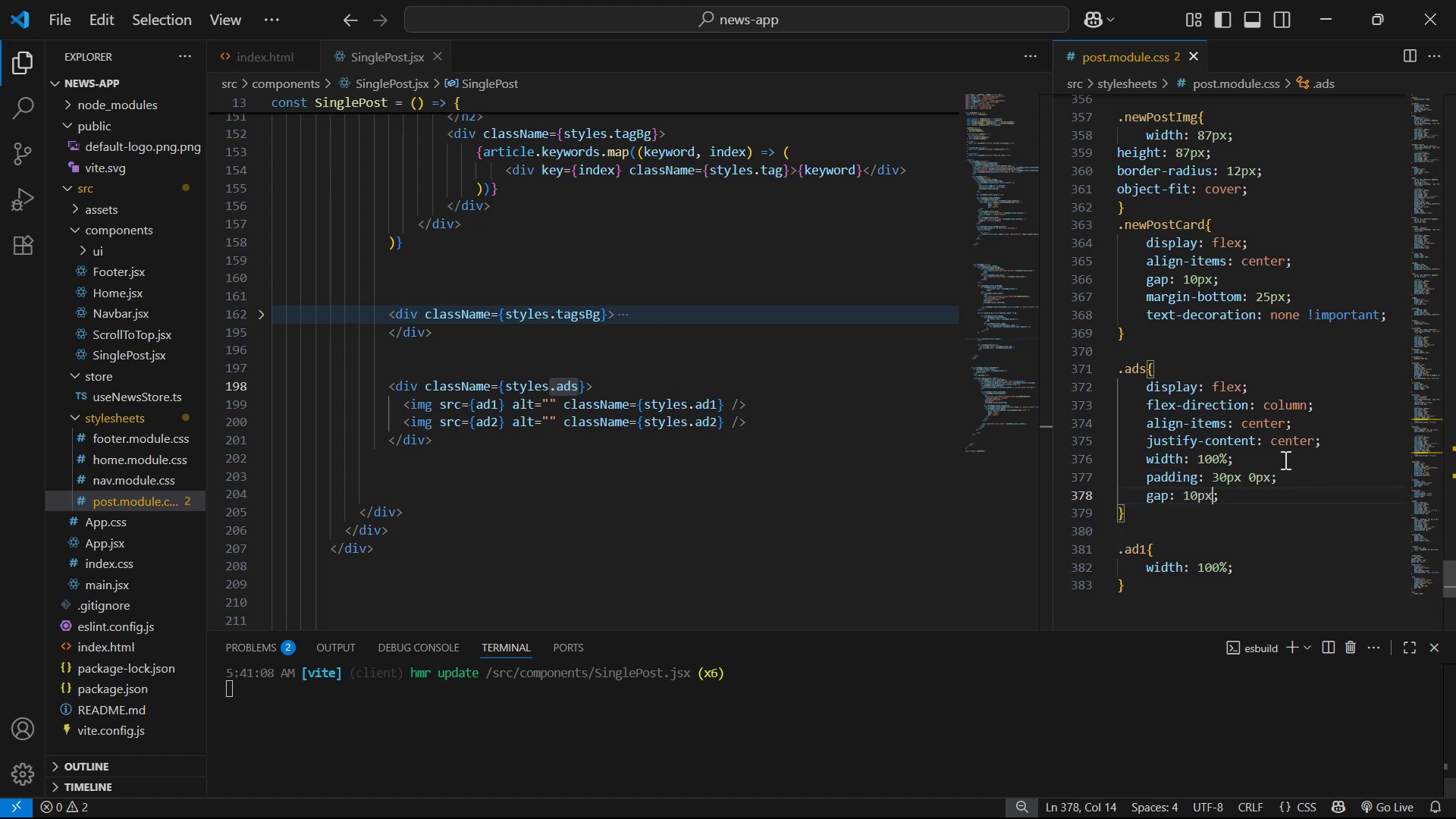 
key(Alt+AltLeft)
 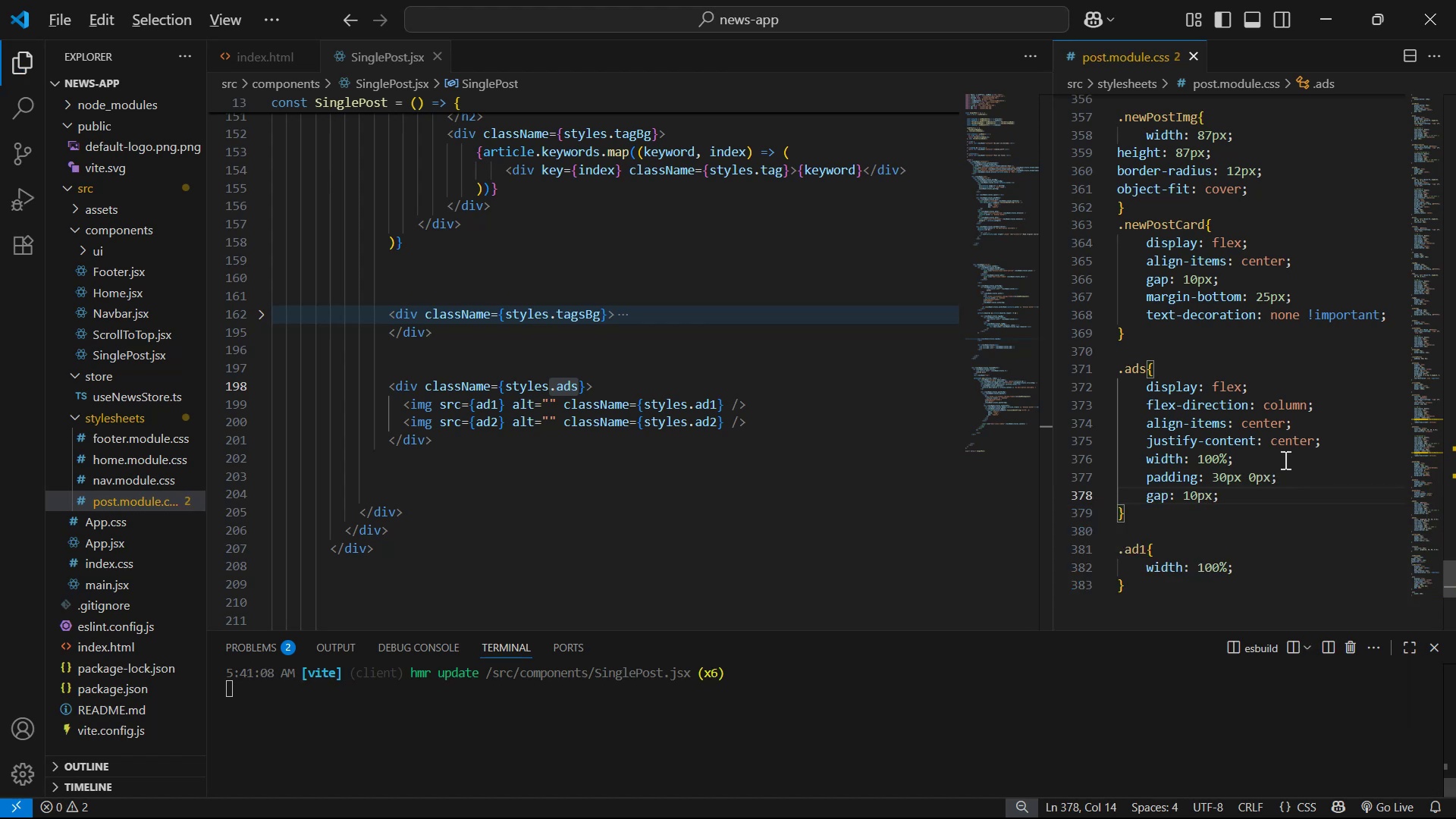 
key(Alt+Tab)
 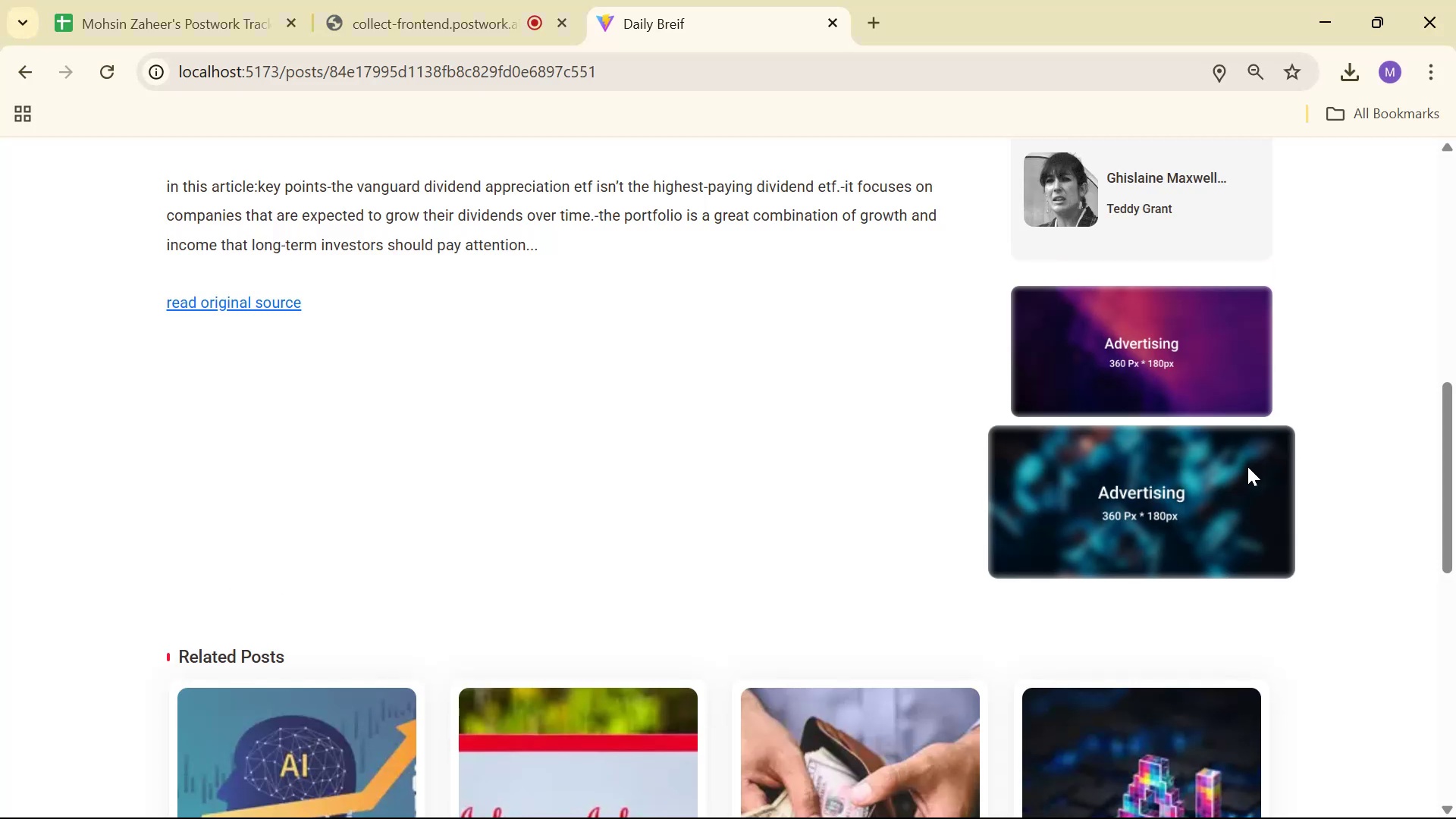 
key(Alt+AltLeft)
 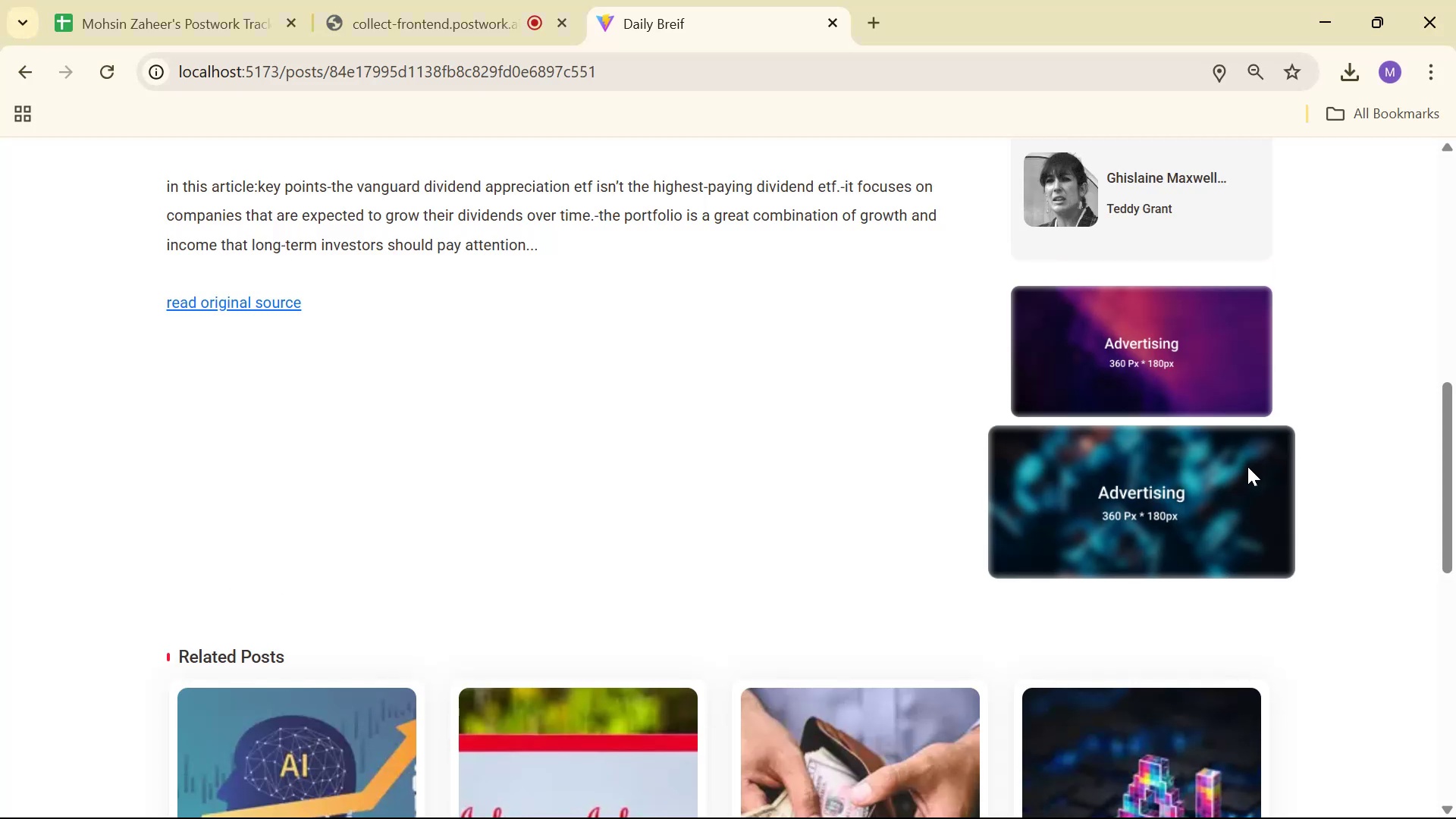 
key(Alt+Tab)
 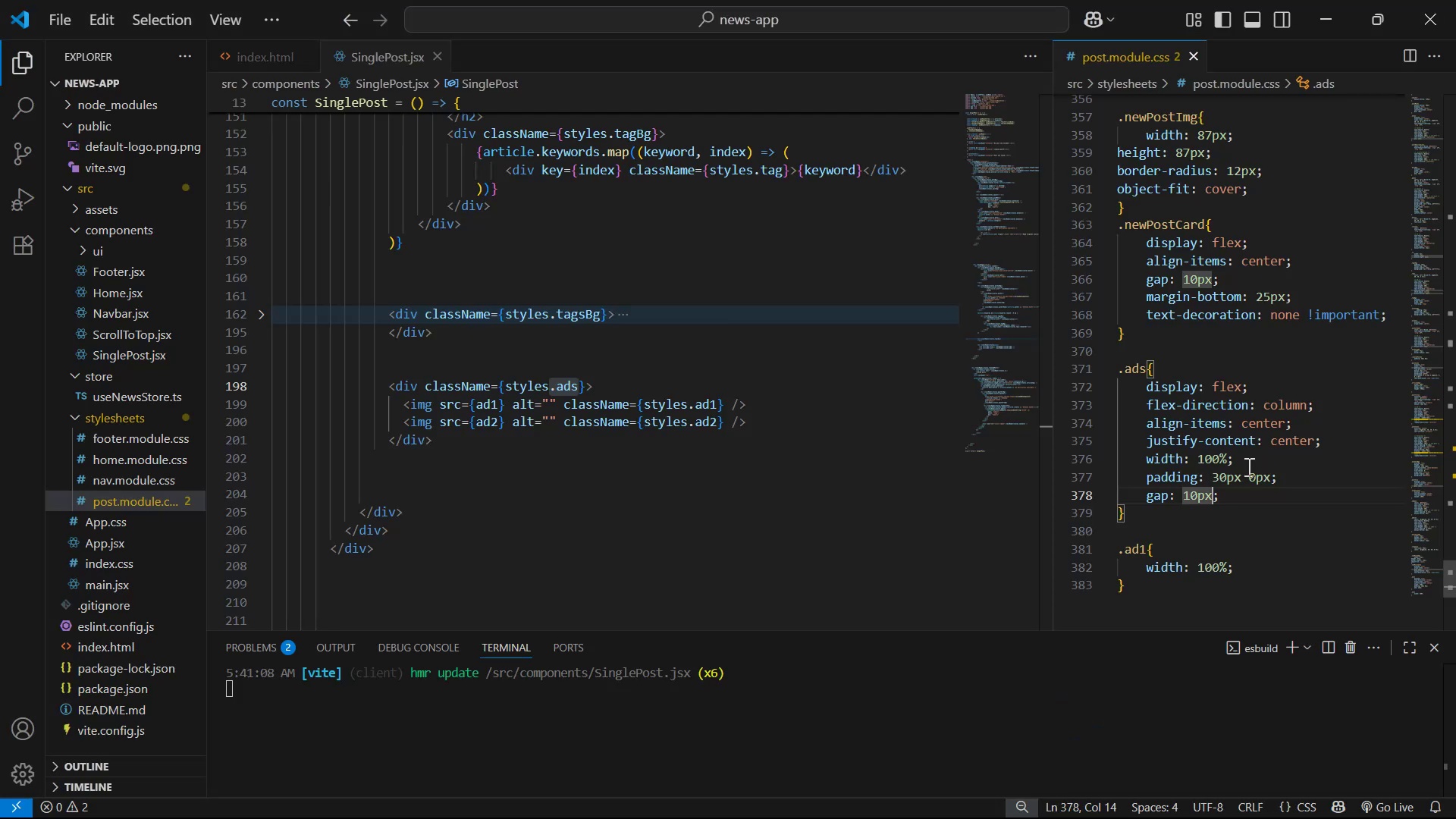 
key(ArrowLeft)
 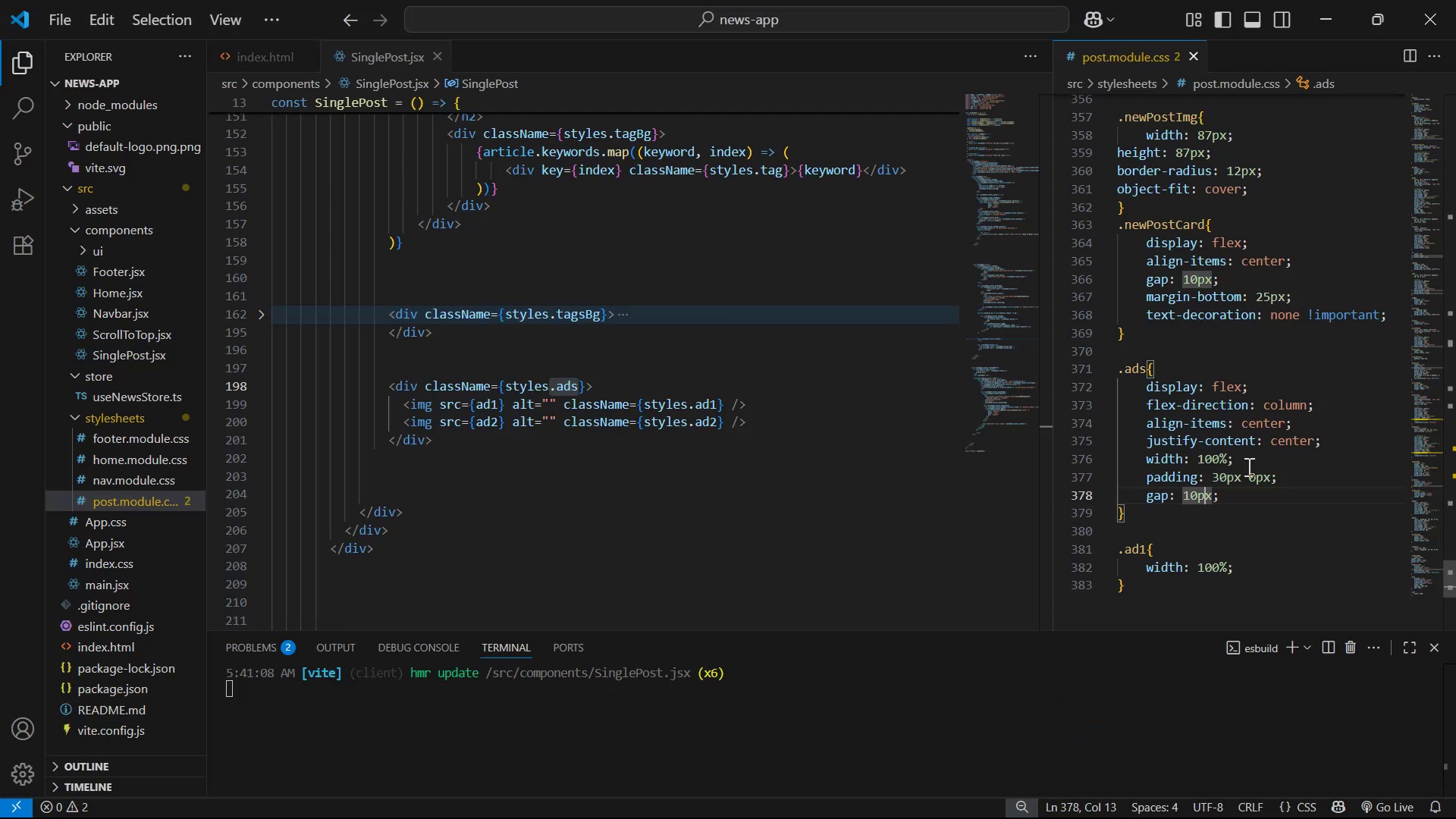 
key(ArrowLeft)
 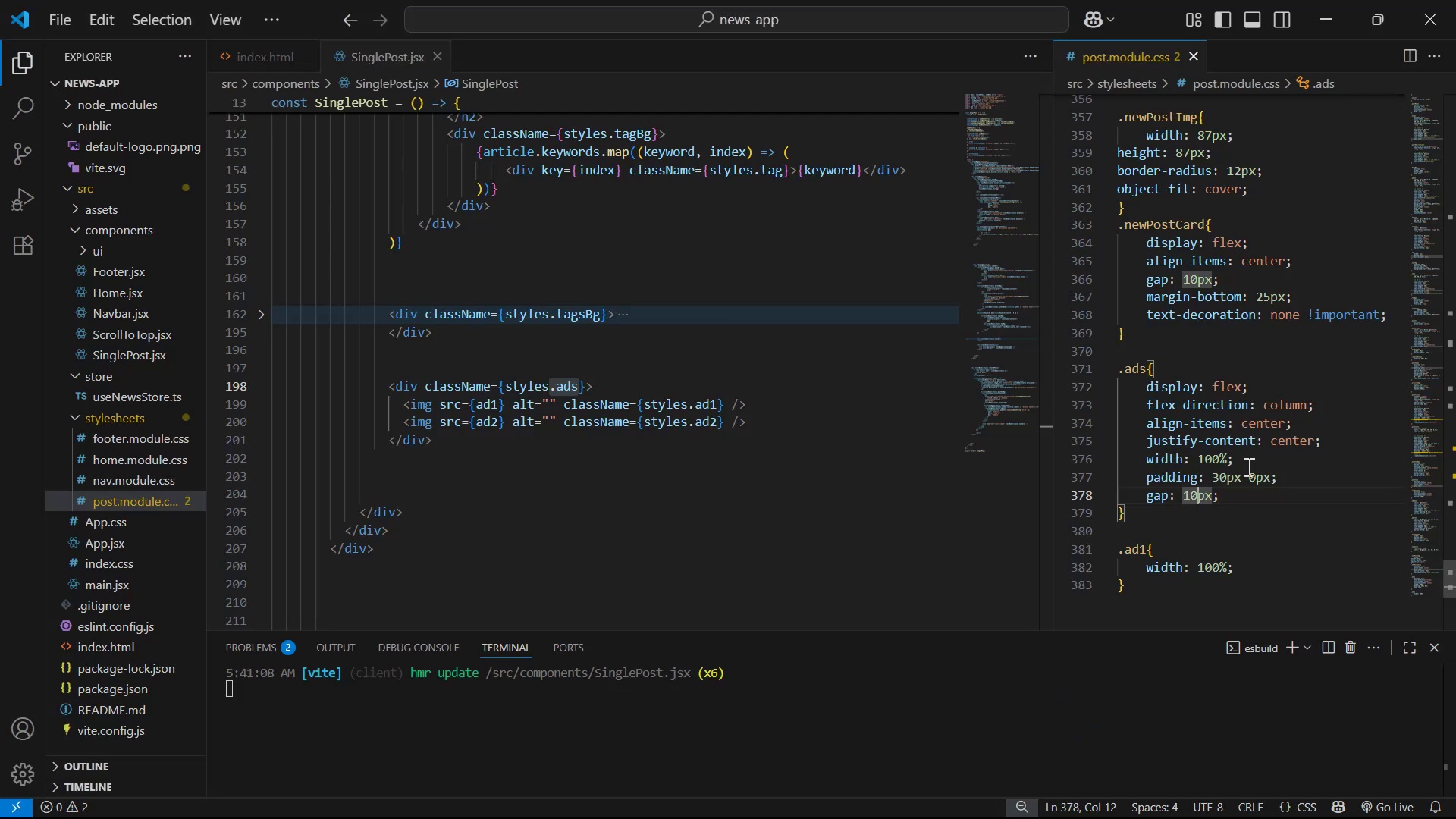 
key(Backspace)
 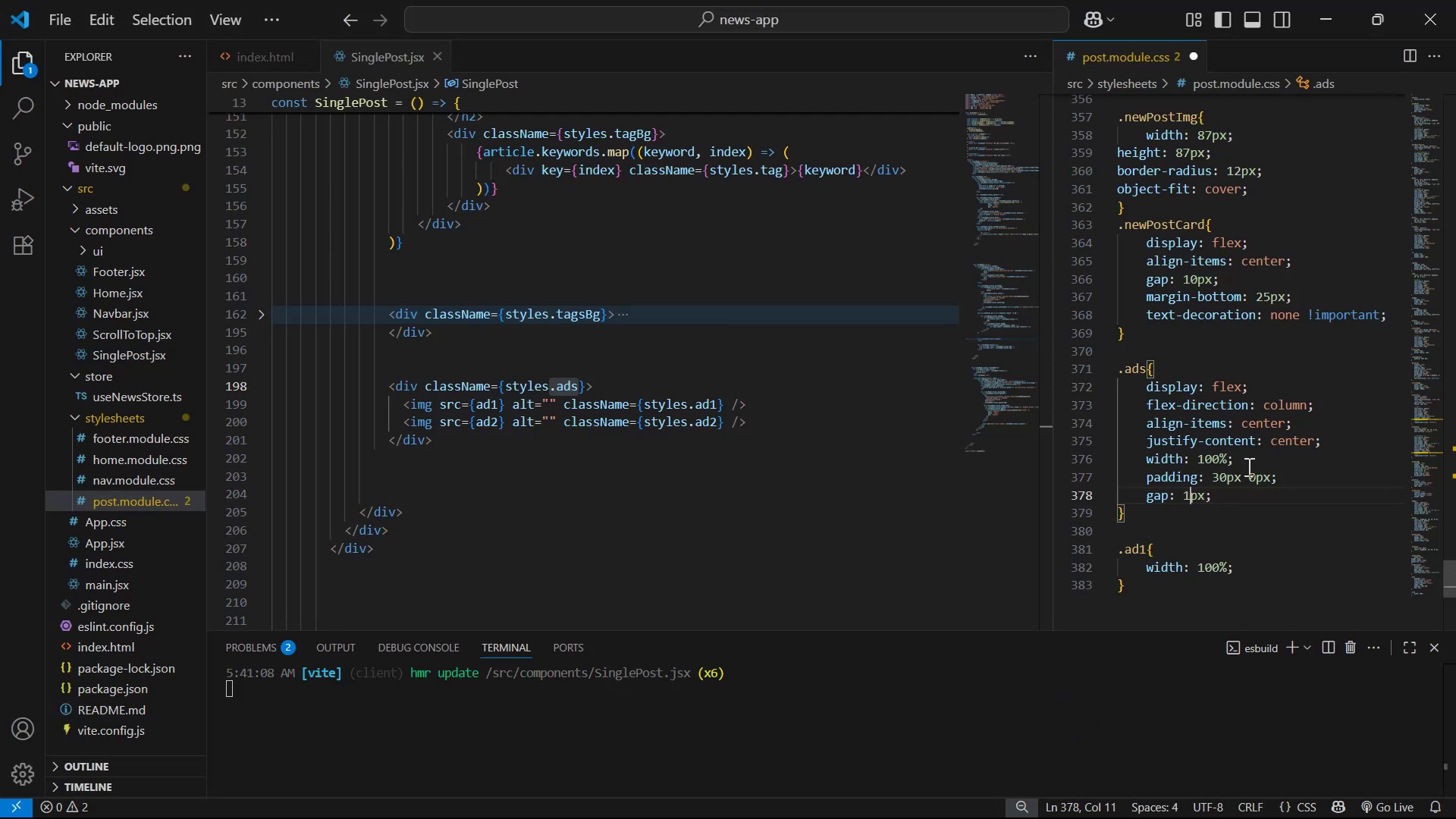 
key(5)
 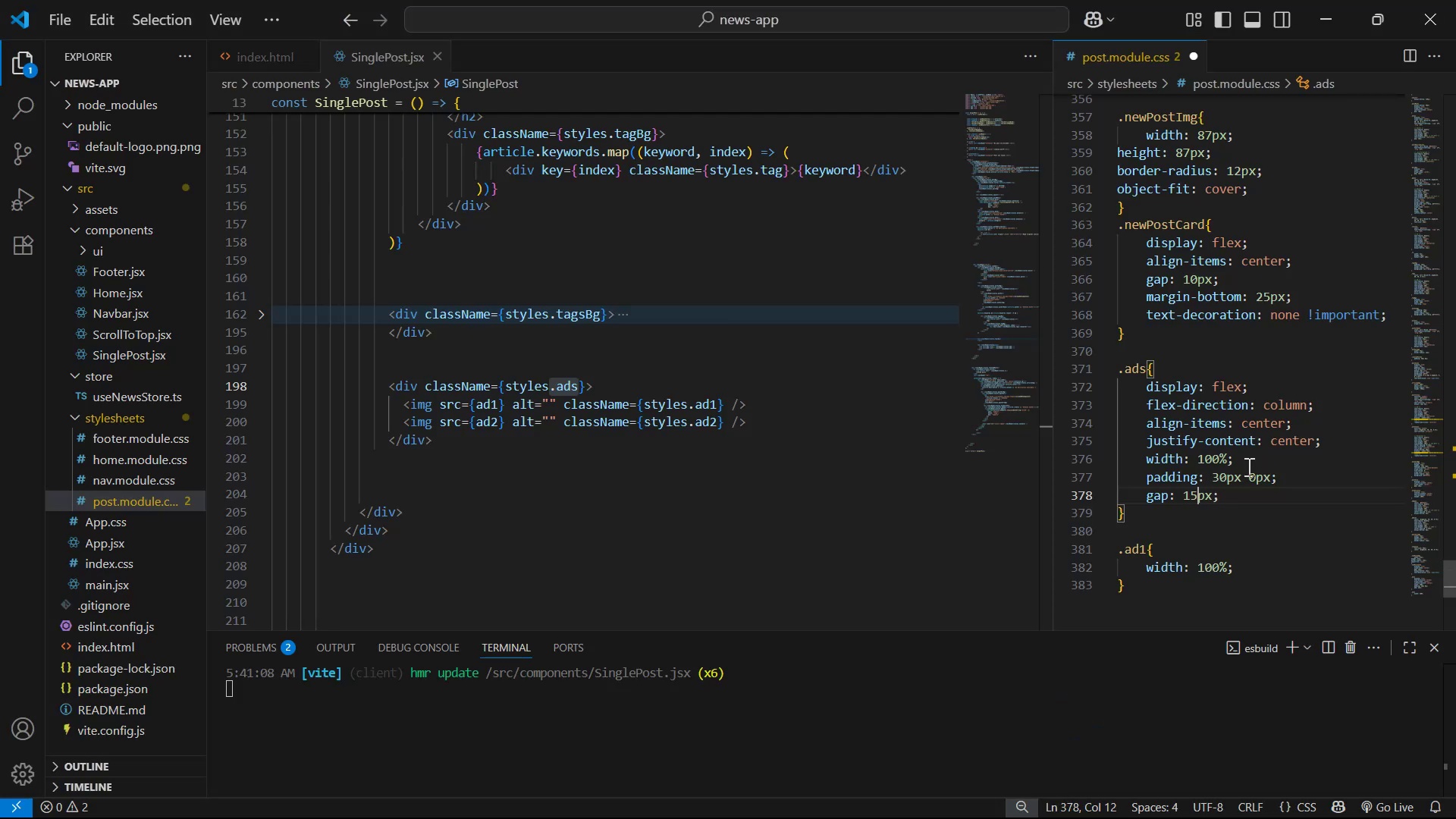 
key(Control+S)
 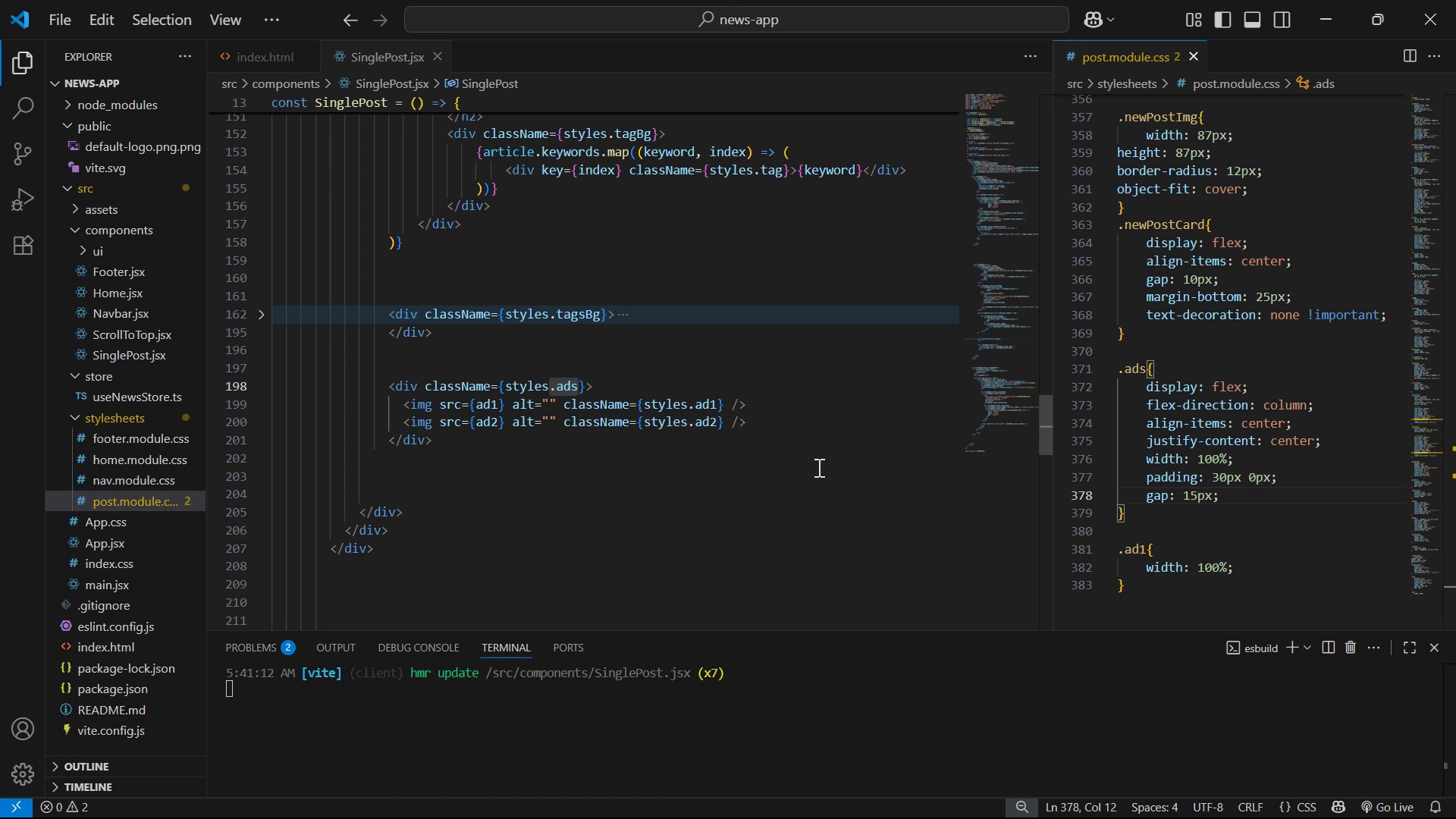 
left_click_drag(start_coordinate=[1131, 579], to_coordinate=[1111, 551])
 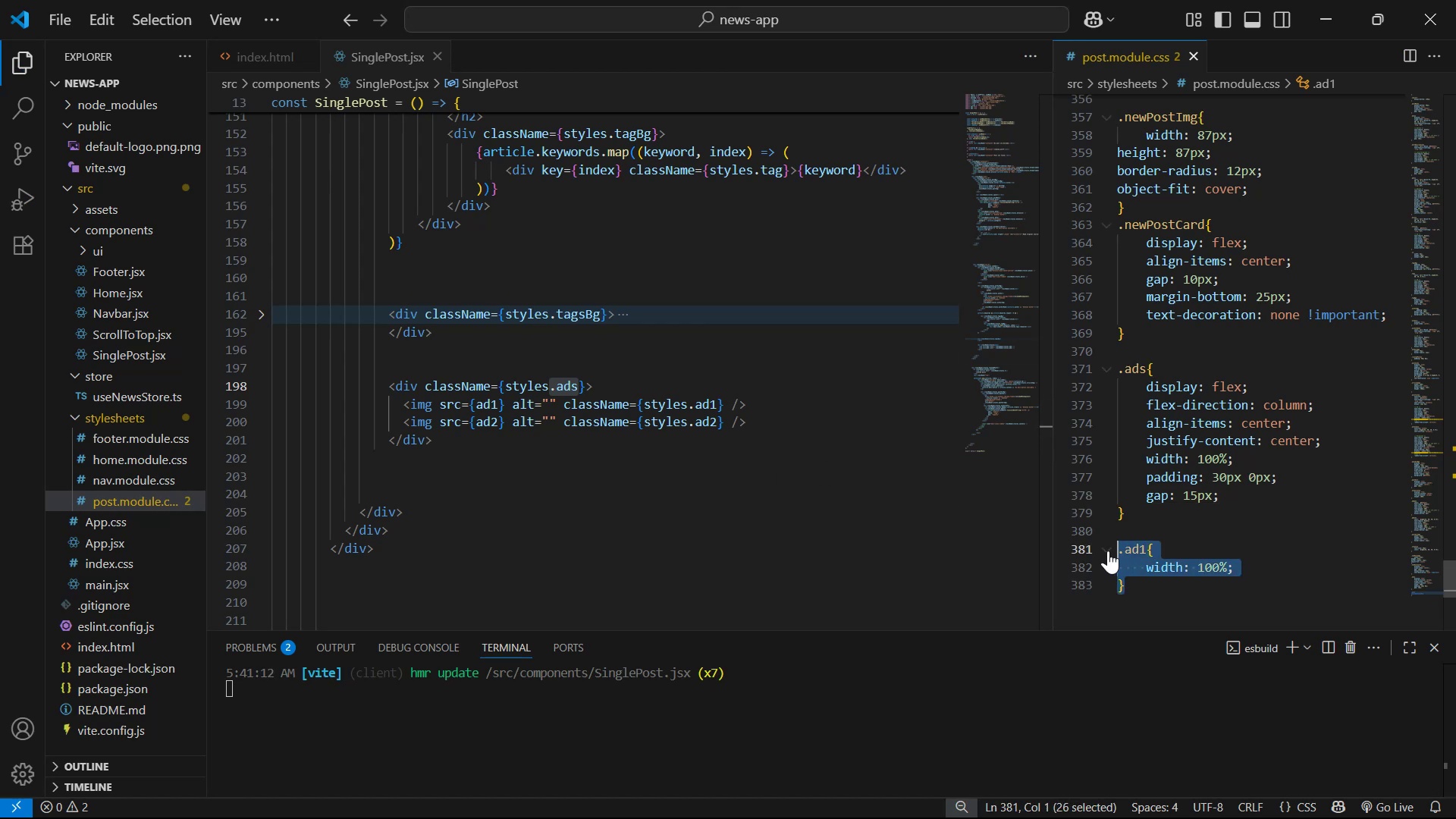 
key(Alt+Shift+ArrowDown)
 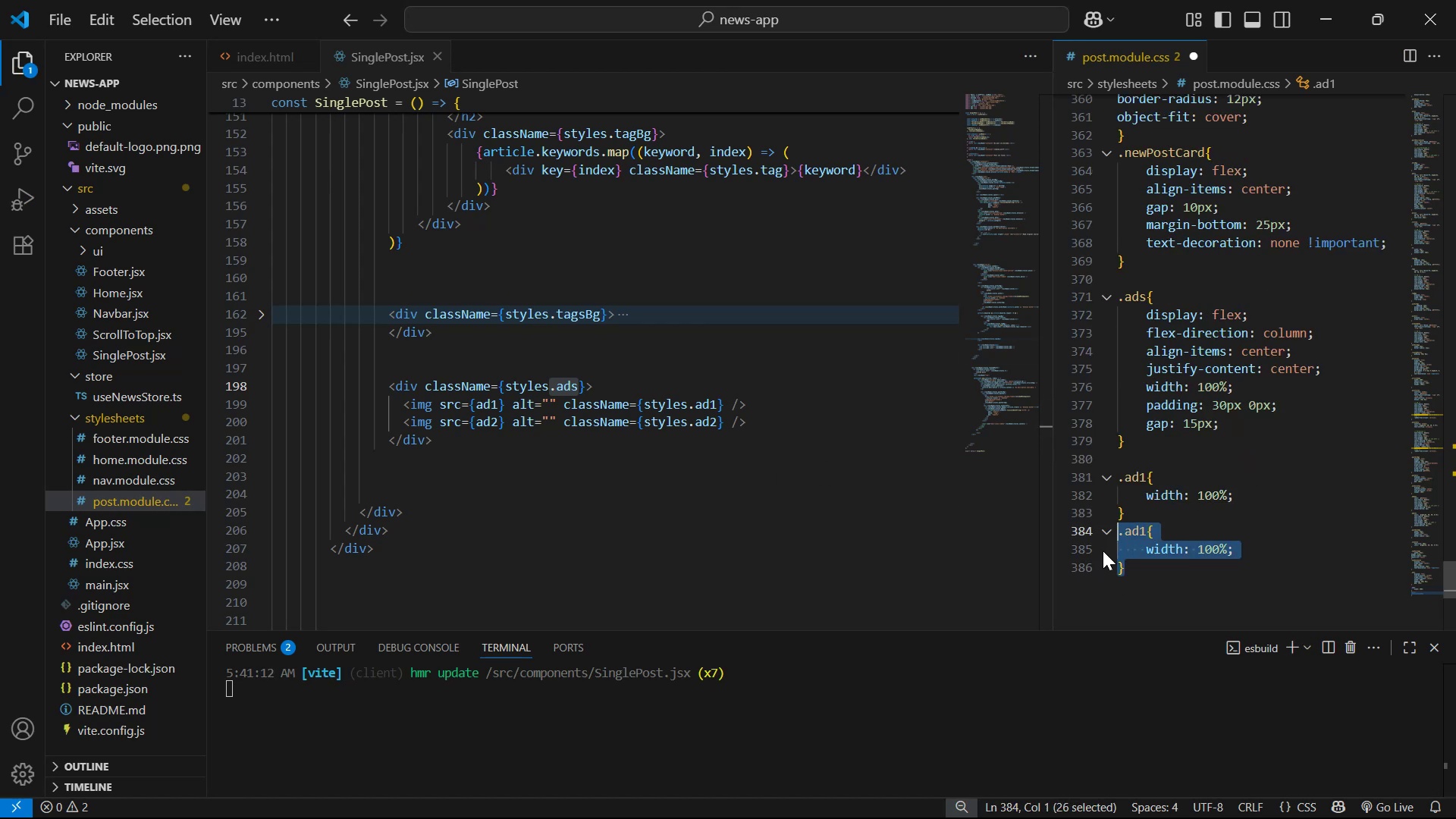 
key(ArrowUp)
 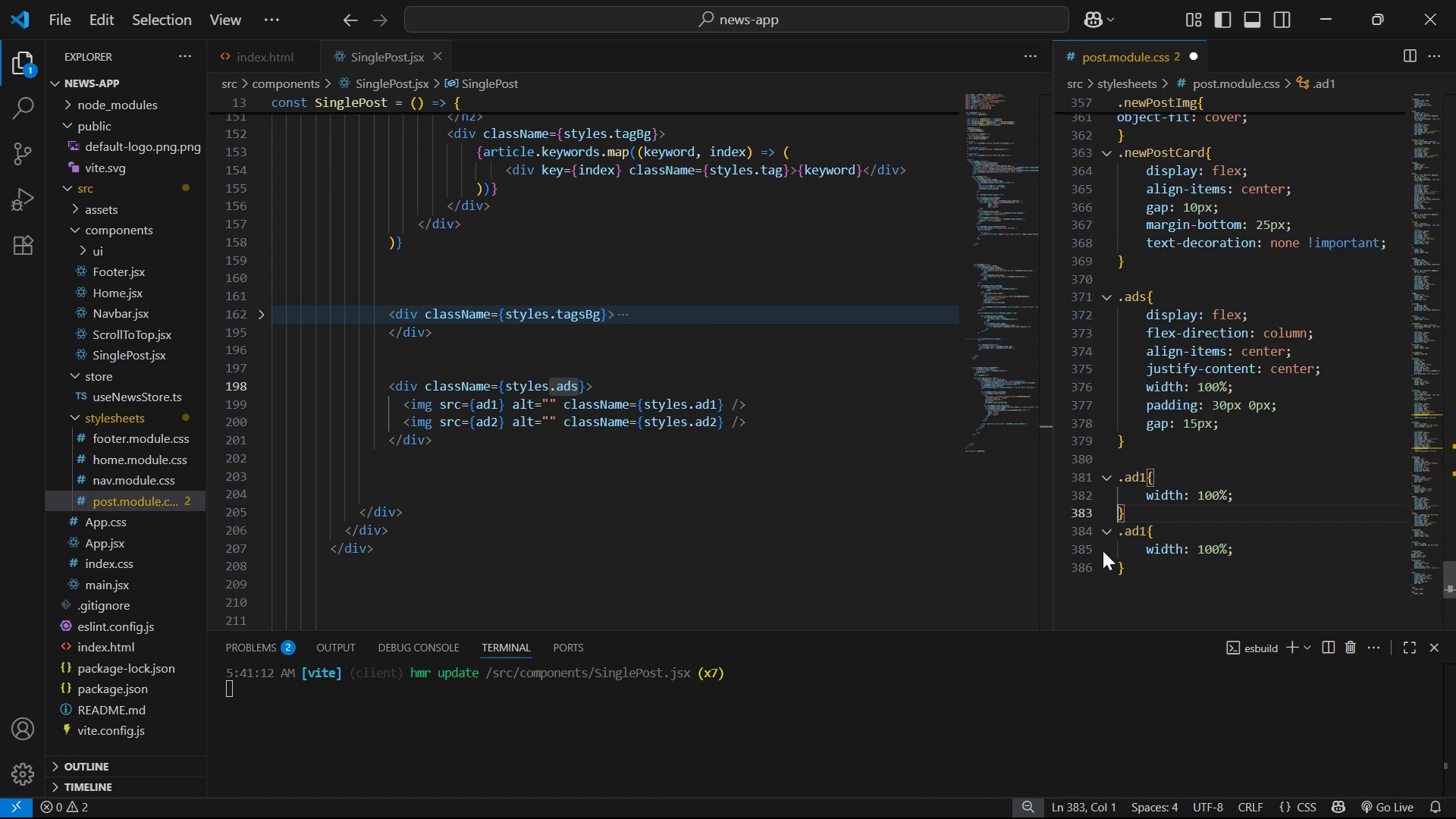 
key(ArrowRight)
 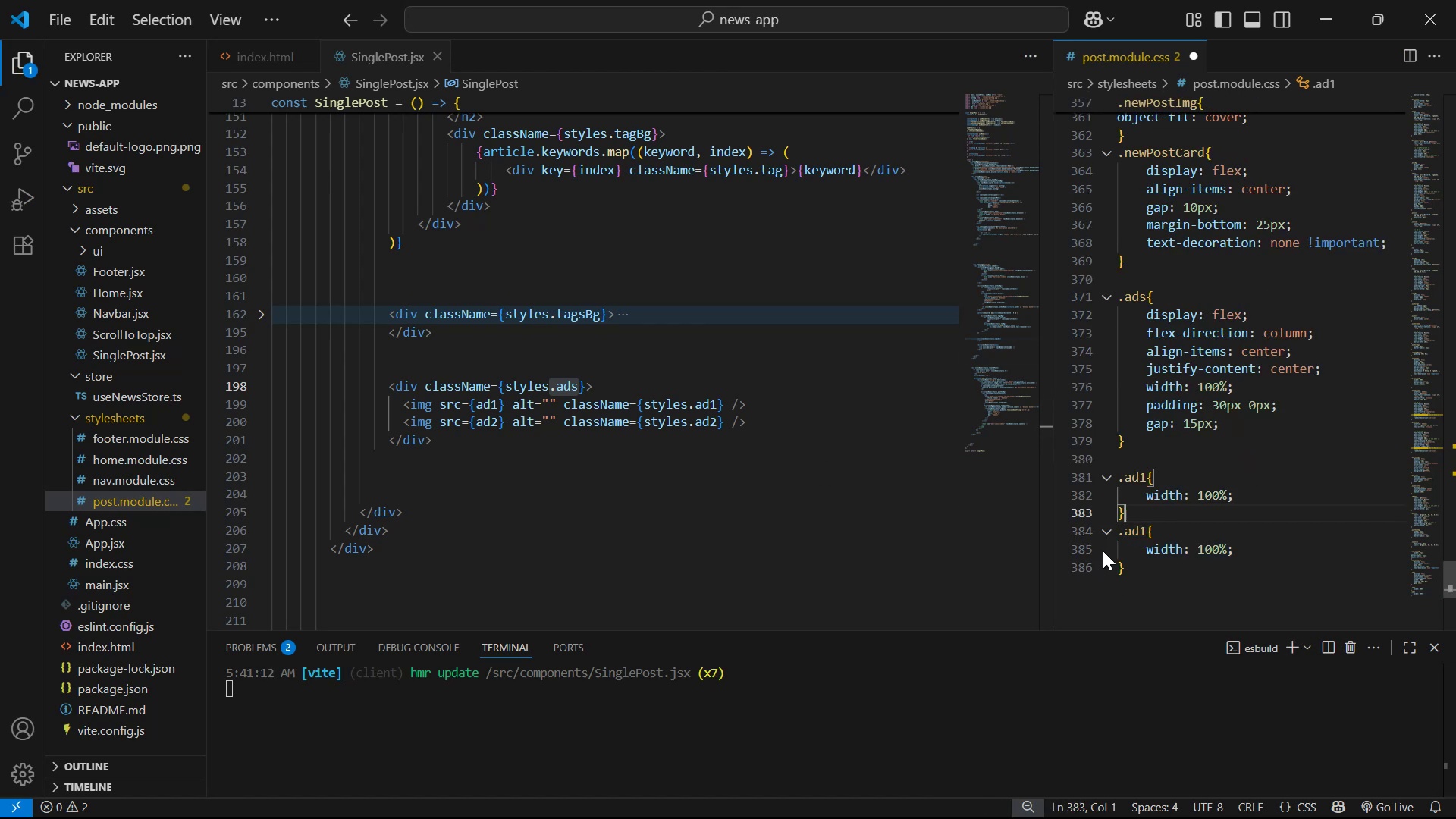 
key(ArrowDown)
 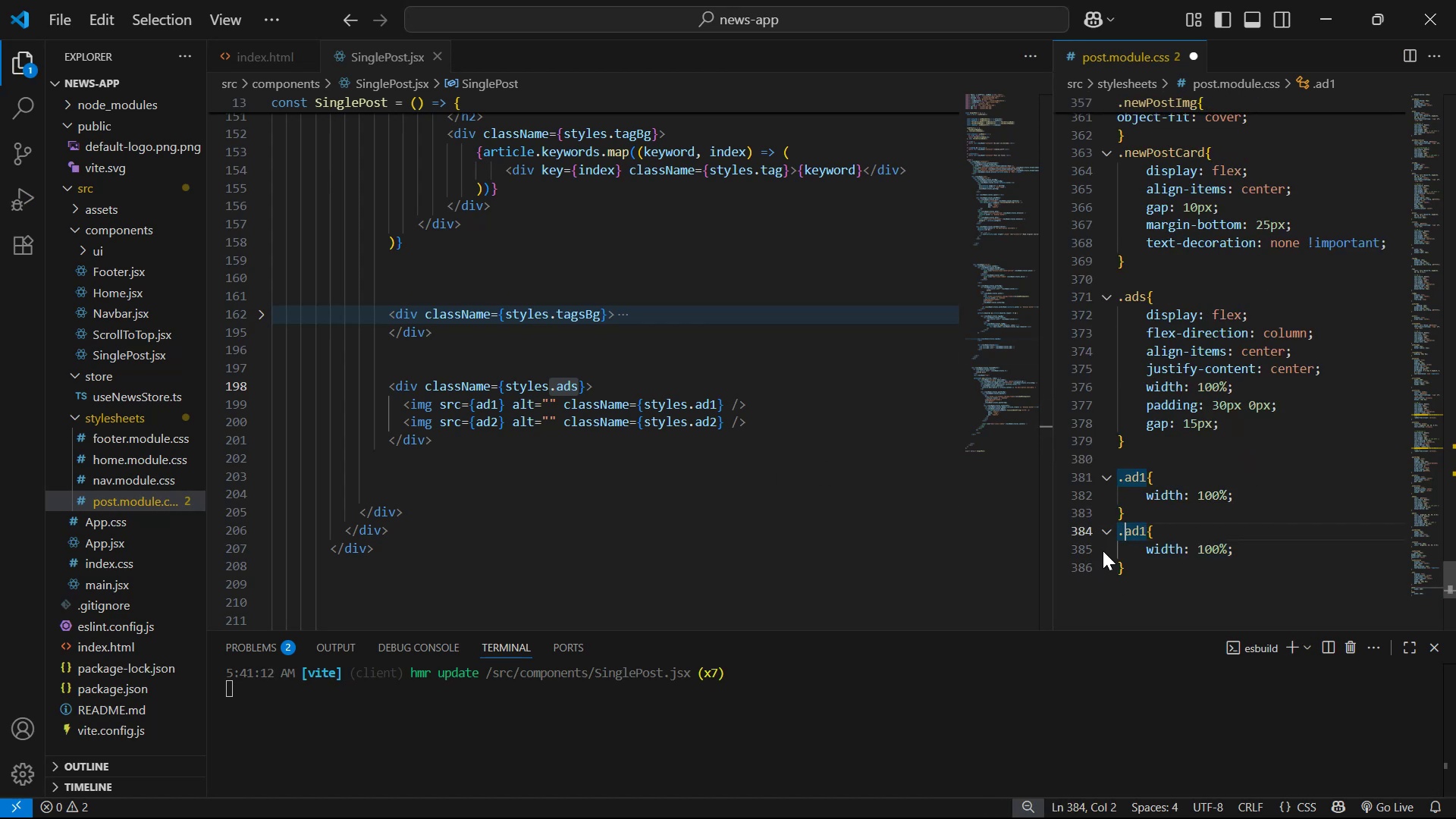 
key(ArrowRight)
 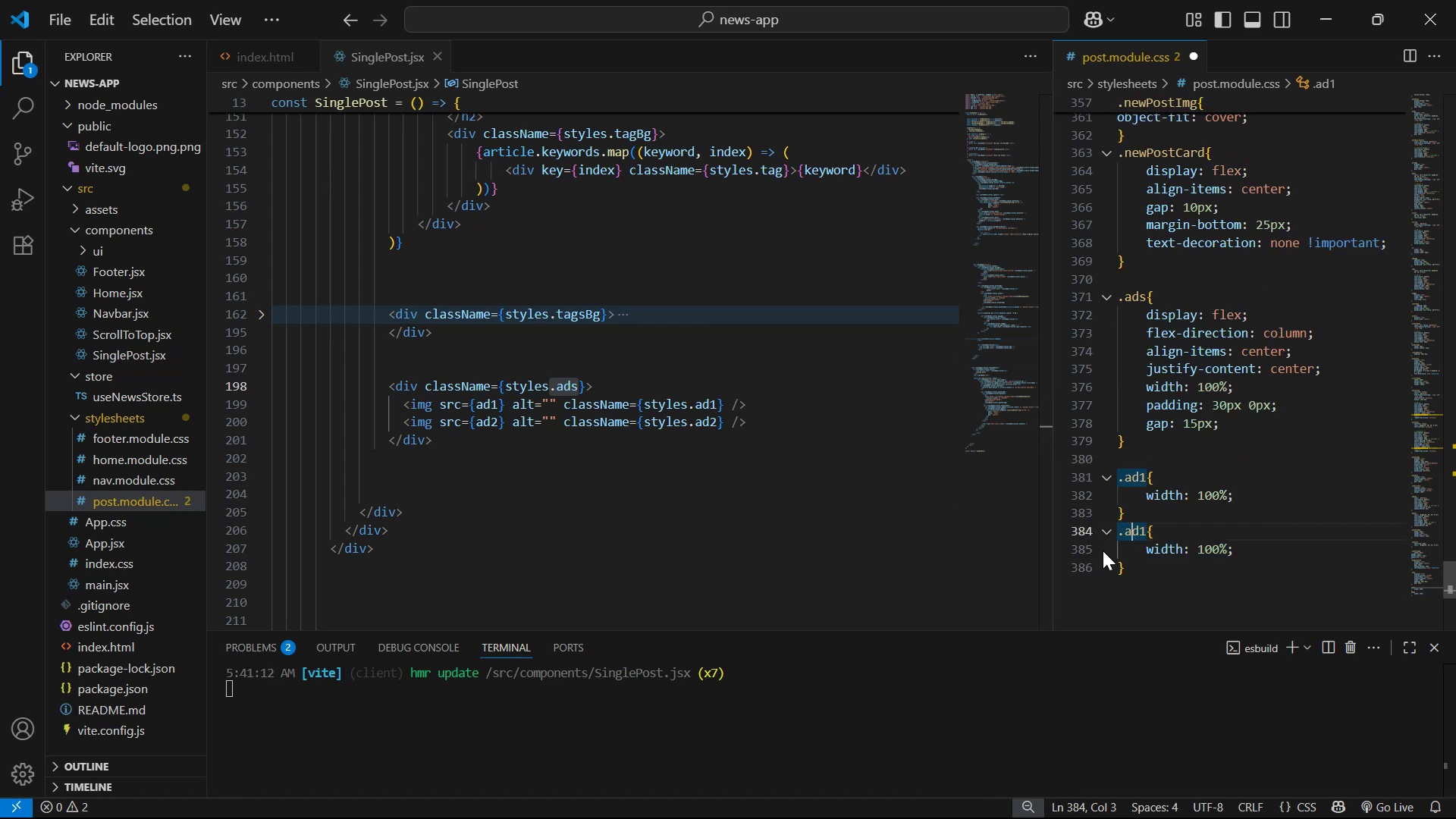 
key(ArrowRight)
 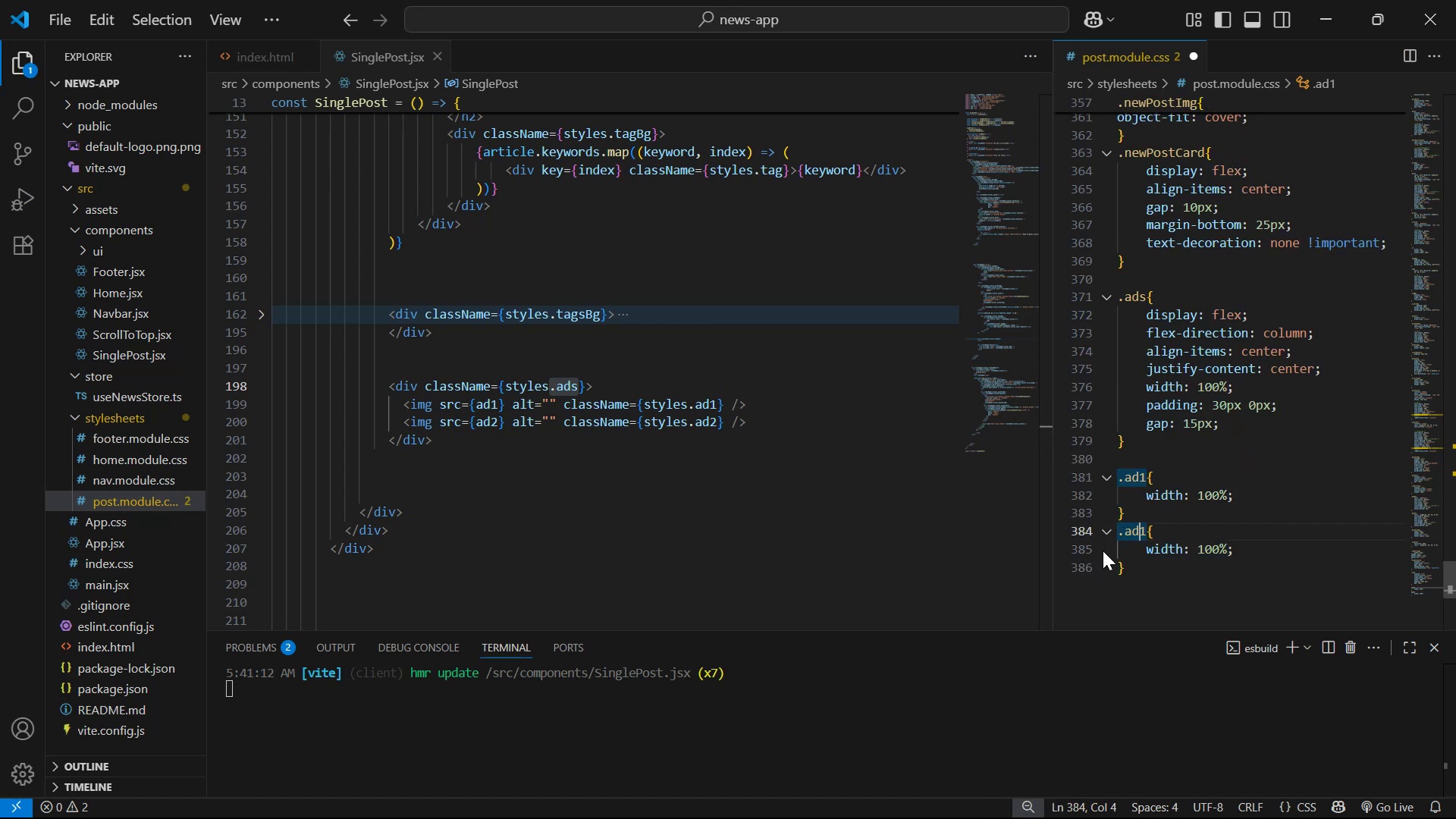 
key(ArrowRight)
 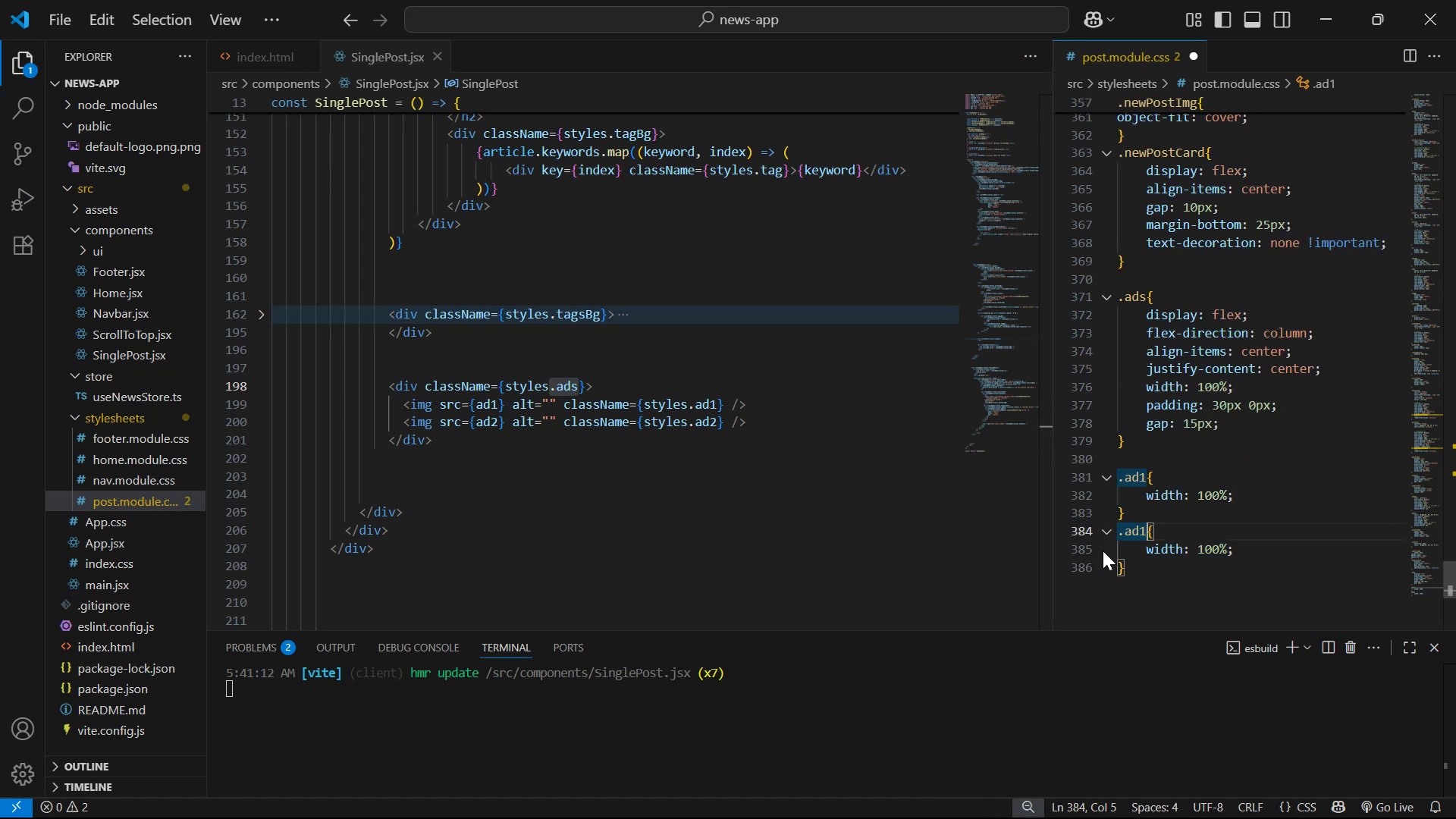 
key(Backspace)
 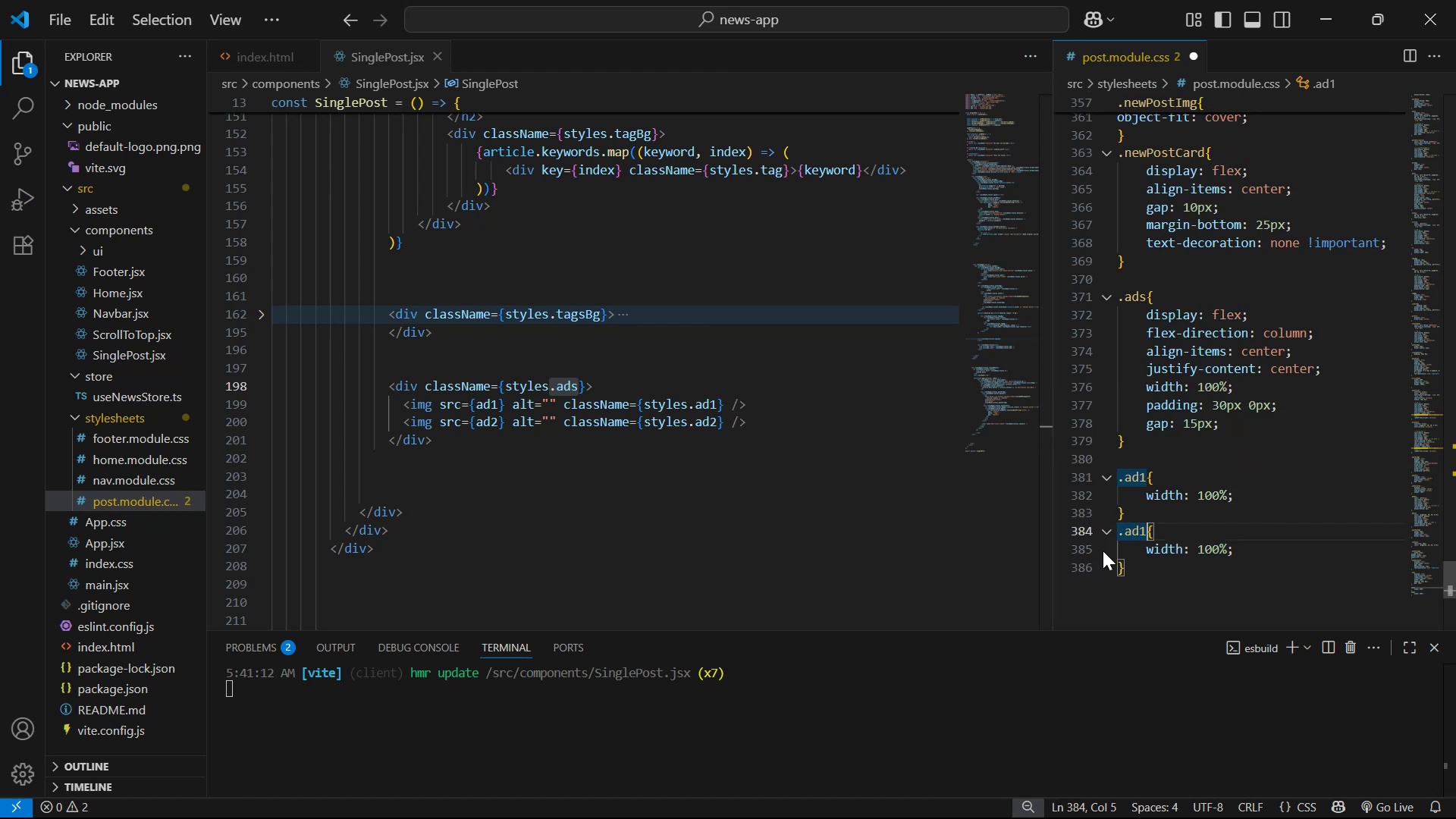 
key(2)
 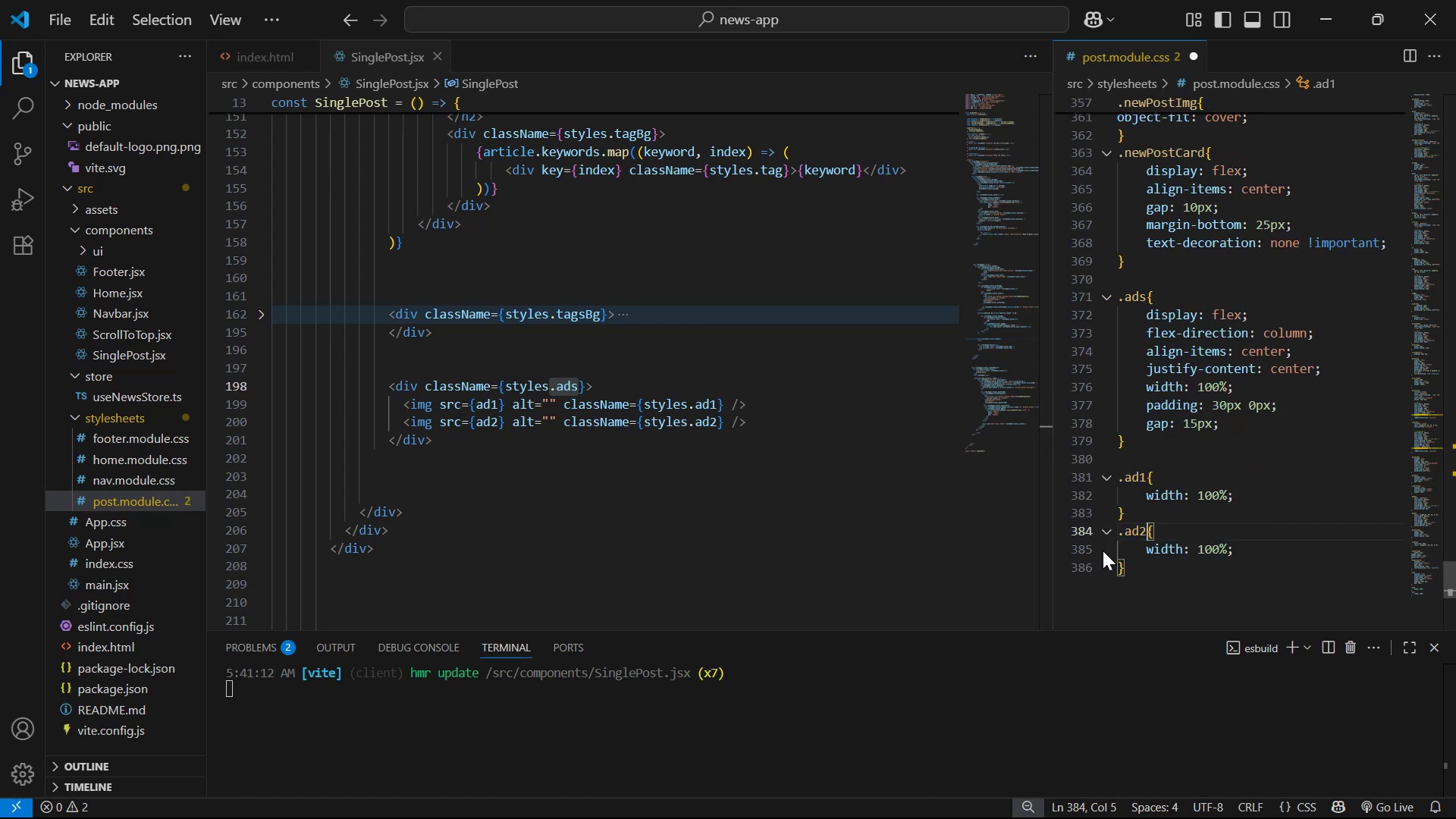 
key(Control+S)
 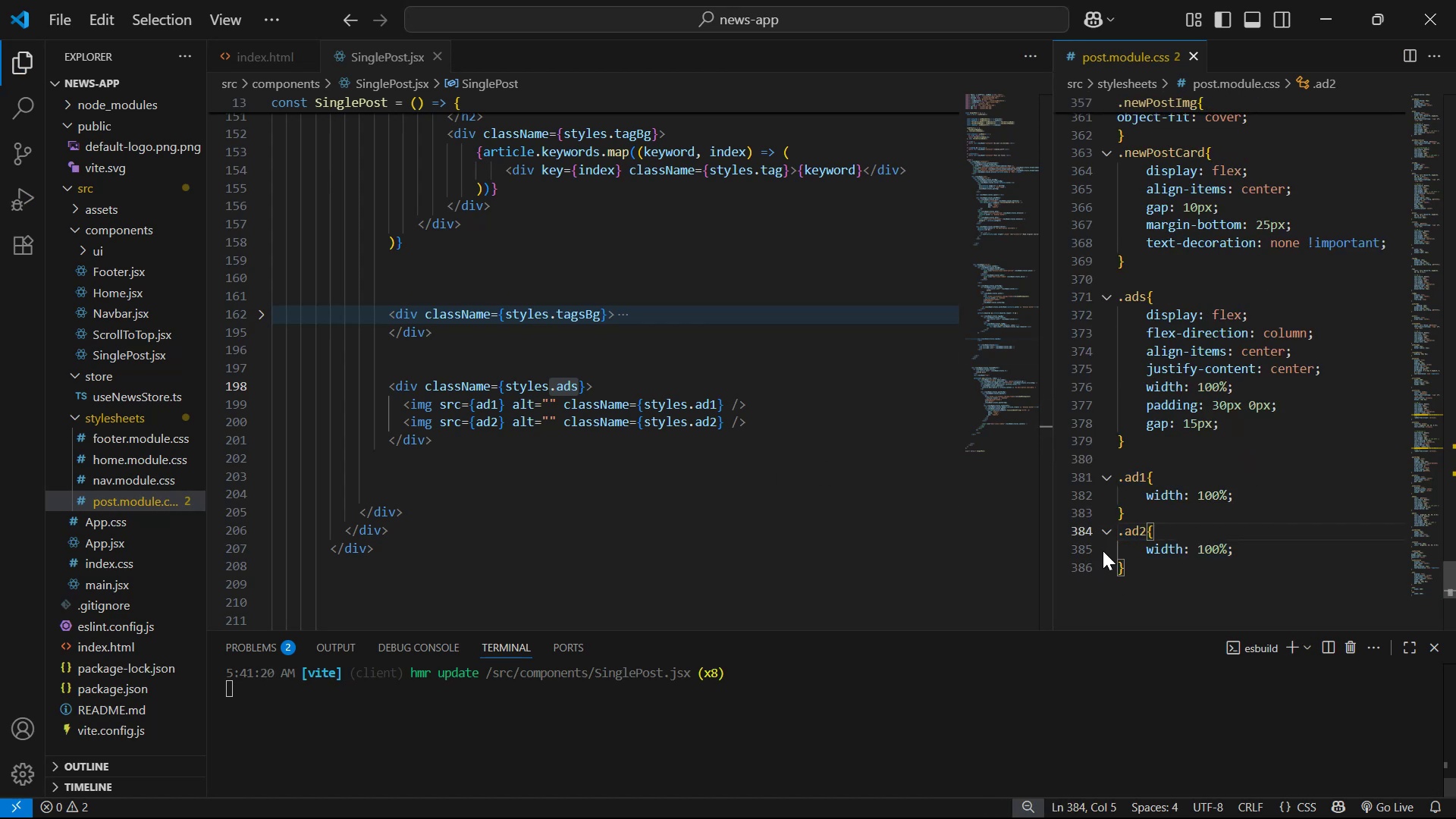 
key(Alt+AltLeft)
 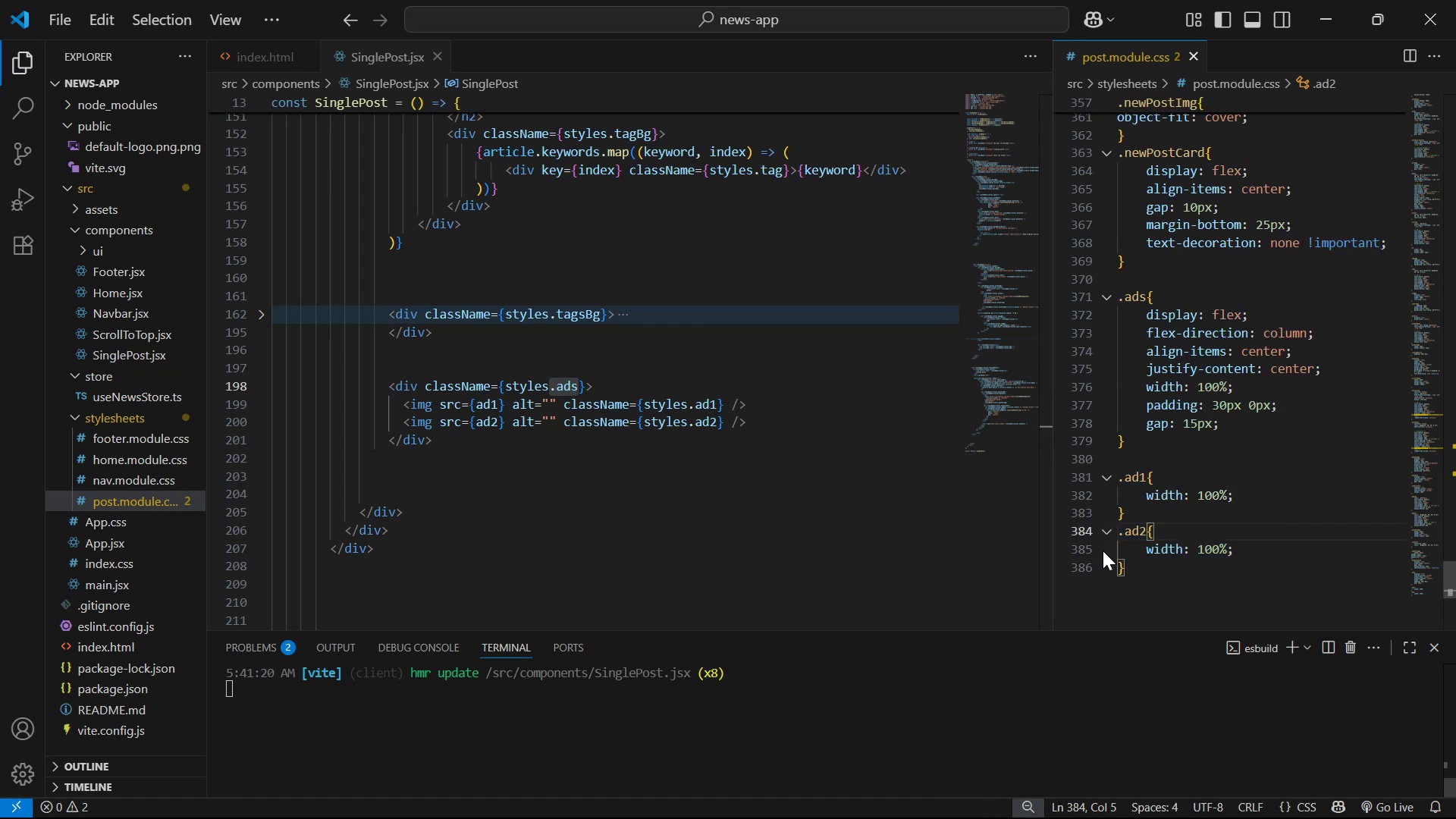 
key(Alt+Tab)
 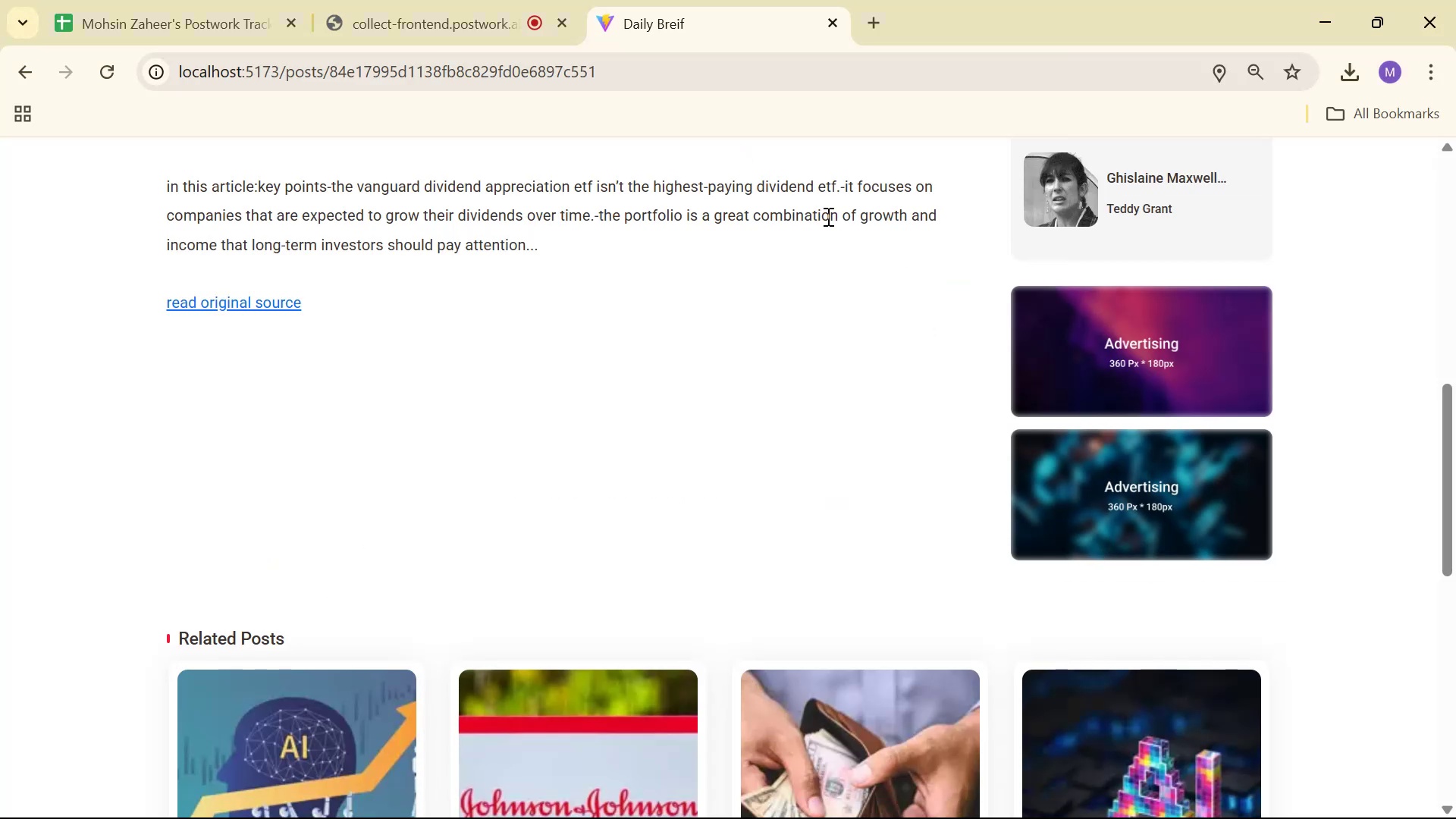 
scroll: coordinate [827, 228], scroll_direction: up, amount: 2.0
 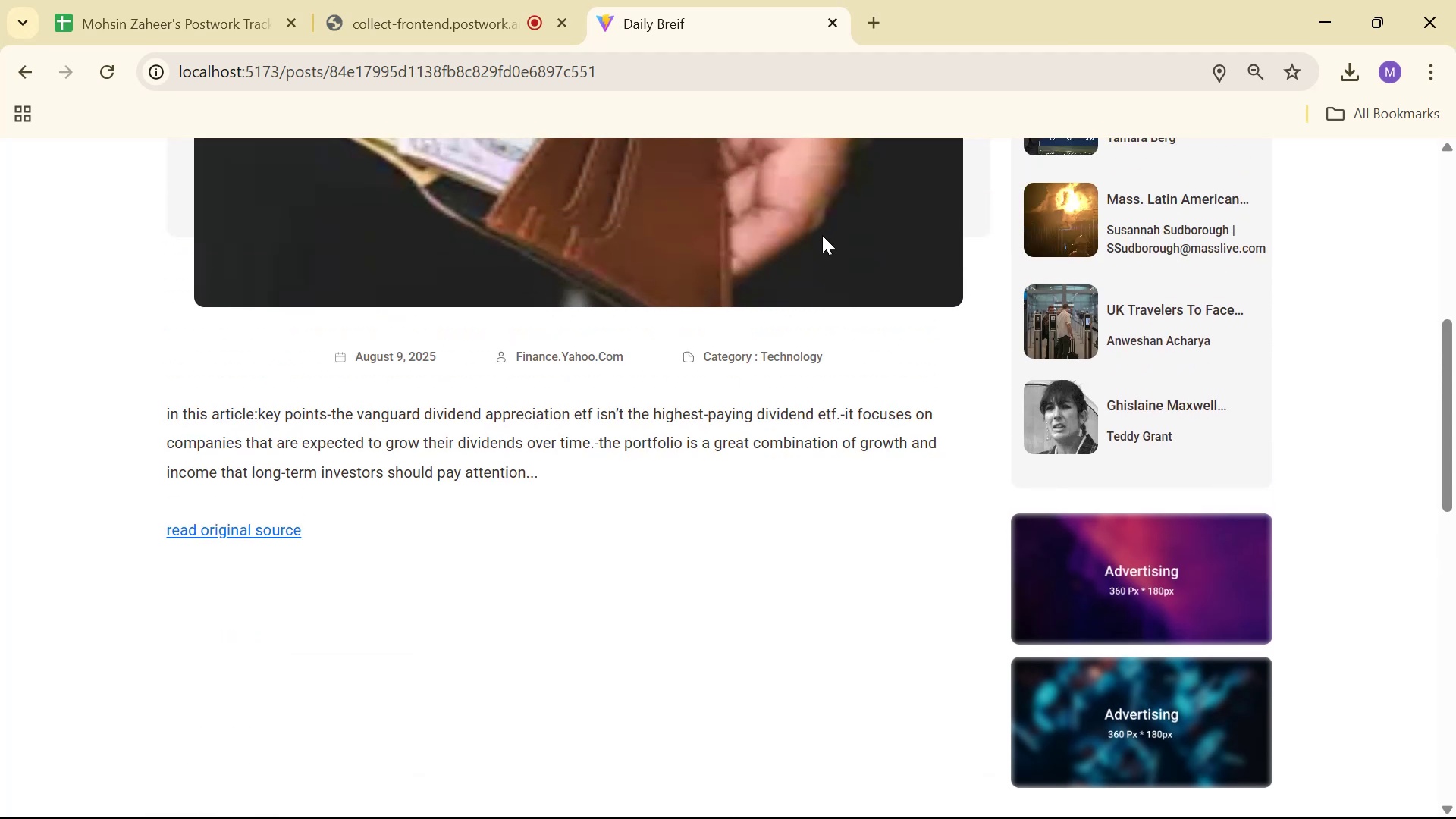 
key(Alt+AltLeft)
 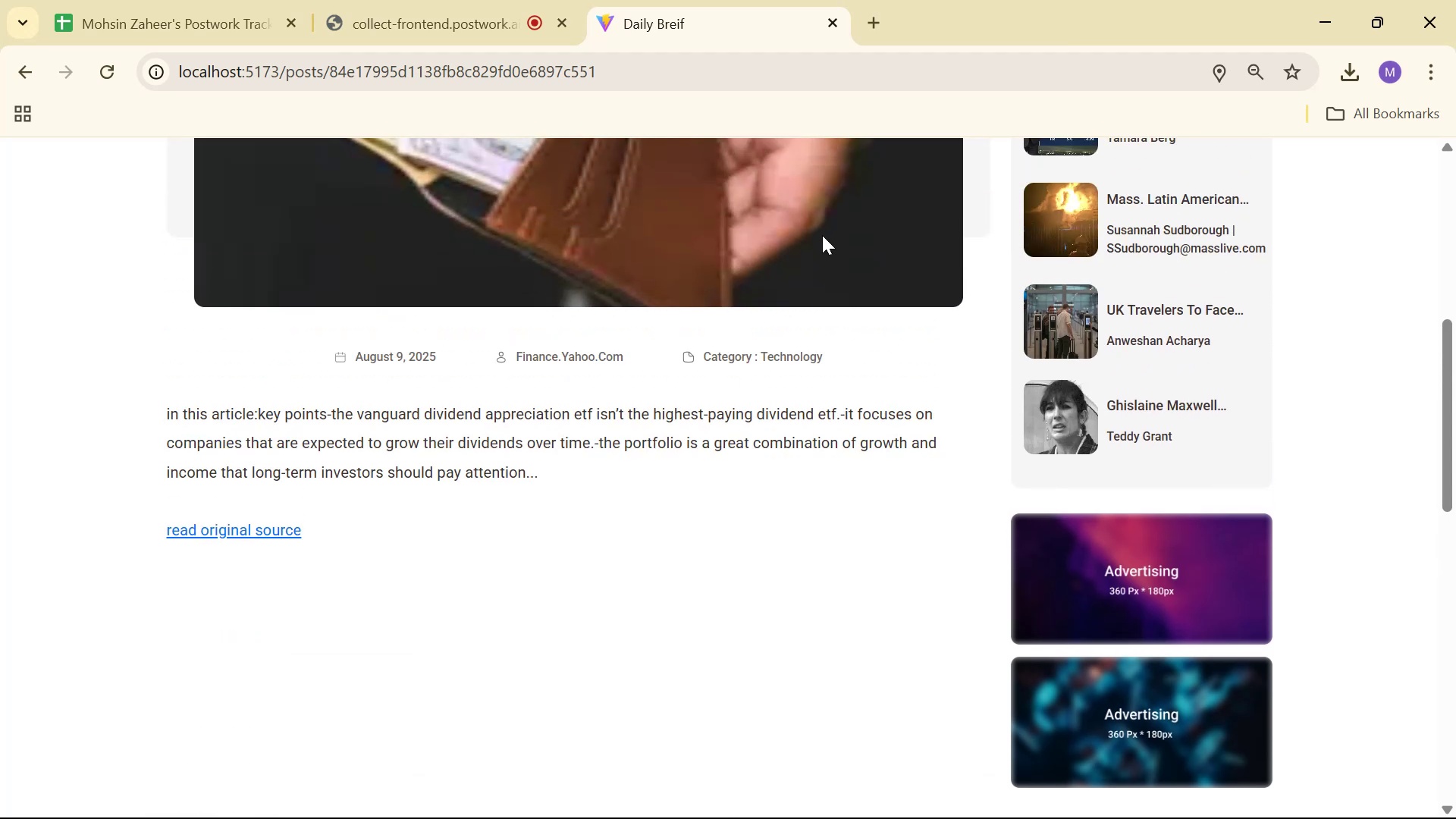 
key(Alt+Tab)
 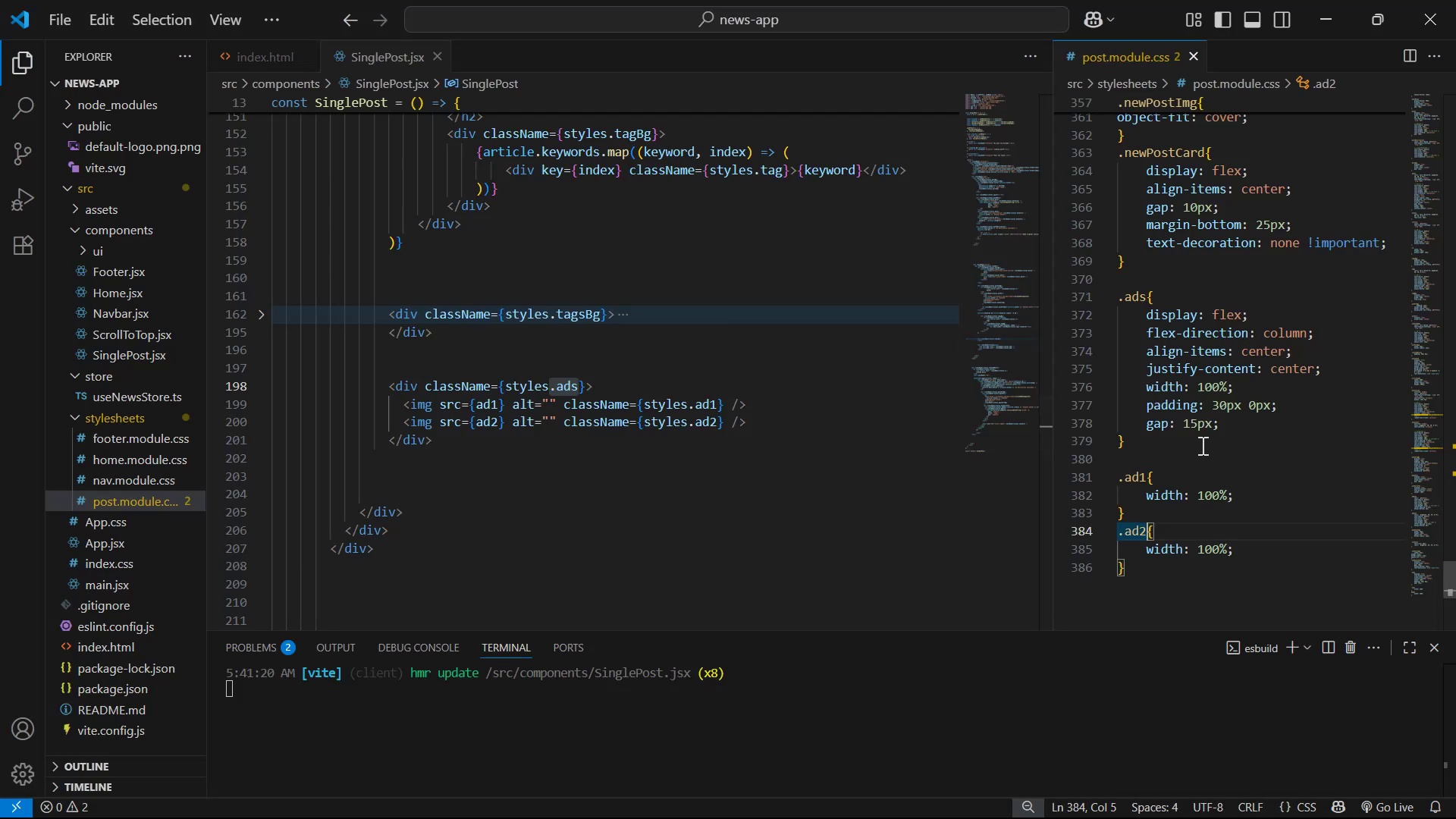 
left_click([1193, 425])
 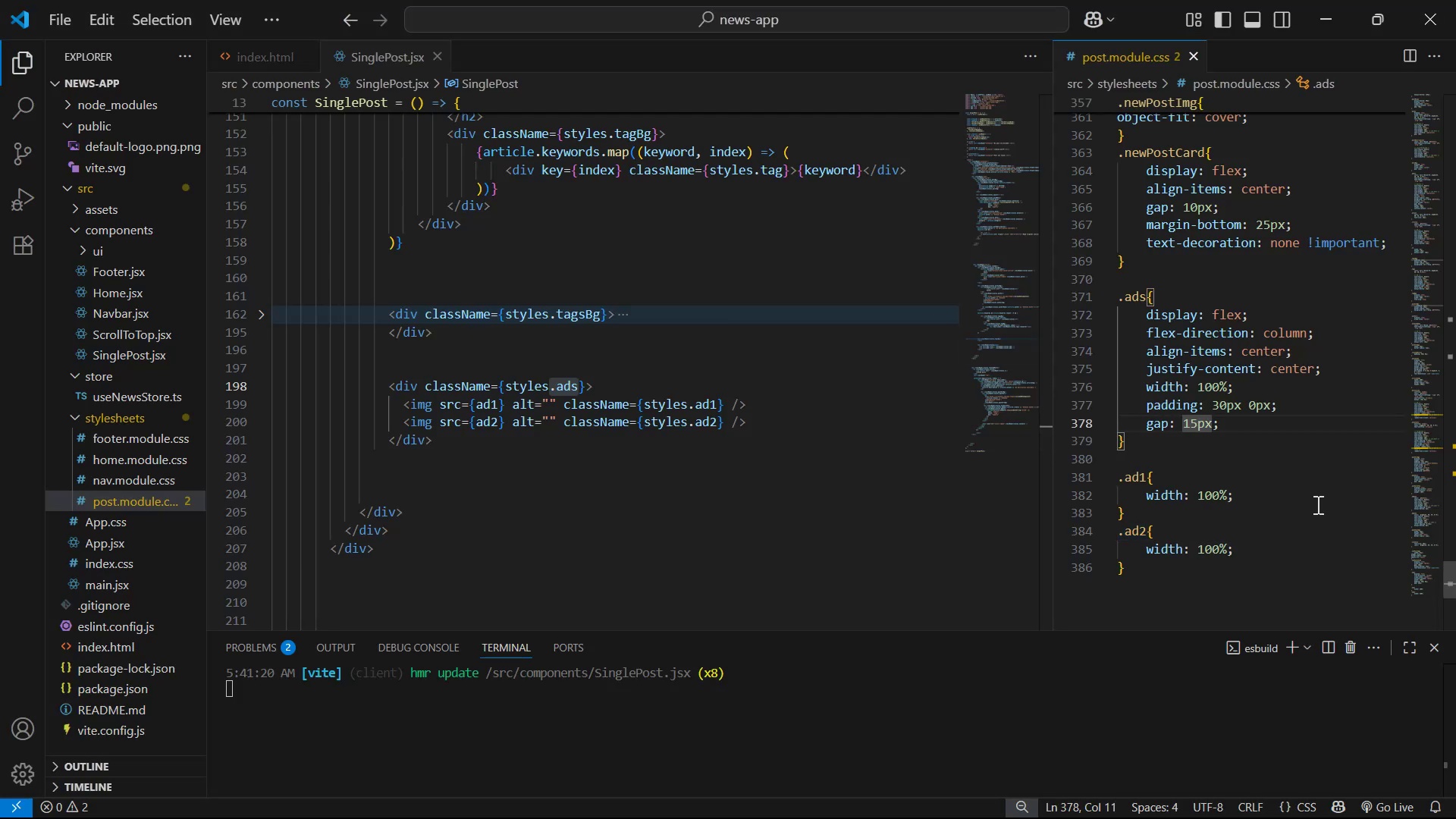 
key(ArrowRight)
 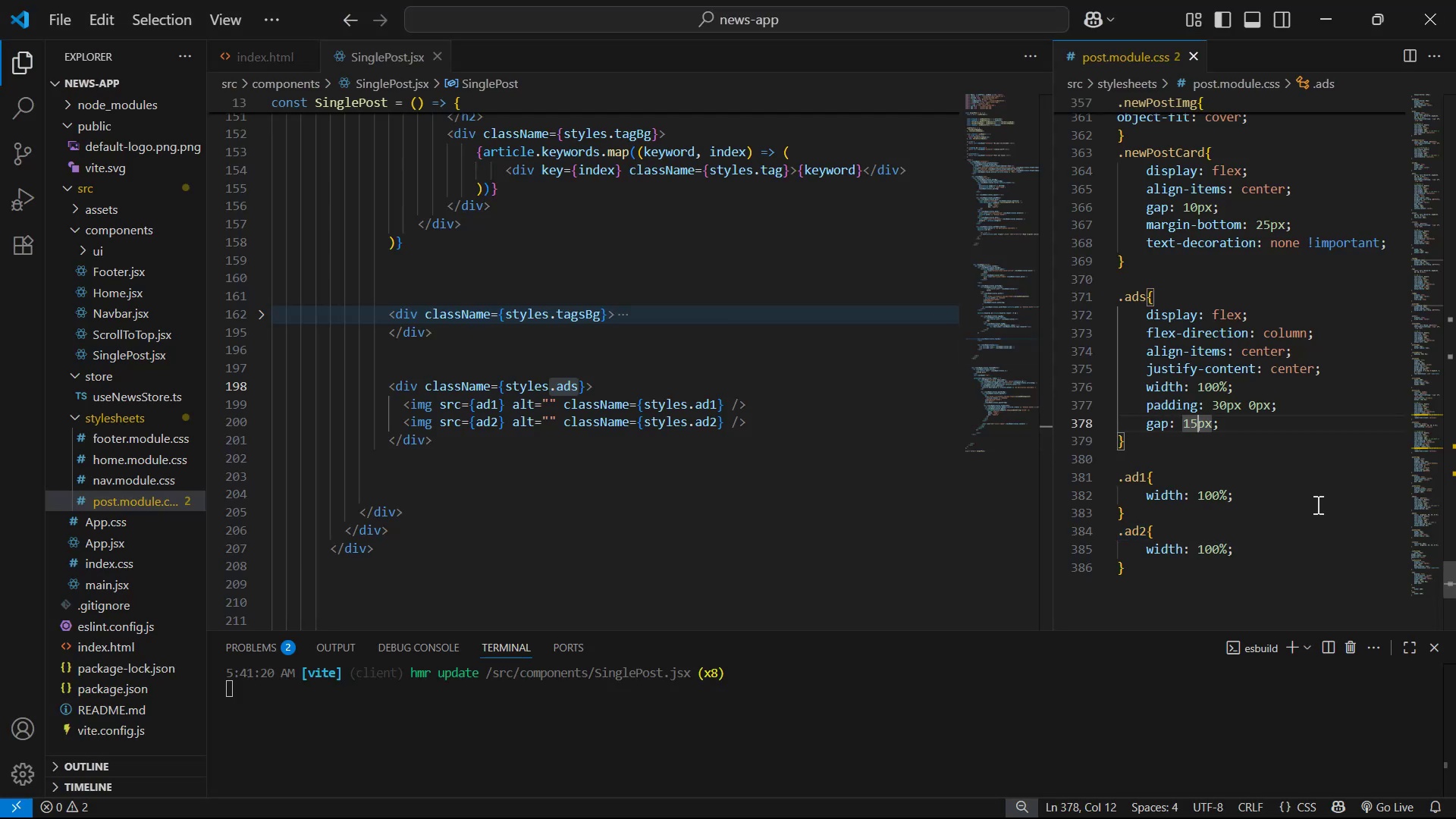 
key(Backspace)
key(Backspace)
type(20)
 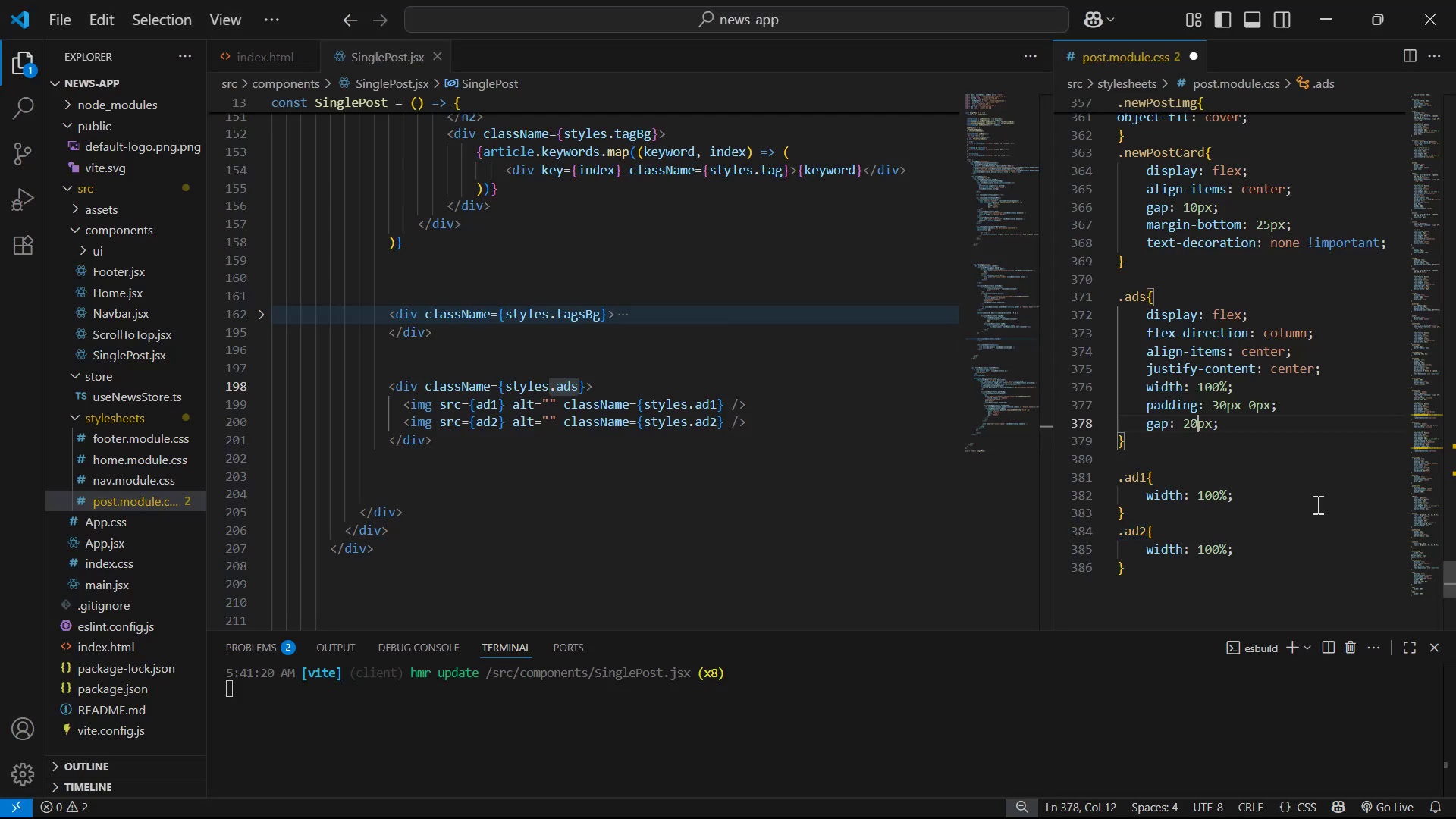 
key(Control+S)
 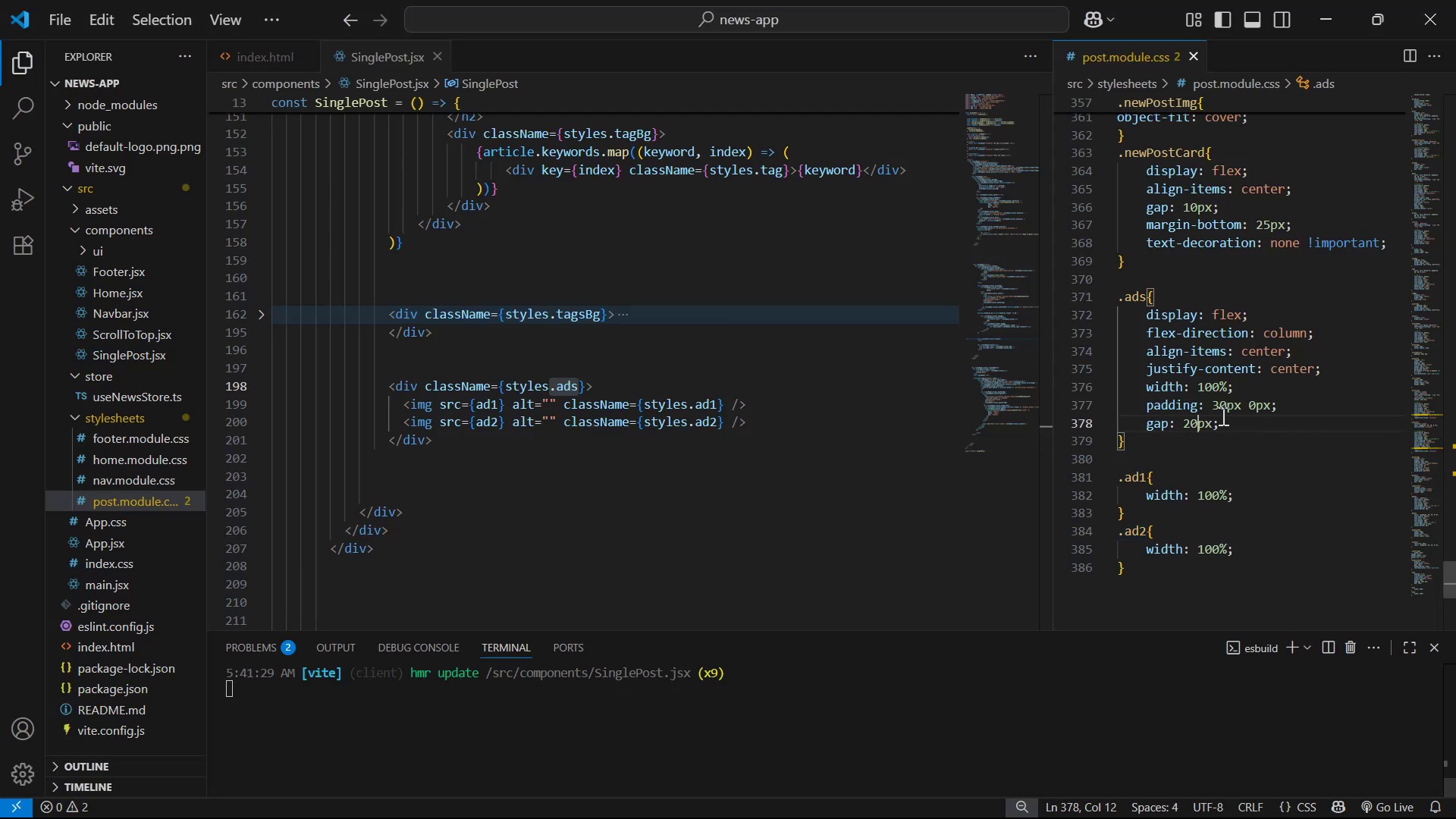 
left_click([1222, 406])
 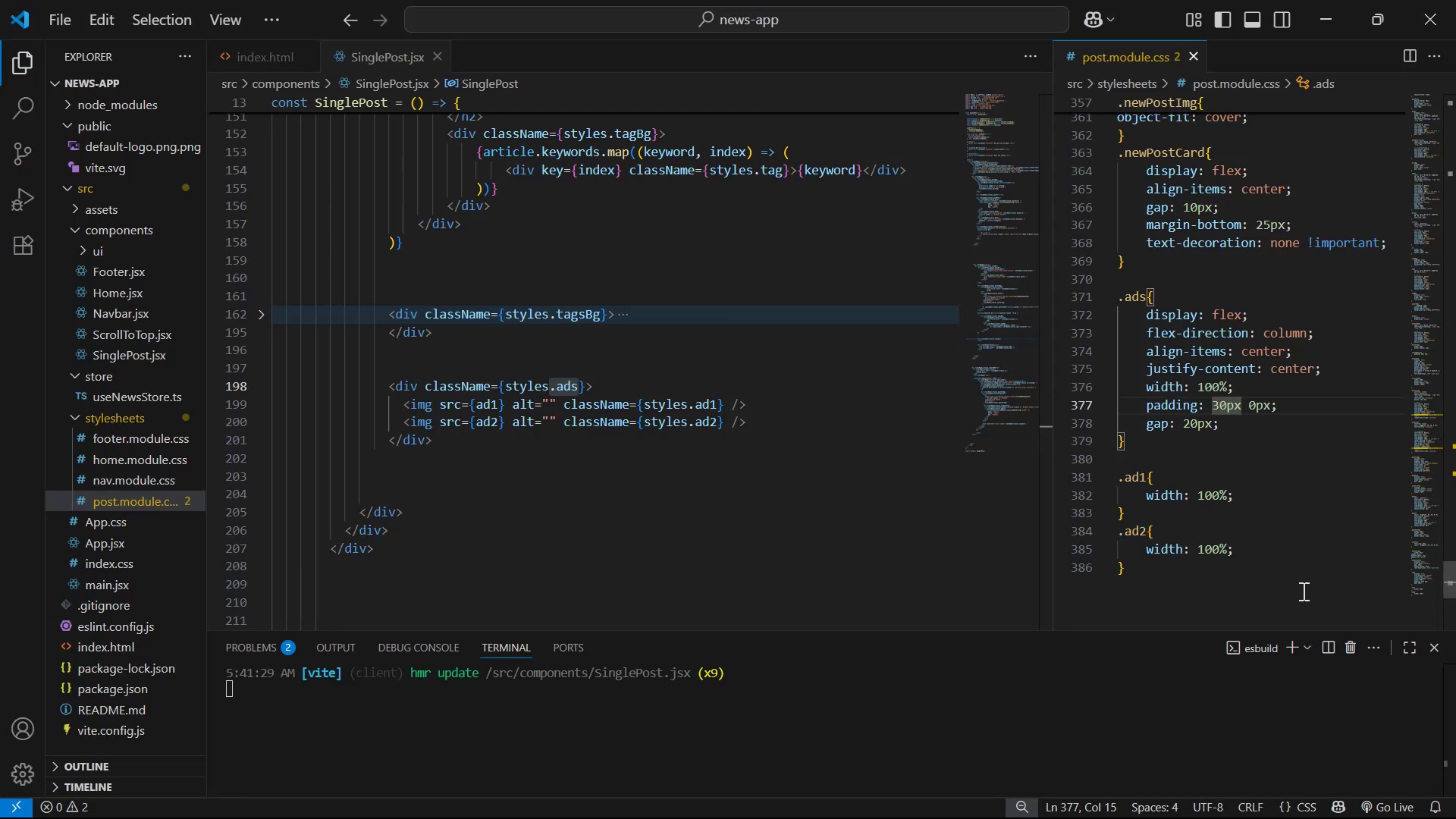 
key(Backspace)
 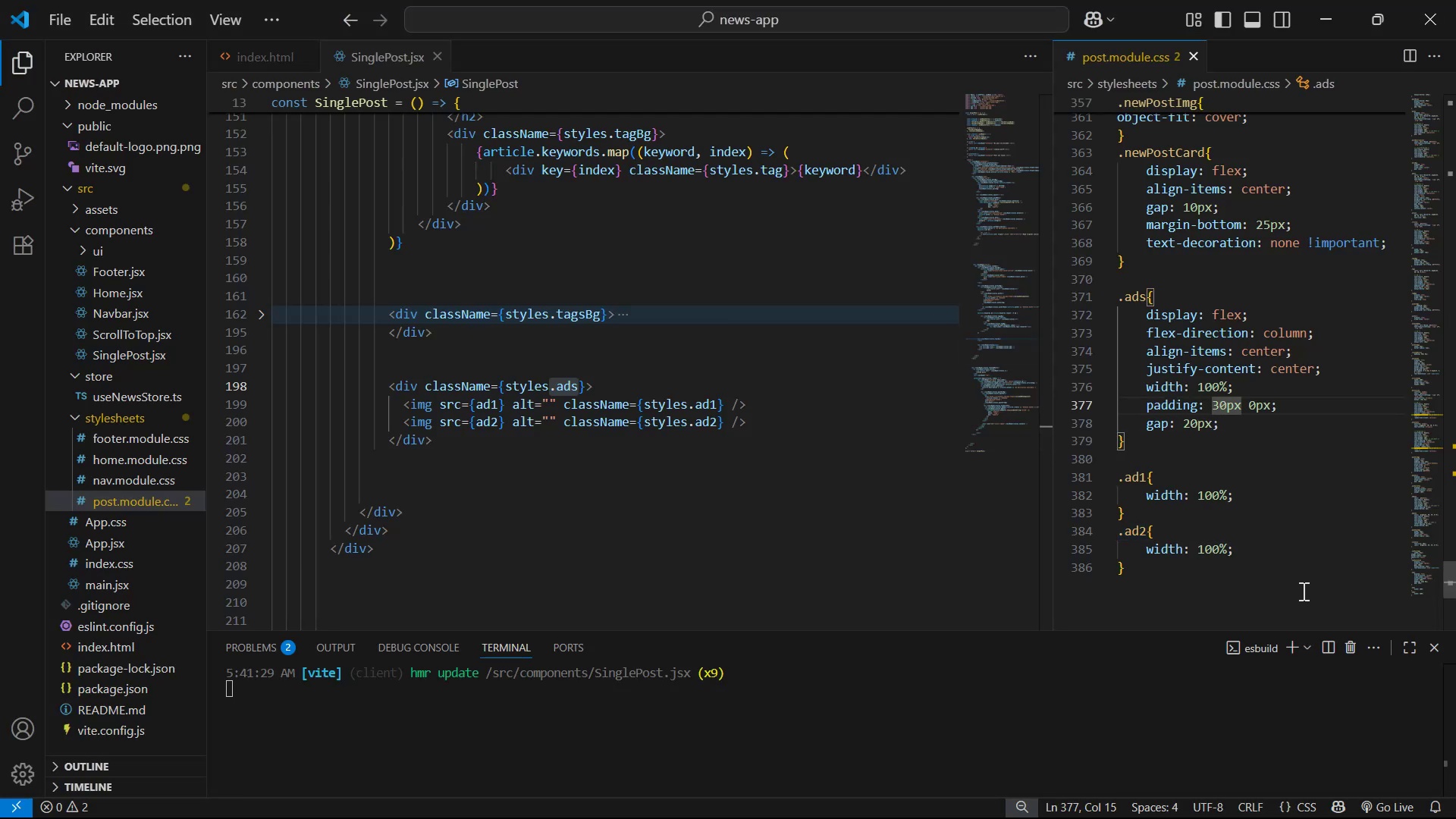 
key(2)
 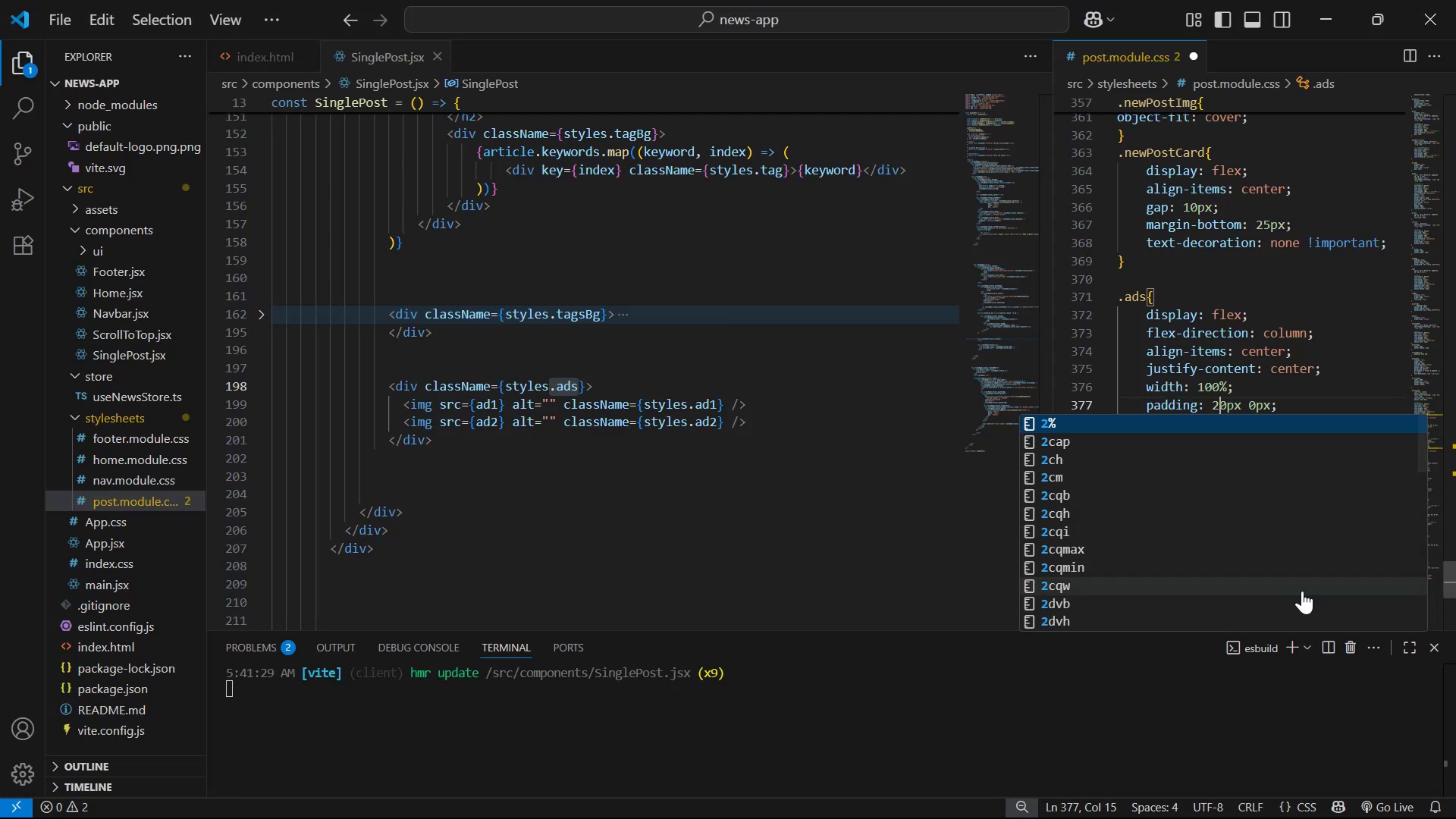 
key(Control+S)
 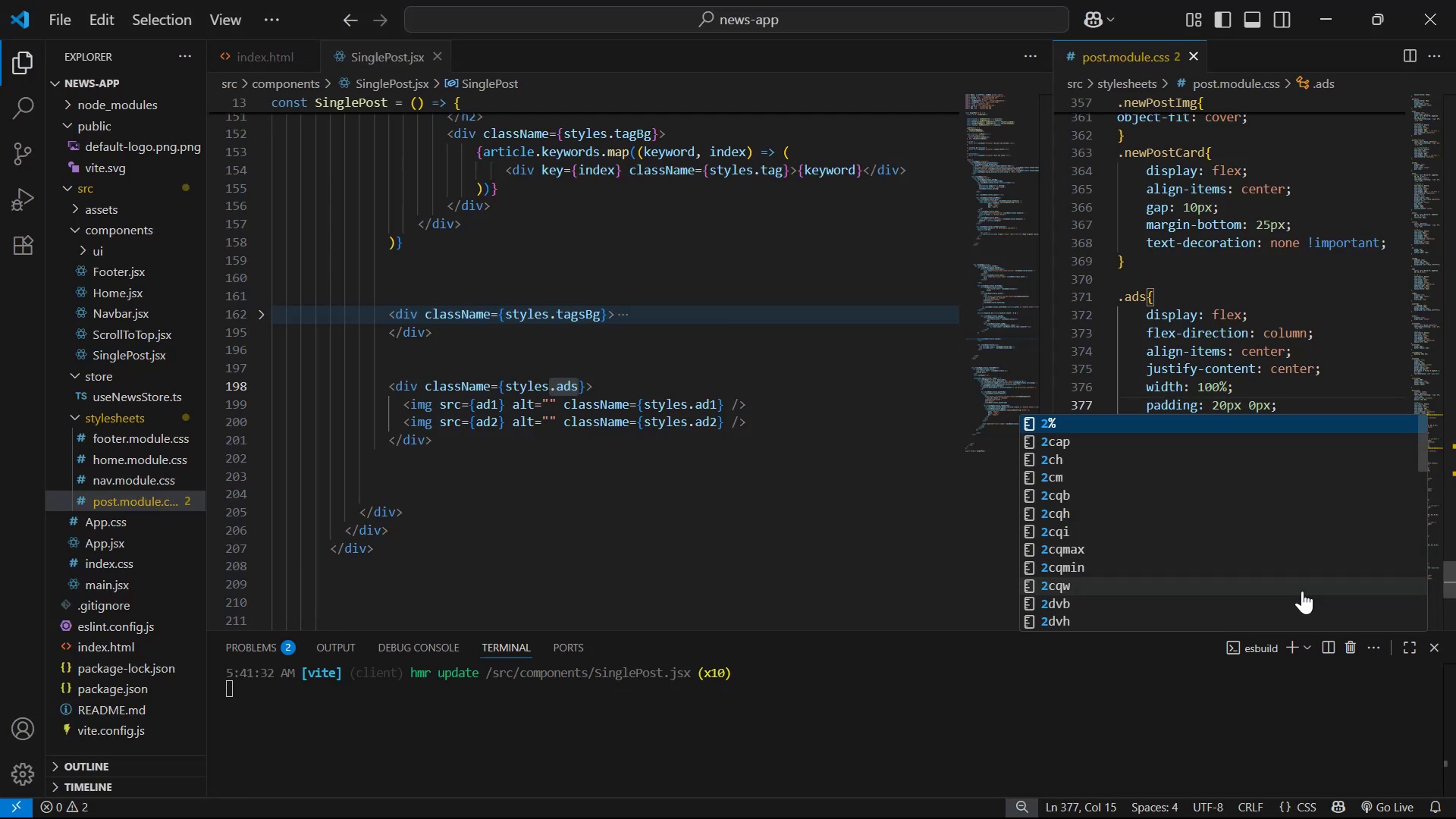 
key(Alt+AltLeft)
 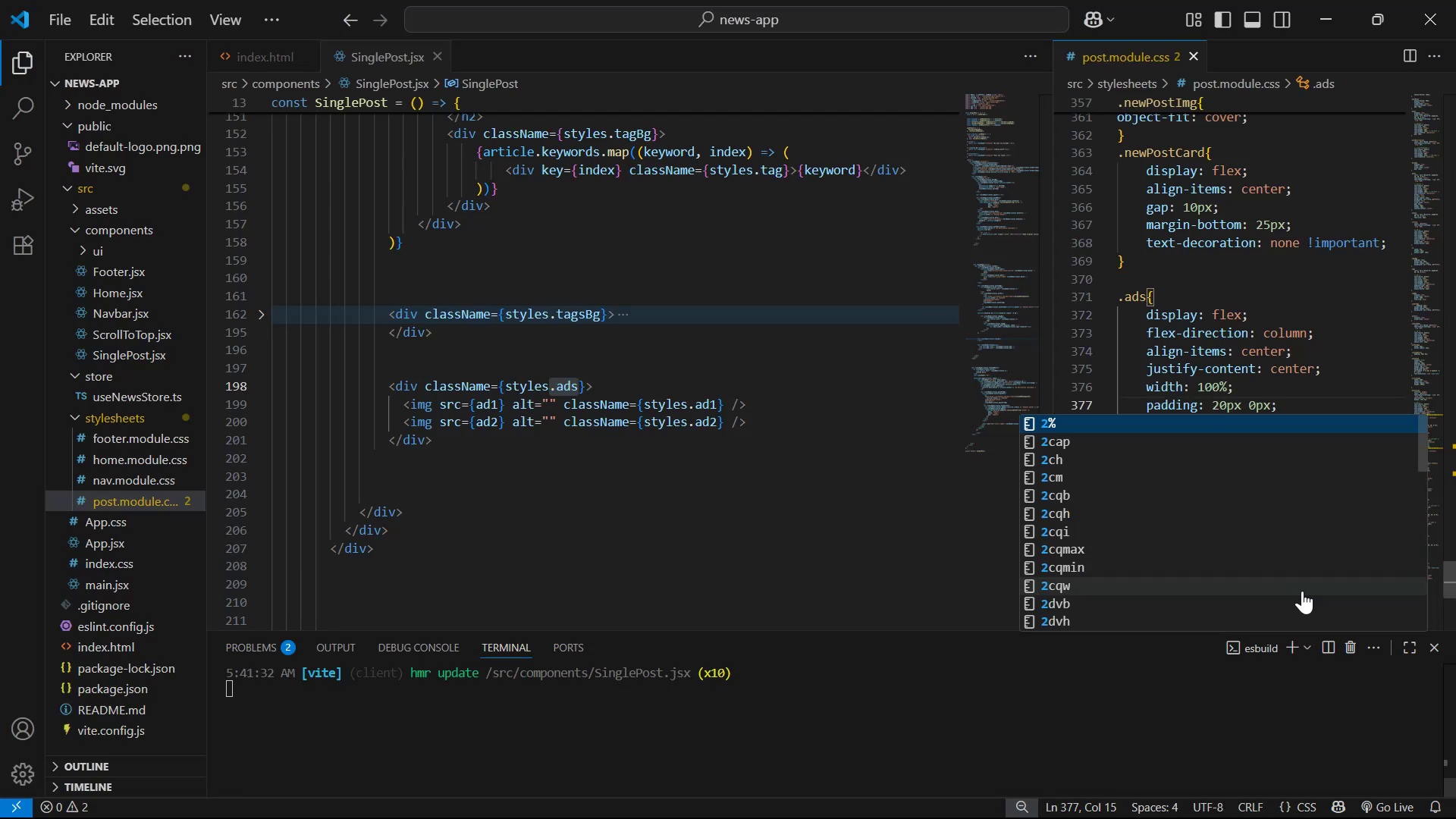 
key(Alt+Tab)
 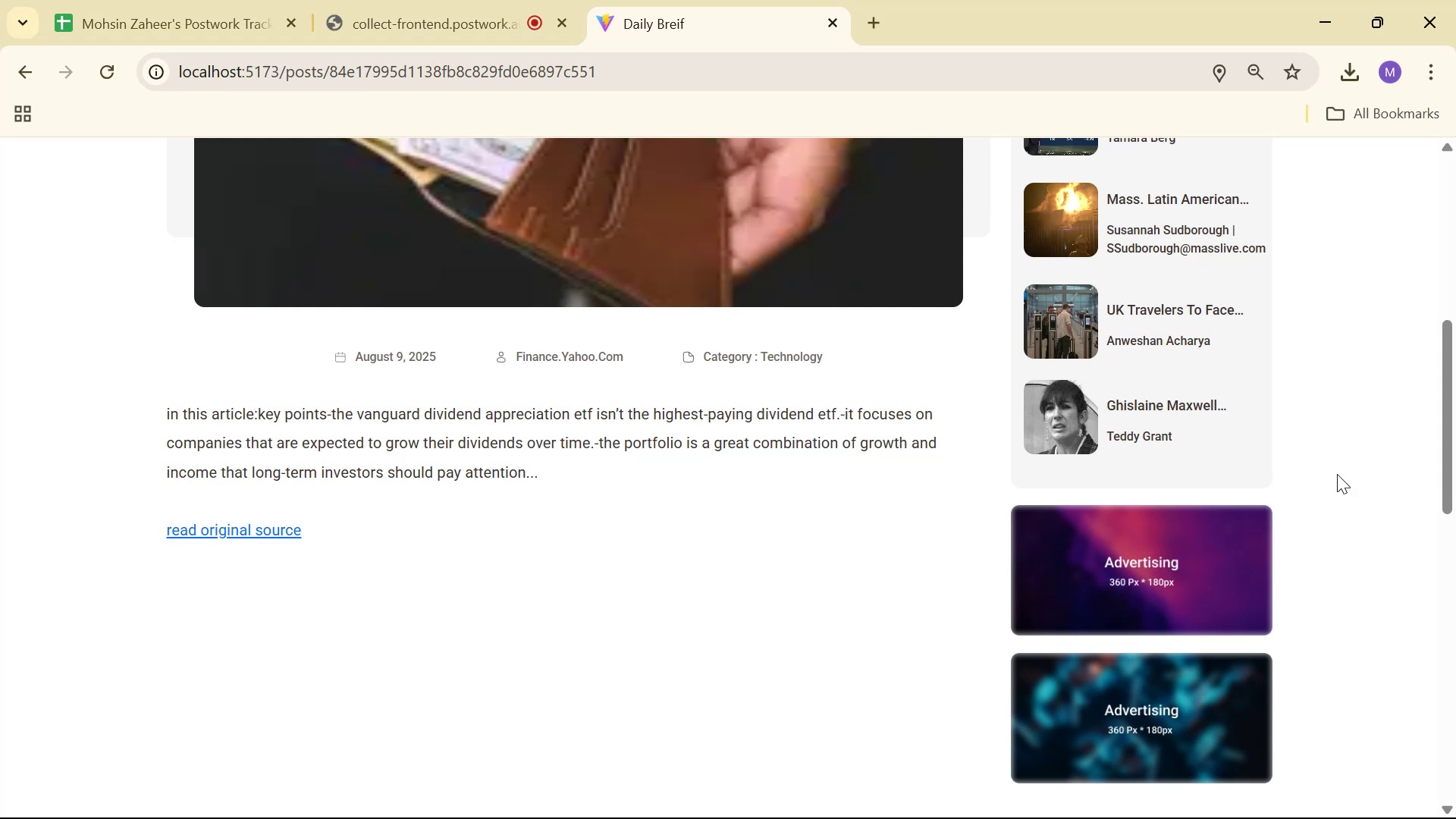 
scroll: coordinate [1314, 456], scroll_direction: down, amount: 11.0
 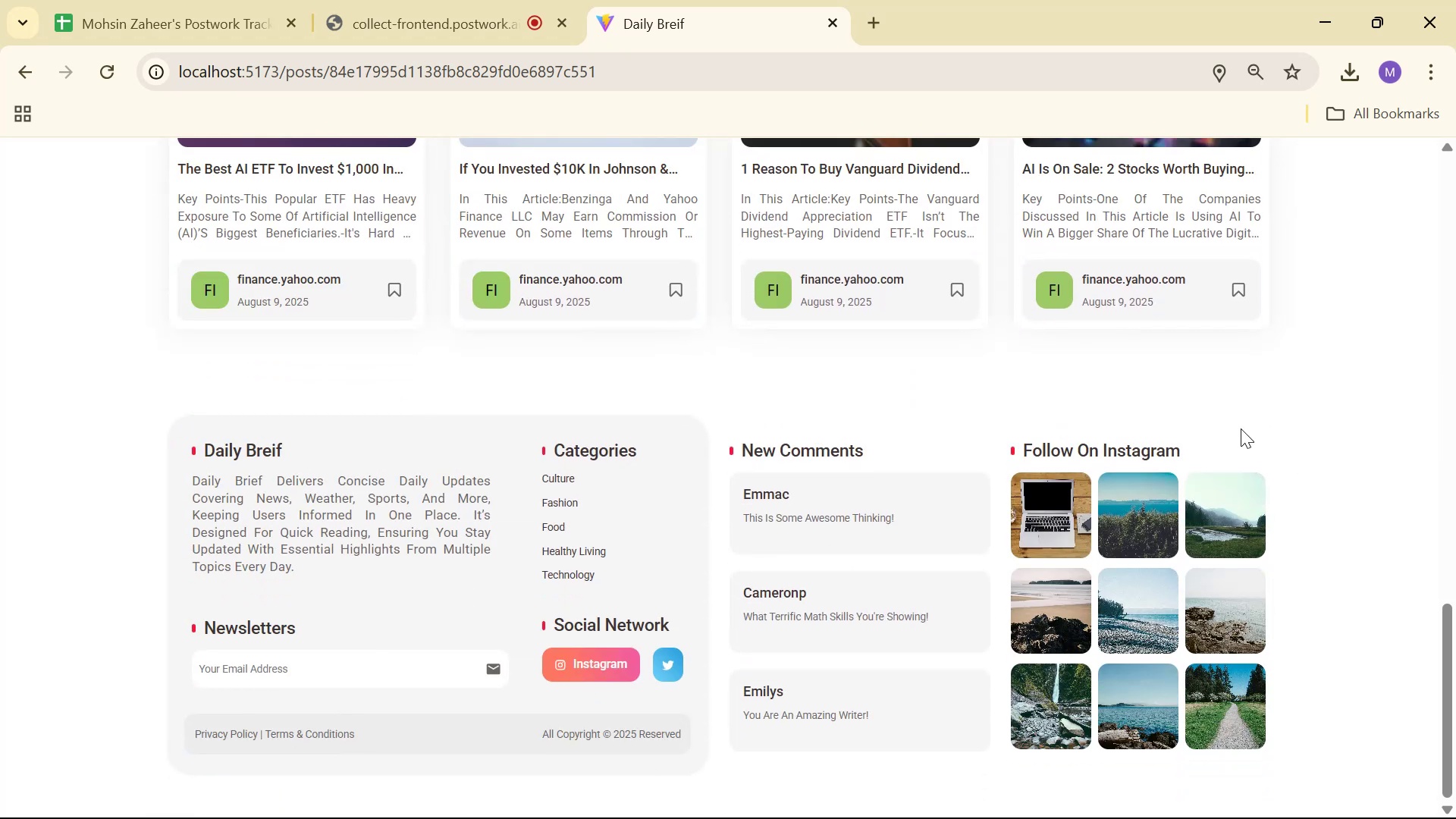 
scroll: coordinate [1271, 419], scroll_direction: up, amount: 5.0
 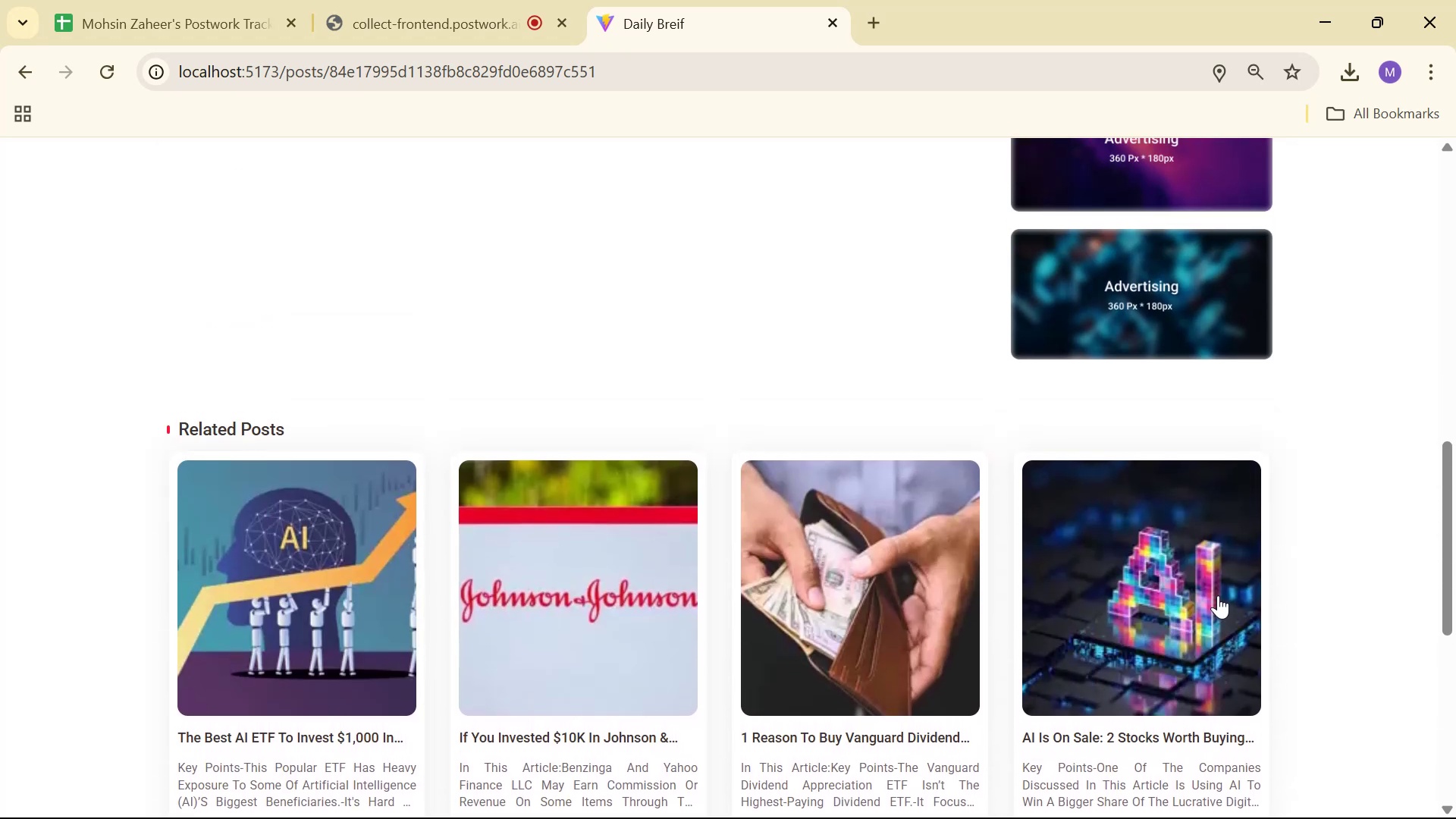 
left_click([1153, 718])
 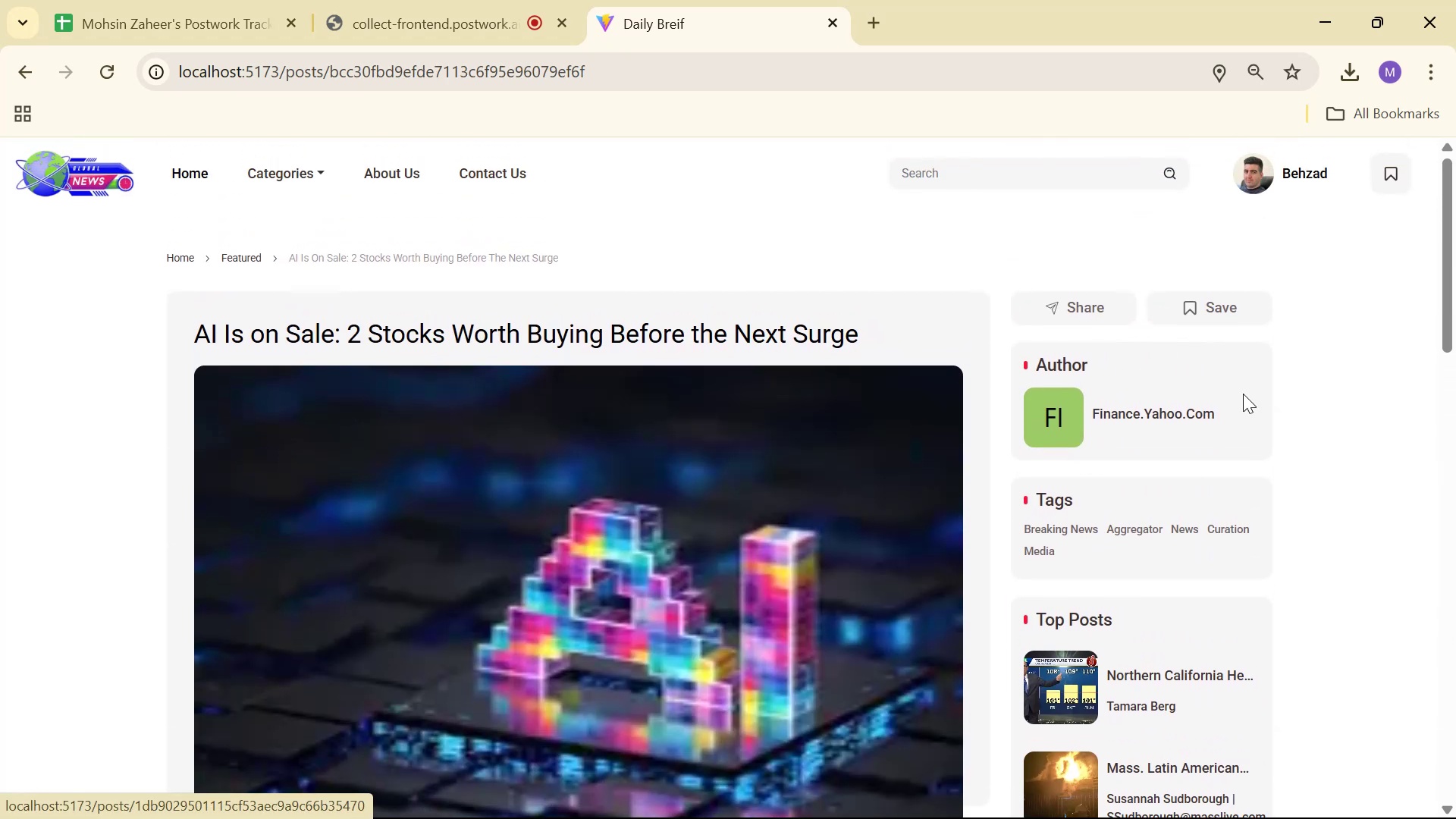 
scroll: coordinate [677, 360], scroll_direction: down, amount: 14.0
 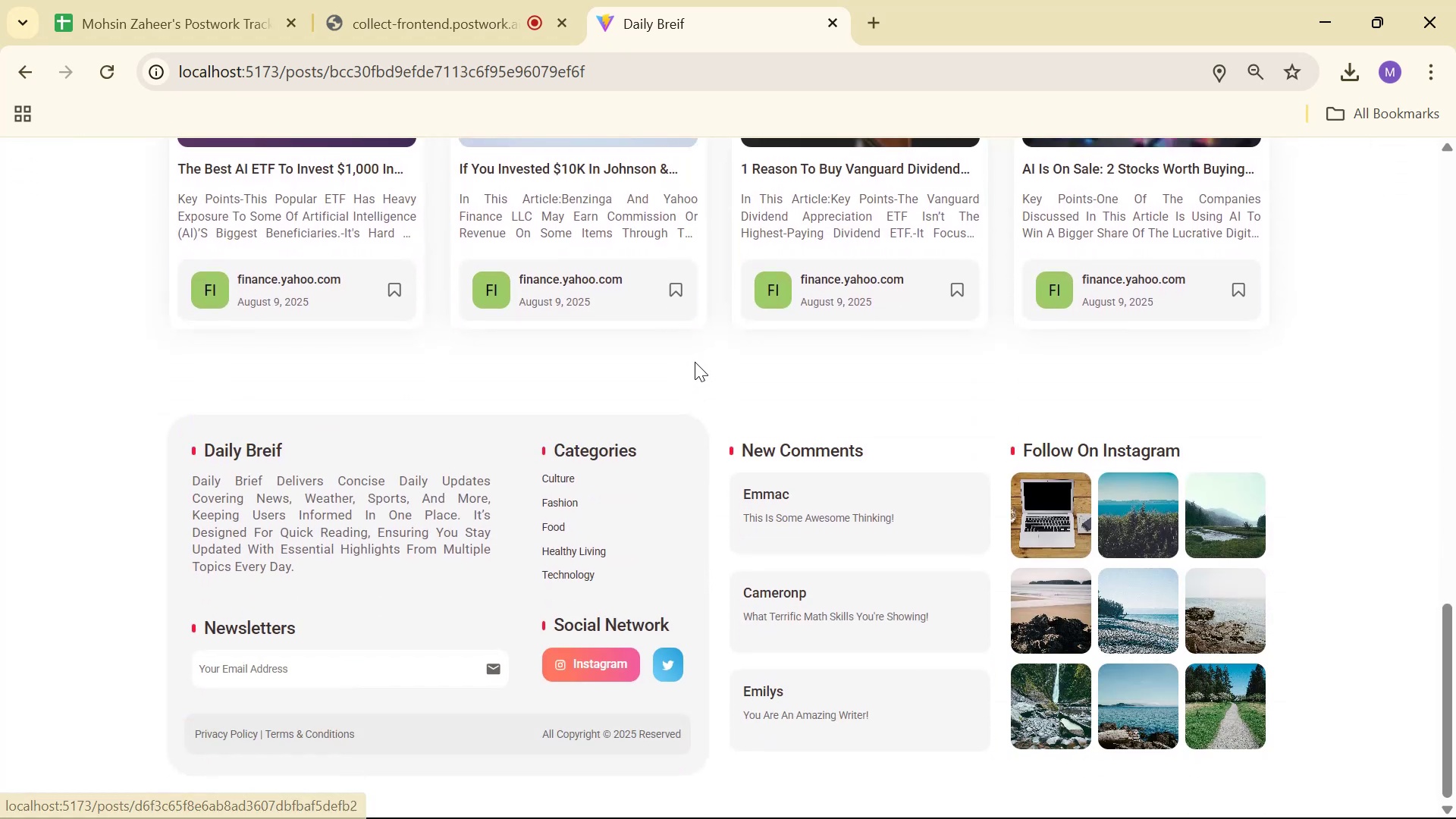 
scroll: coordinate [714, 381], scroll_direction: up, amount: 16.0
 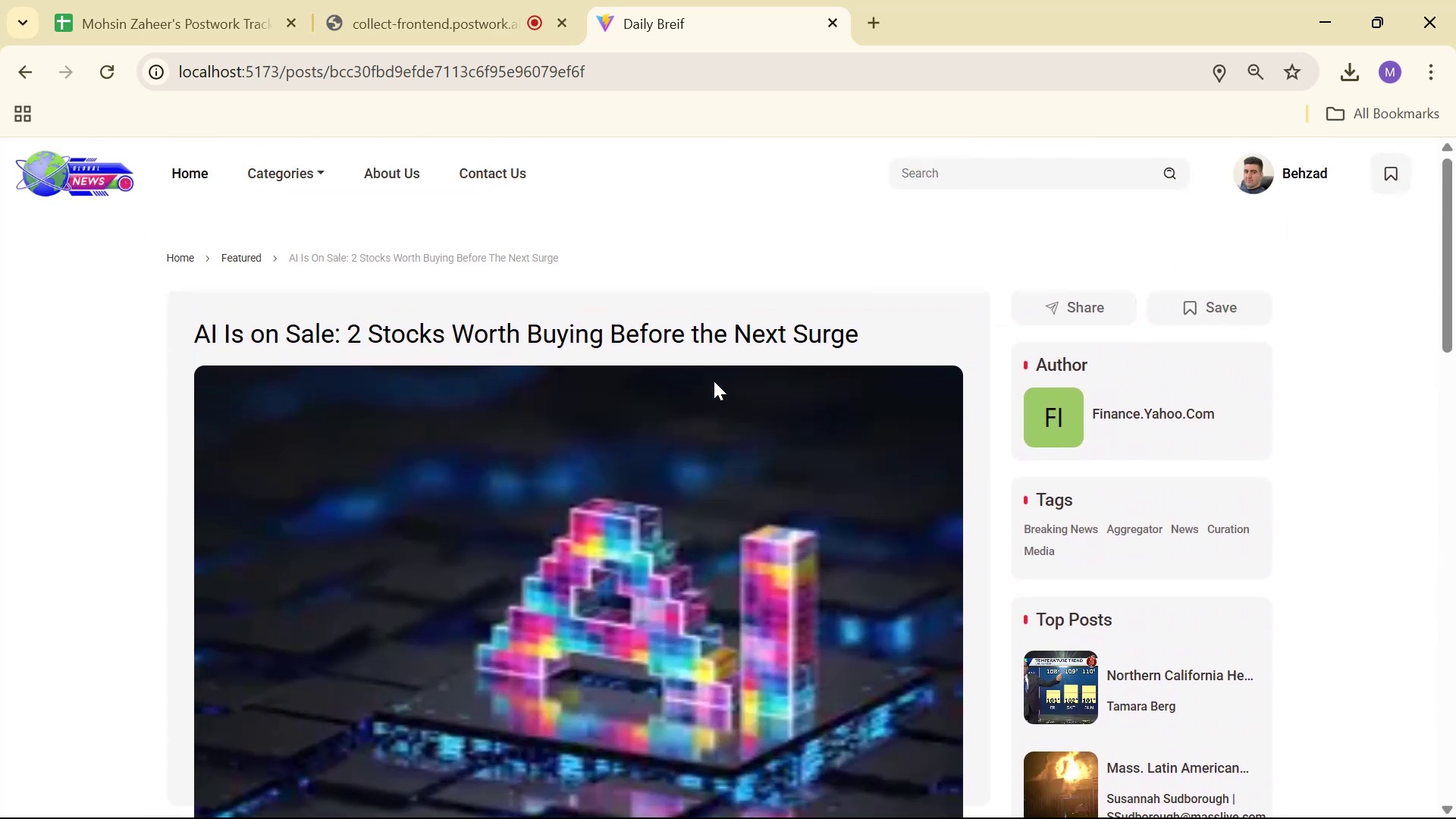 
scroll: coordinate [714, 381], scroll_direction: down, amount: 3.0
 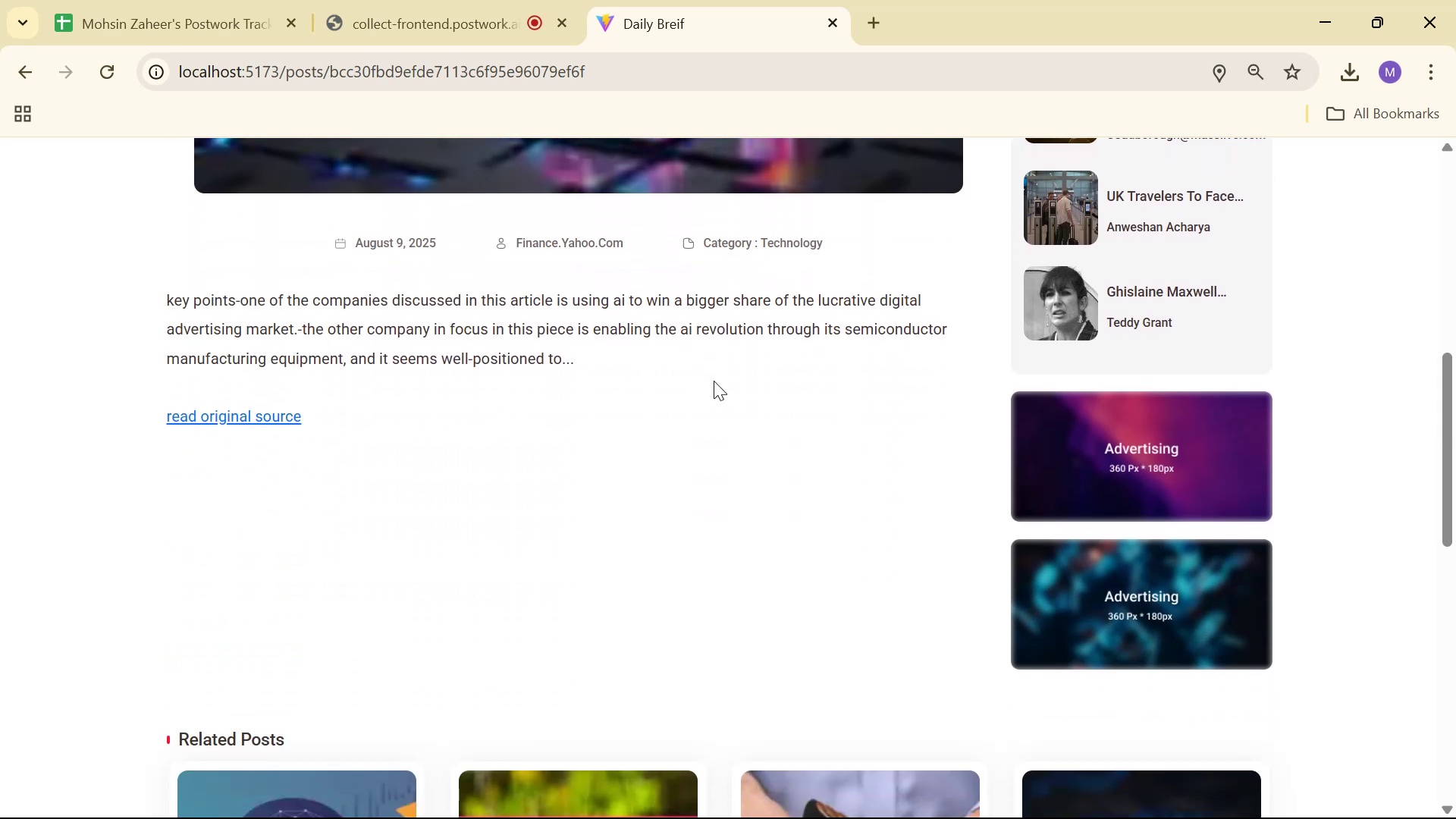 
scroll: coordinate [717, 384], scroll_direction: up, amount: 9.0
 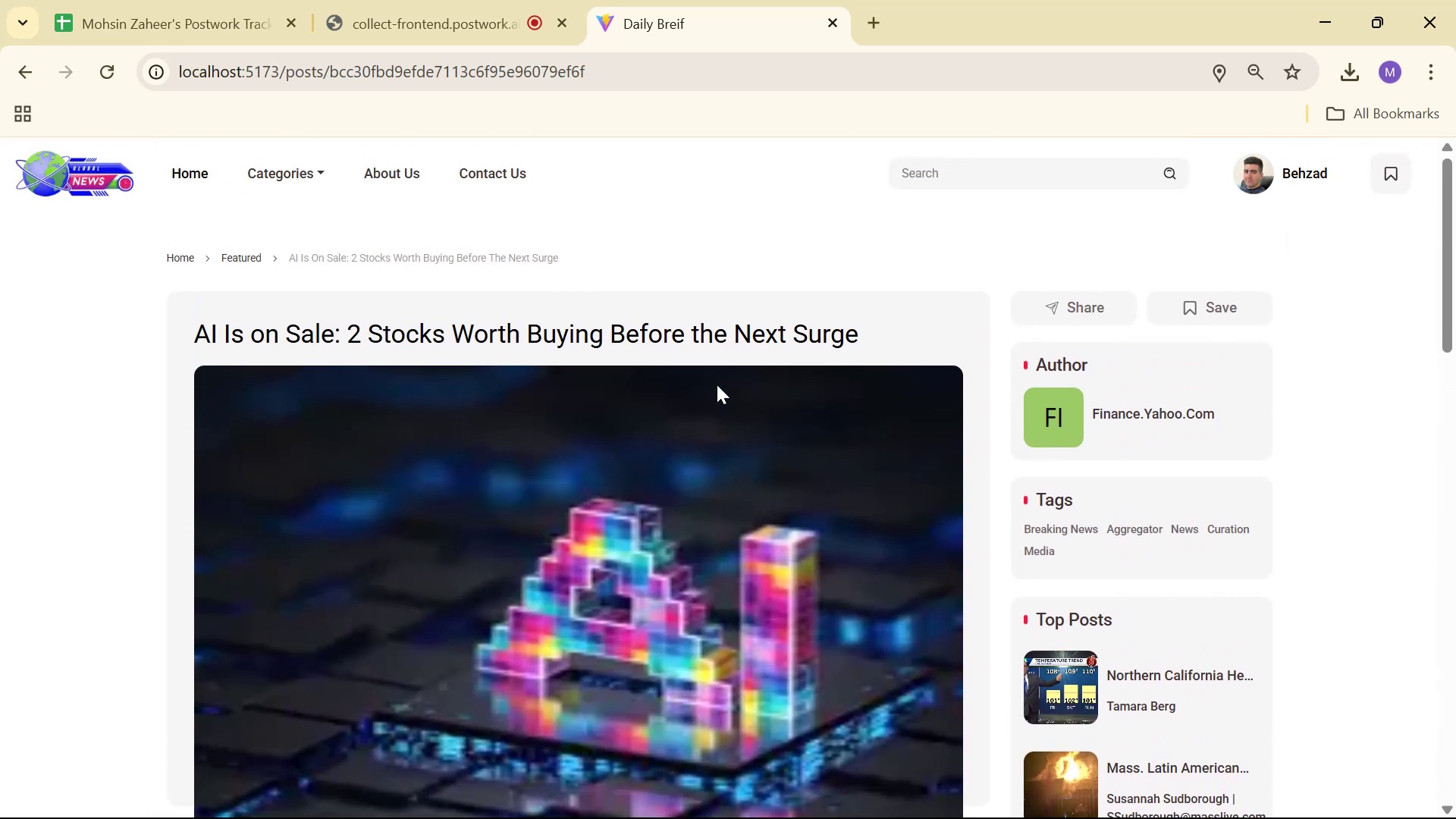 
key(Alt+Tab)
 